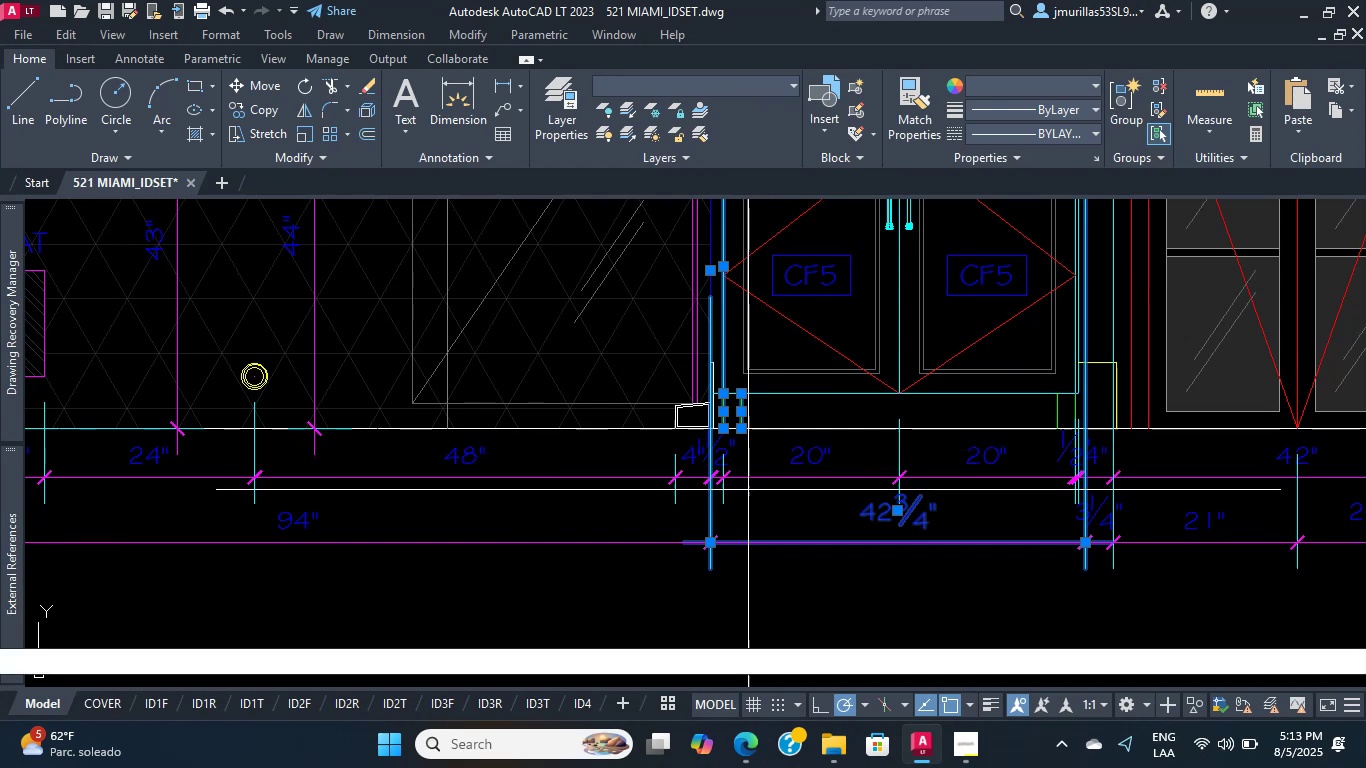 
scroll: coordinate [693, 409], scroll_direction: up, amount: 9.0
 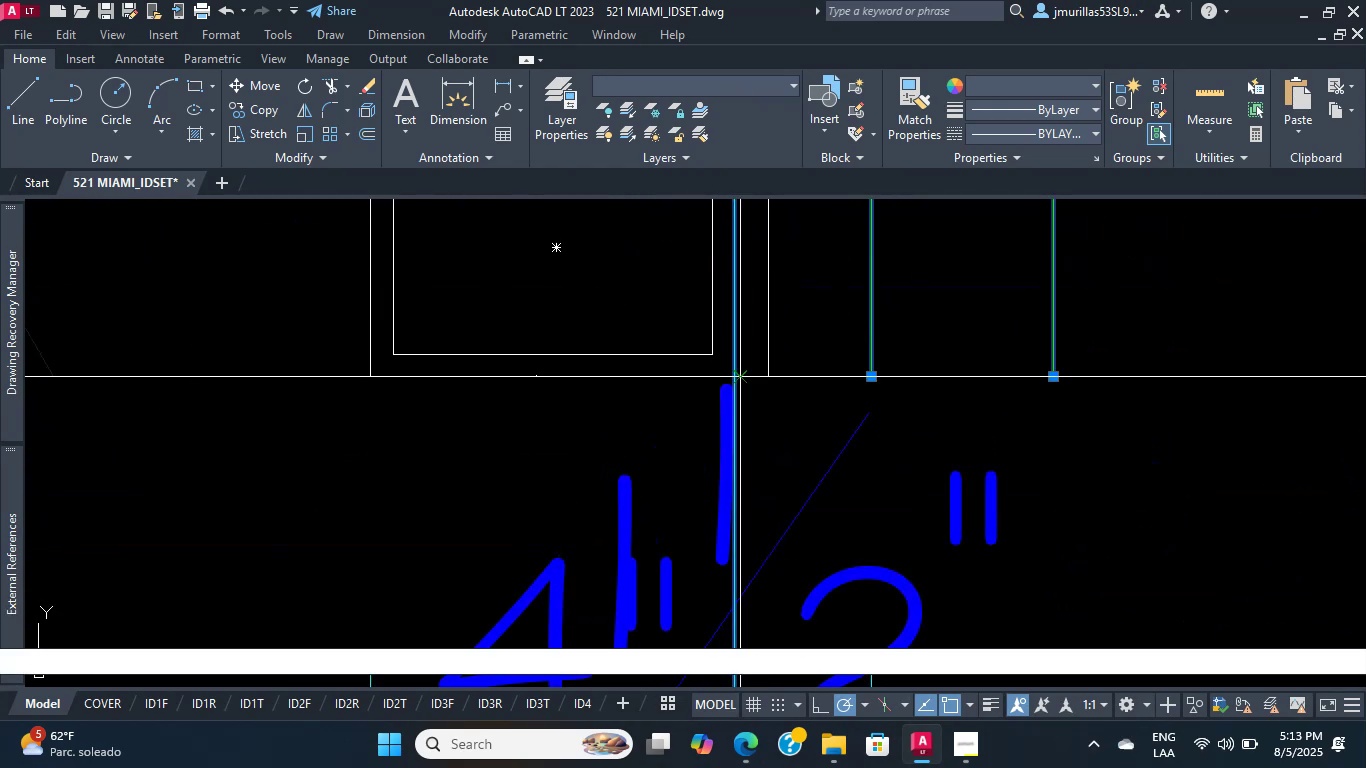 
left_click([738, 375])
 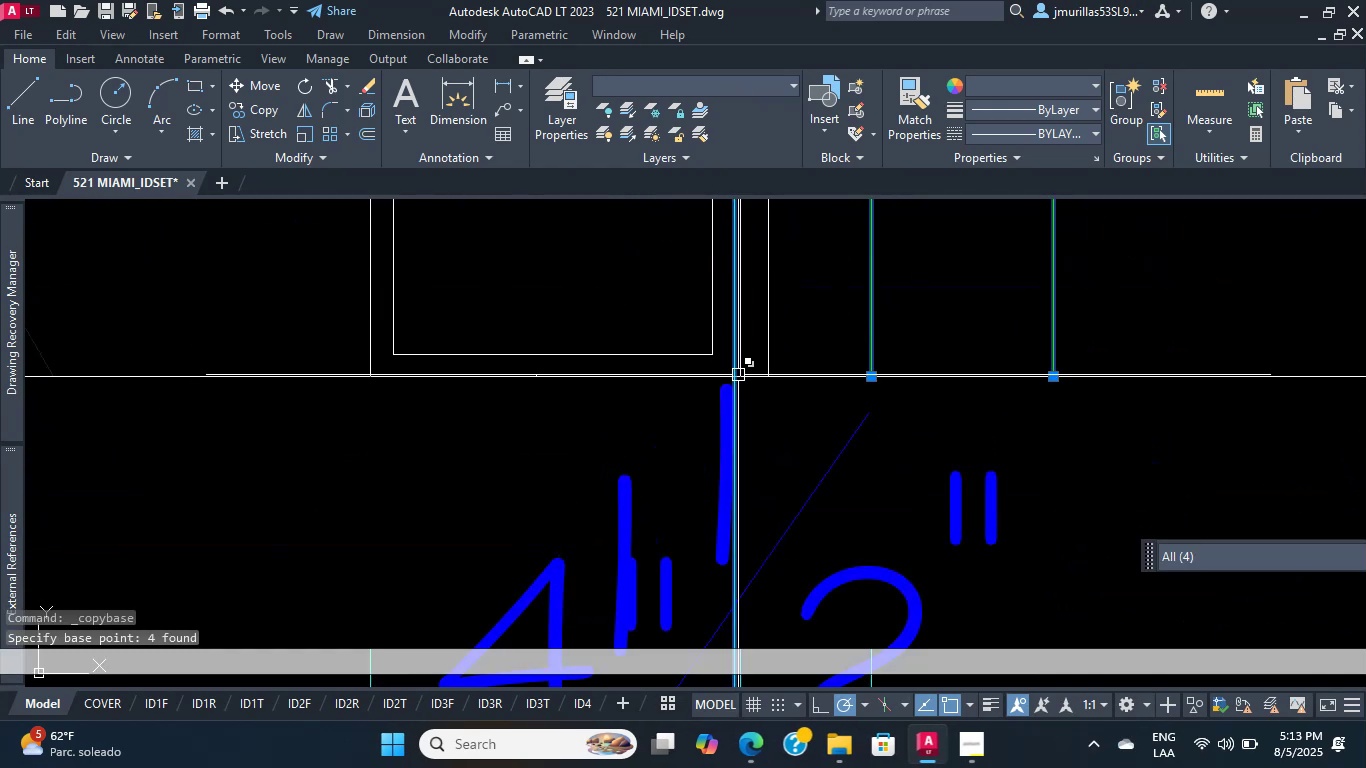 
scroll: coordinate [599, 398], scroll_direction: down, amount: 38.0
 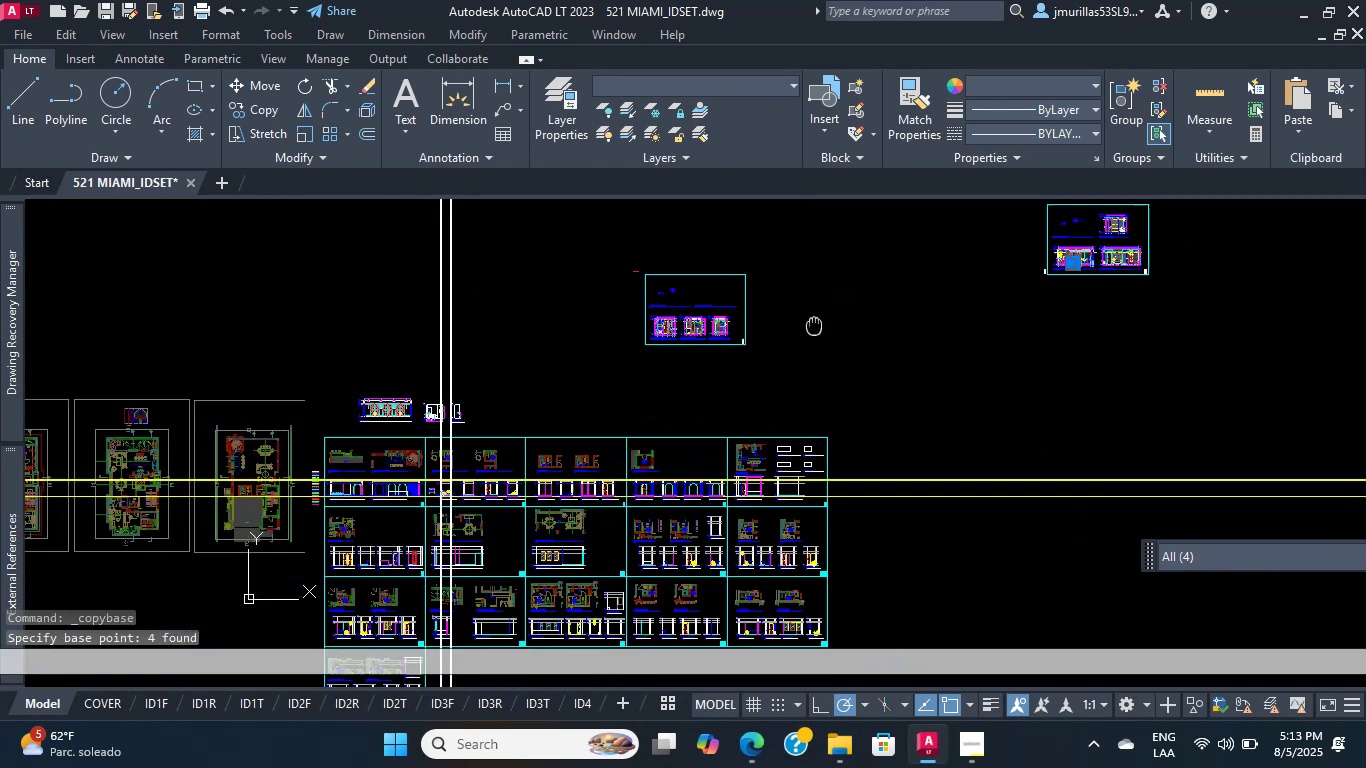 
key(Escape)
 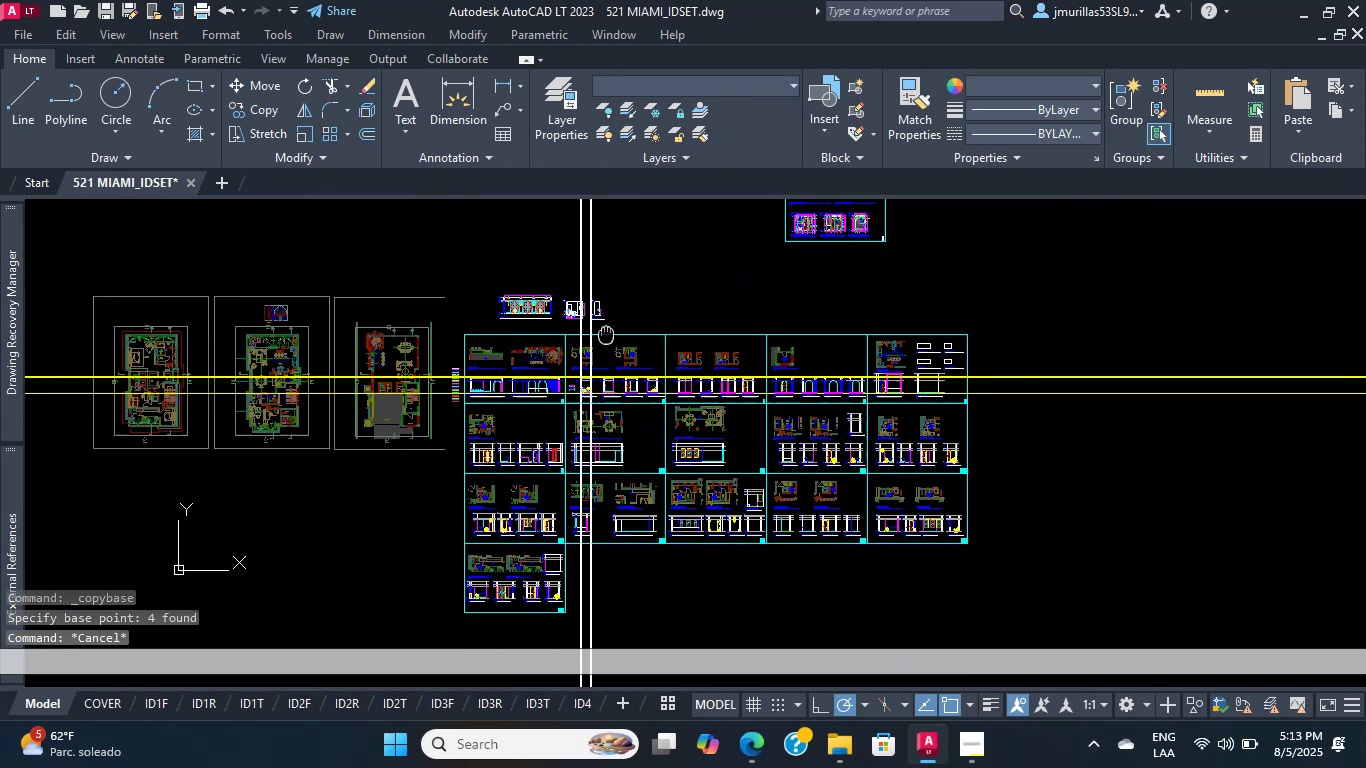 
scroll: coordinate [699, 506], scroll_direction: up, amount: 17.0
 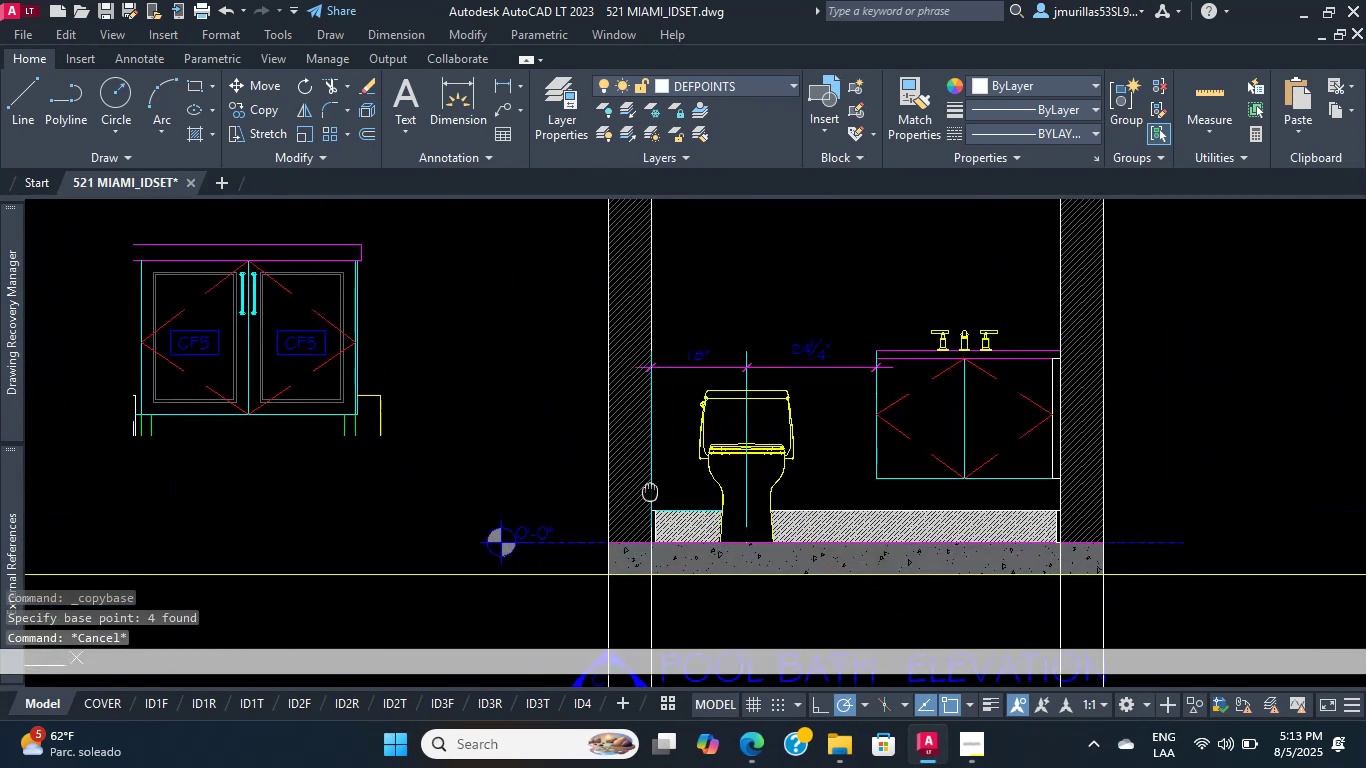 
key(Control+V)
 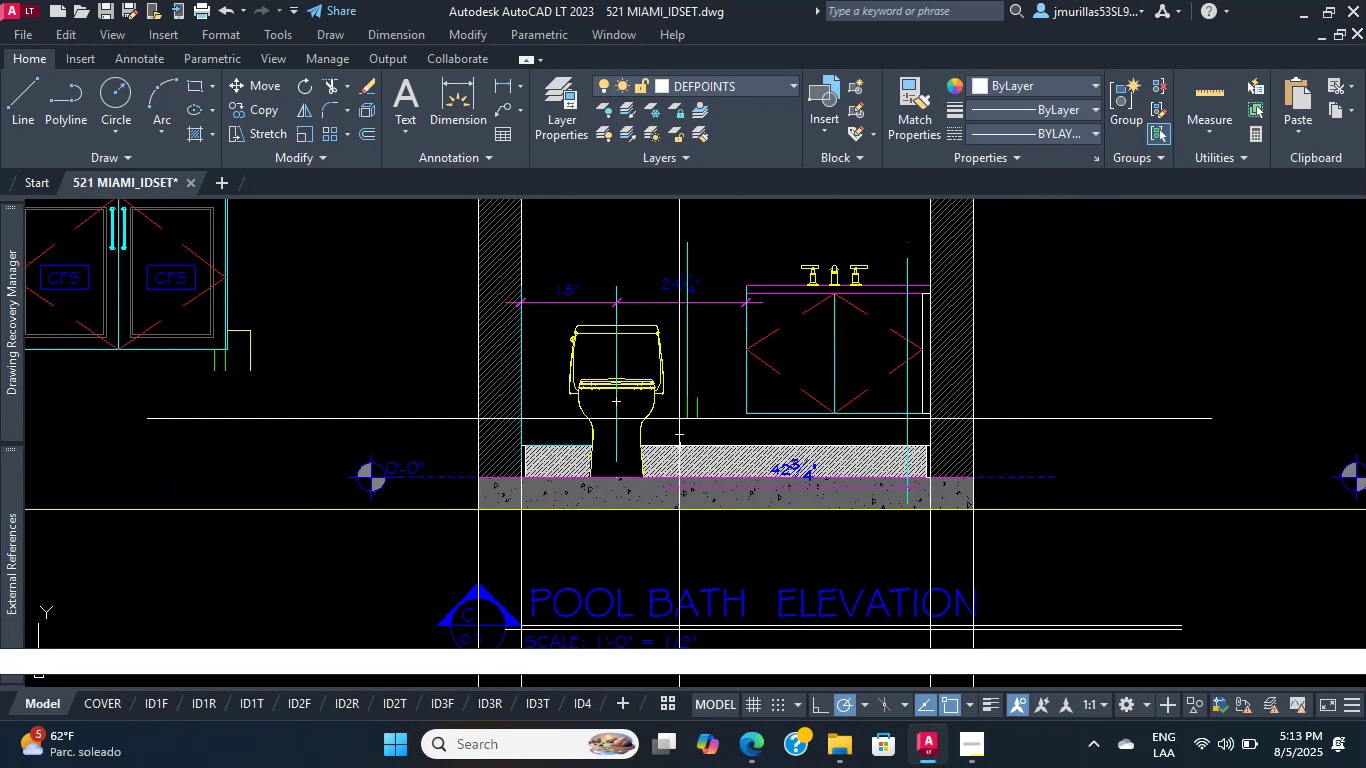 
scroll: coordinate [753, 372], scroll_direction: up, amount: 2.0
 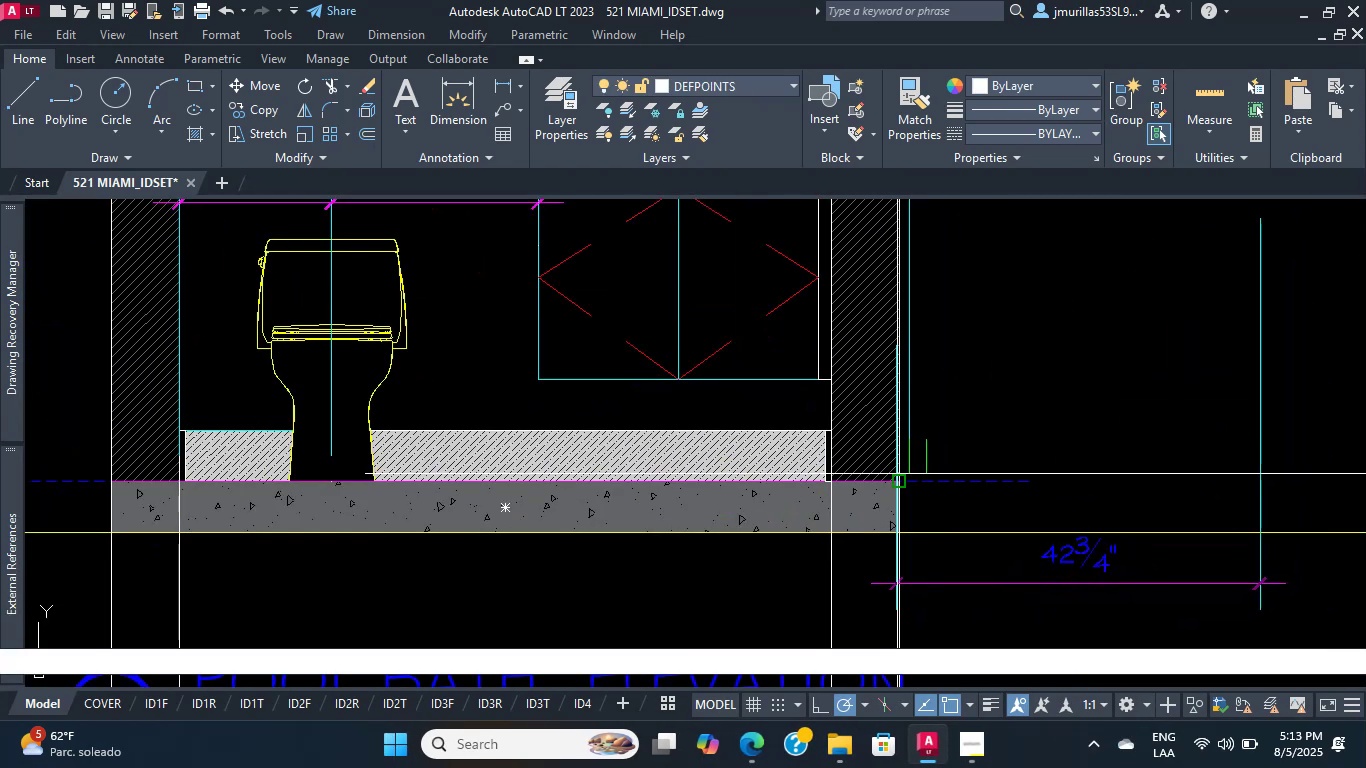 
left_click([899, 481])
 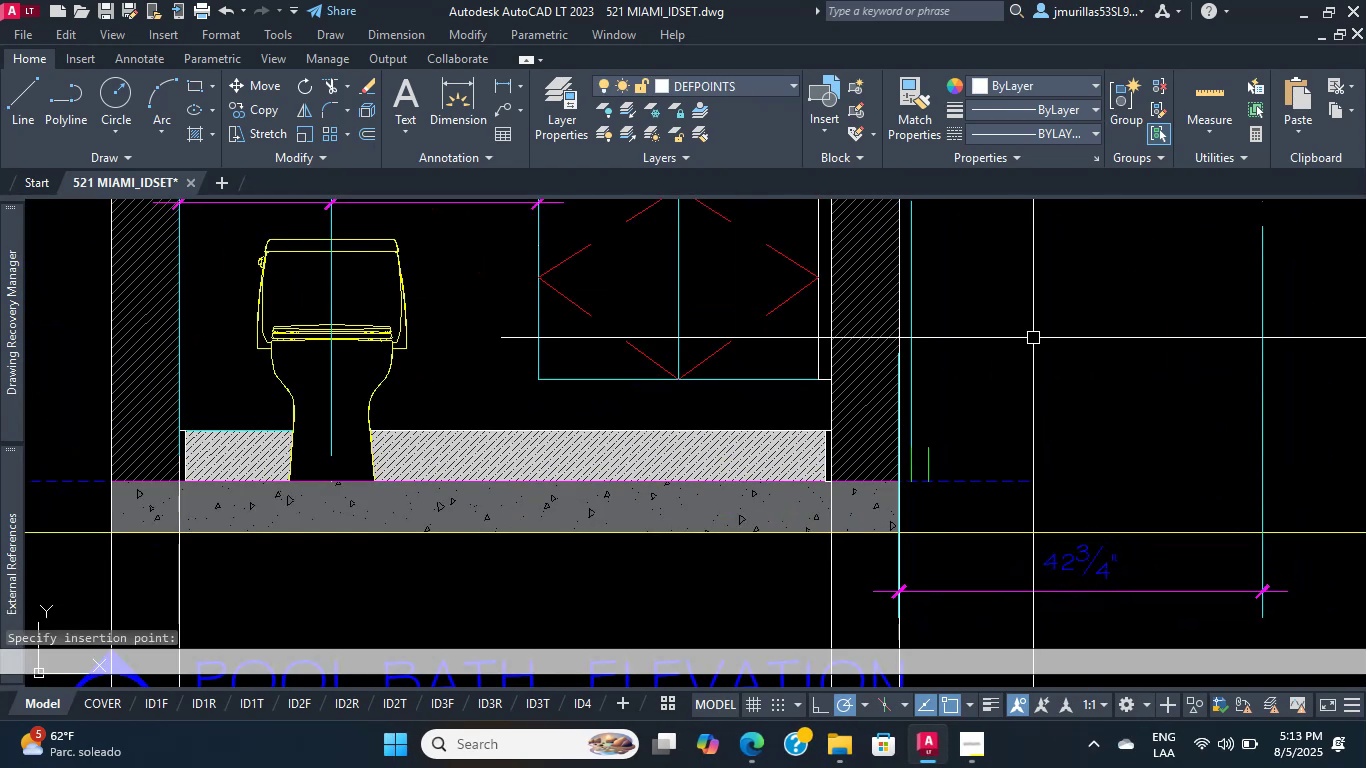 
scroll: coordinate [964, 413], scroll_direction: up, amount: 1.0
 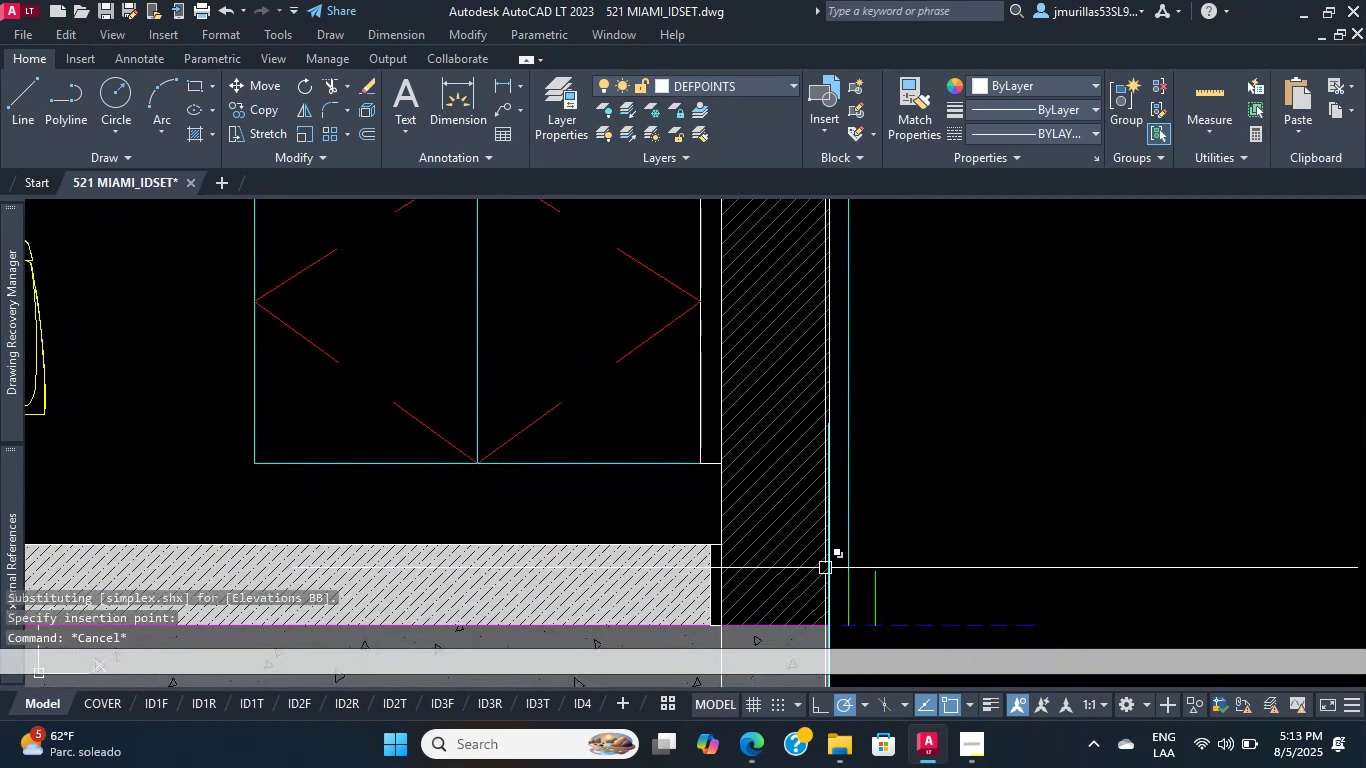 
key(Escape)
 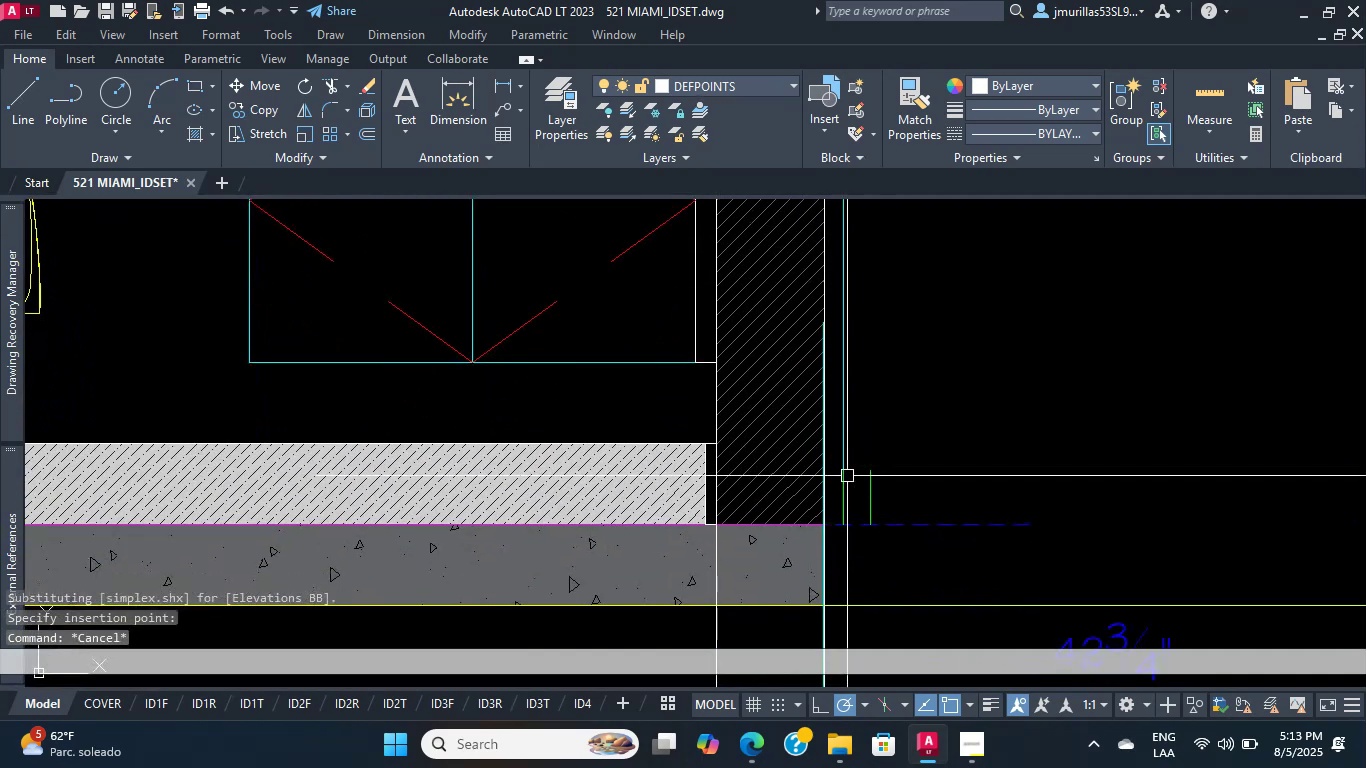 
left_click_drag(start_coordinate=[886, 503], to_coordinate=[859, 492])
 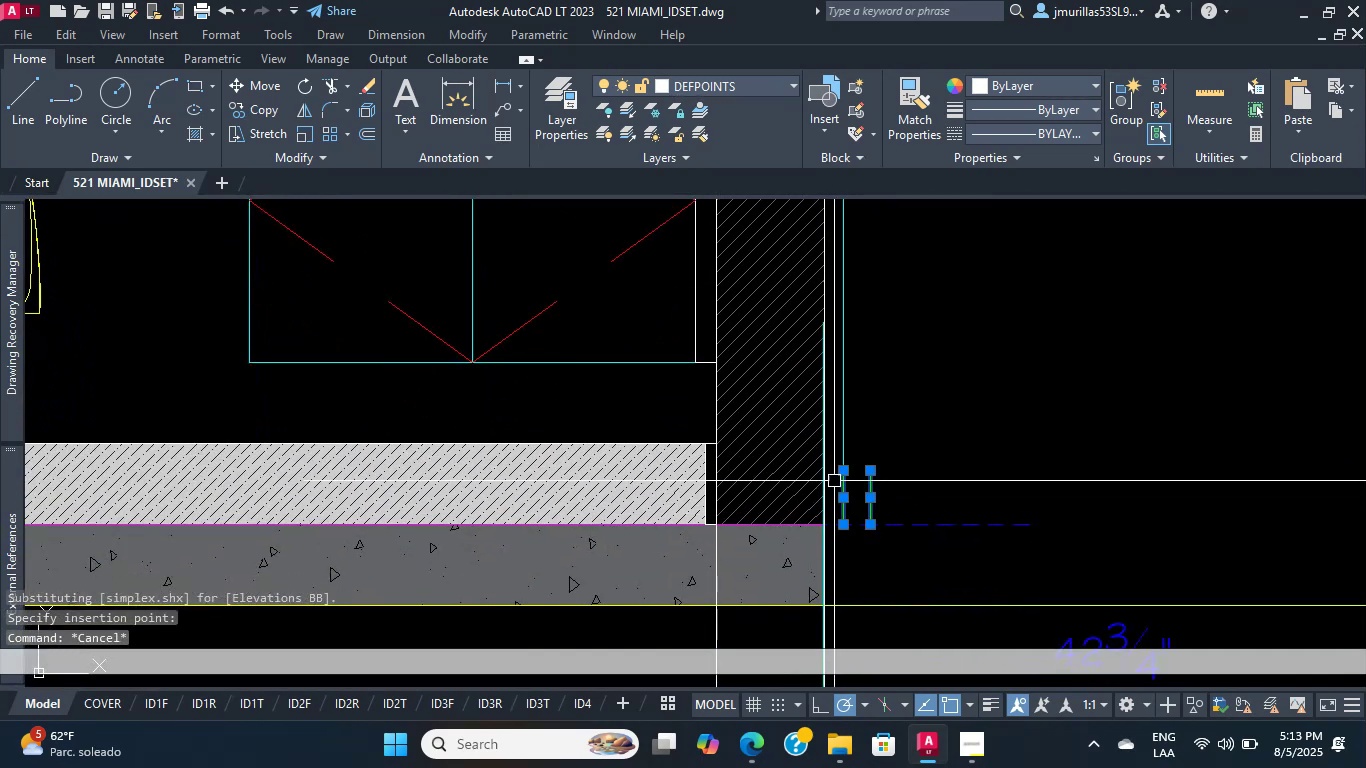 
double_click([834, 481])
 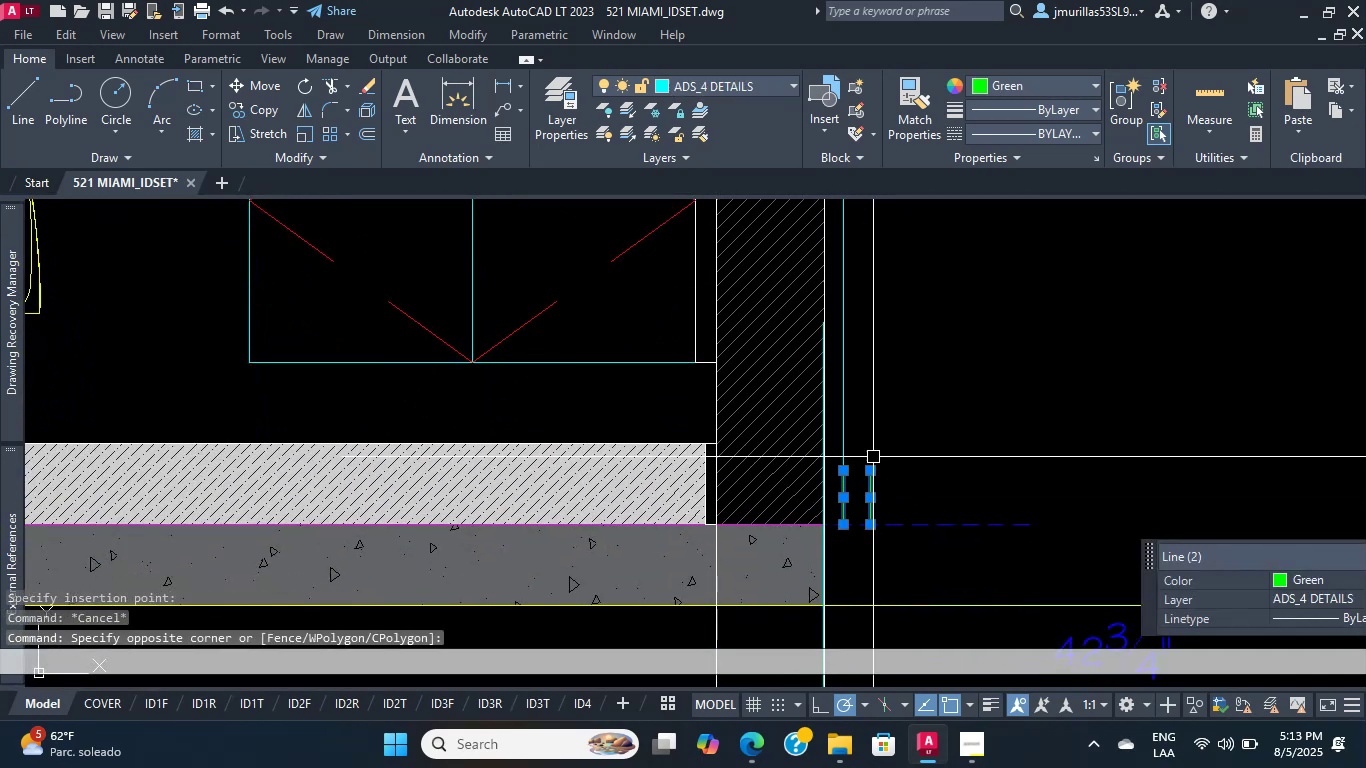 
scroll: coordinate [780, 402], scroll_direction: up, amount: 2.0
 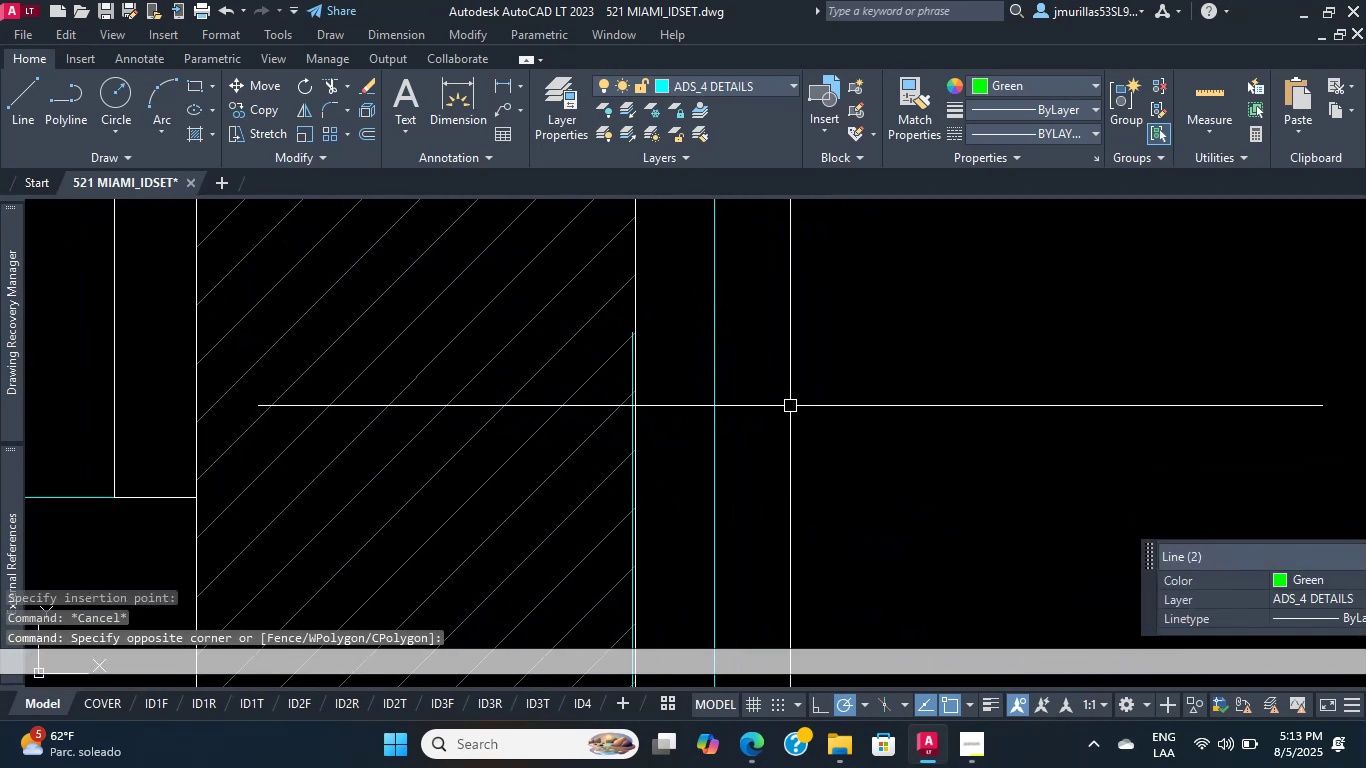 
left_click_drag(start_coordinate=[787, 412], to_coordinate=[780, 412])
 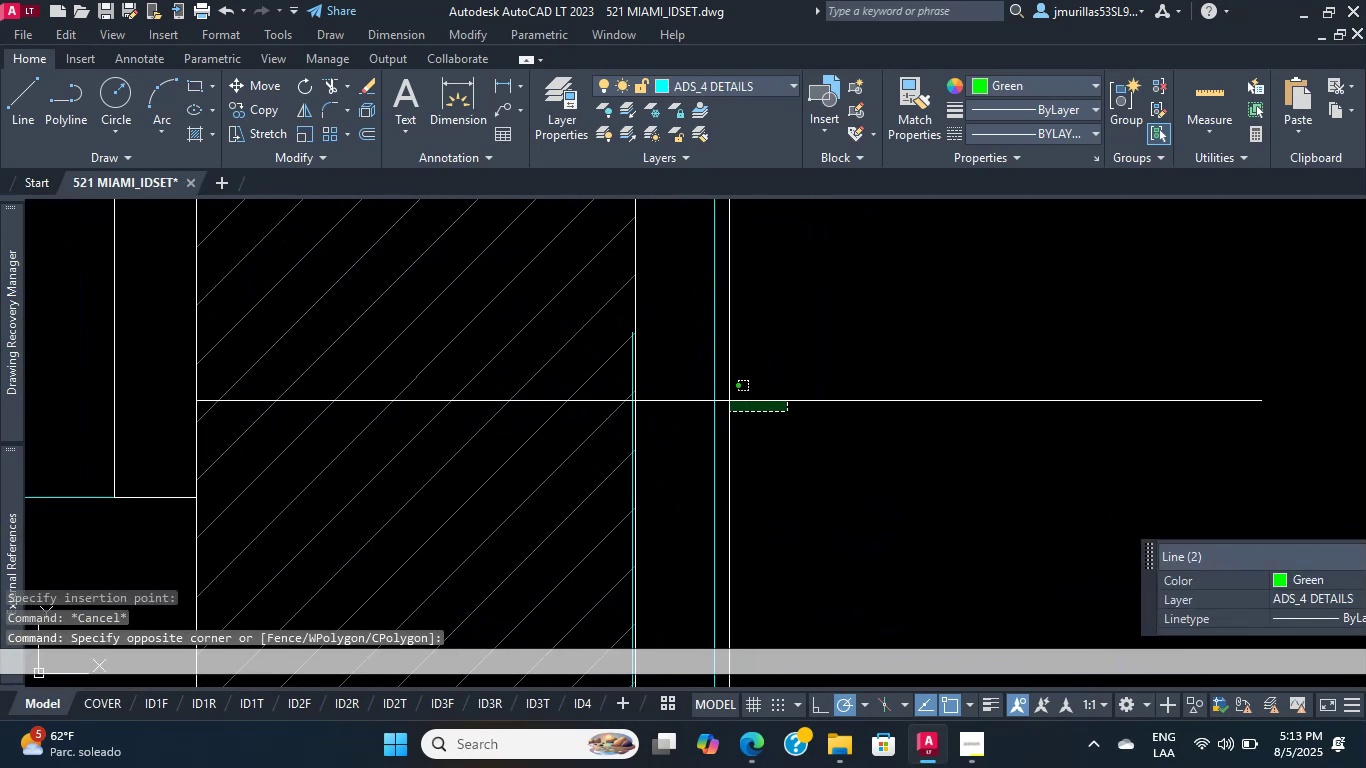 
double_click([728, 400])
 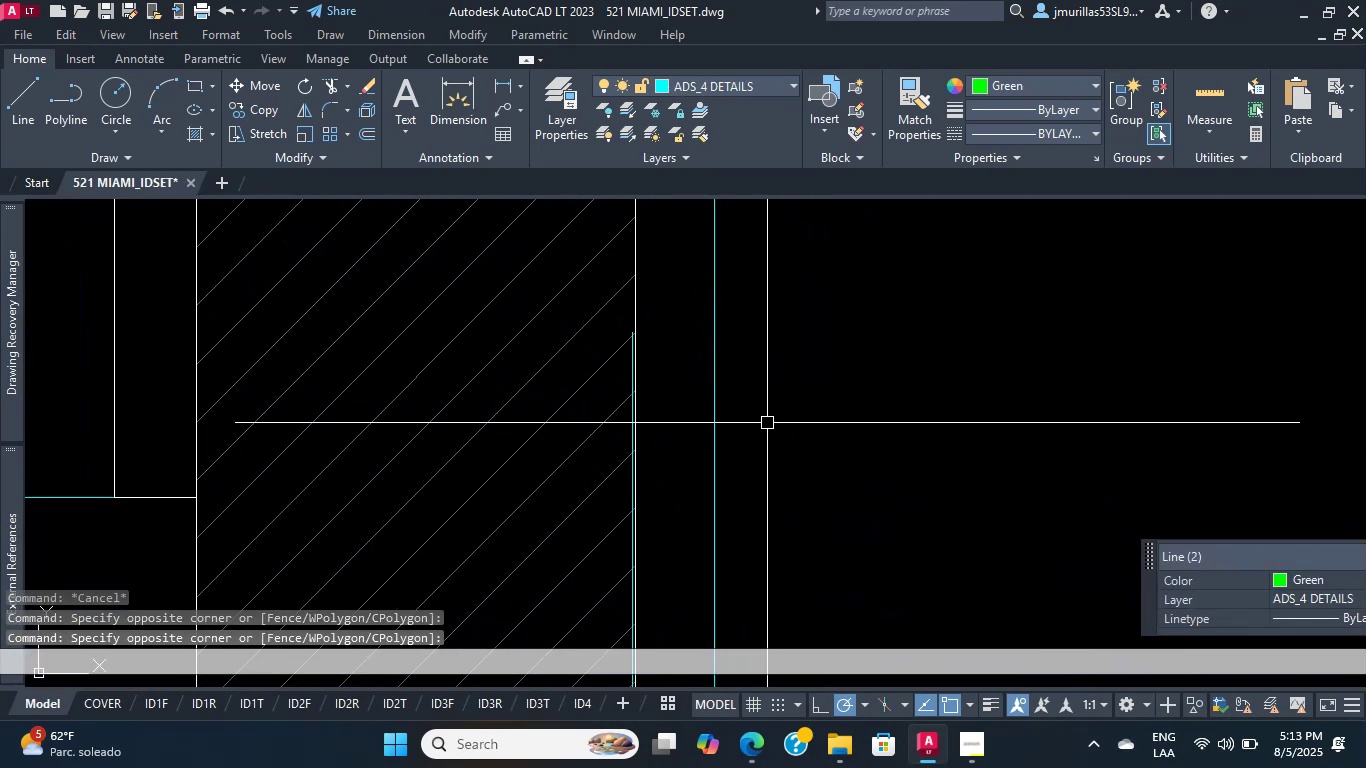 
left_click_drag(start_coordinate=[785, 430], to_coordinate=[765, 423])
 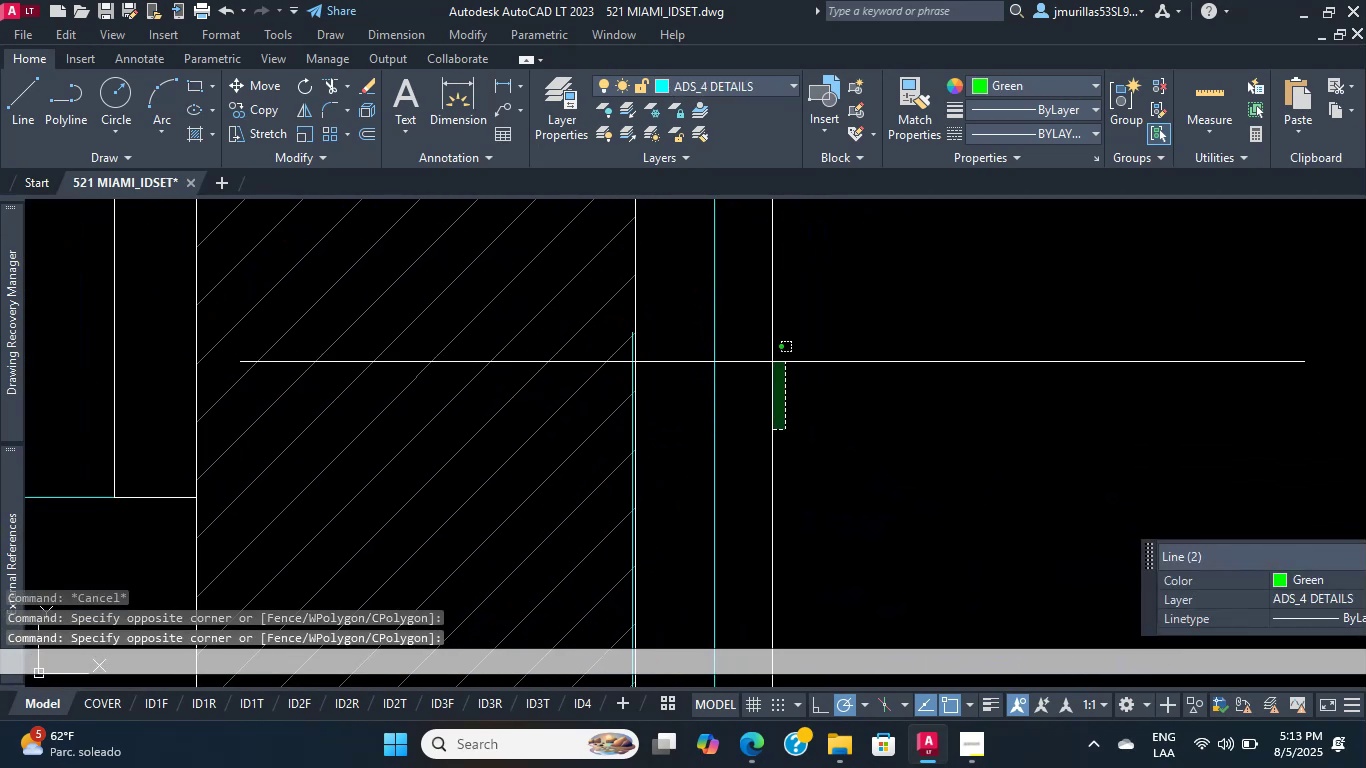 
scroll: coordinate [740, 375], scroll_direction: down, amount: 7.0
 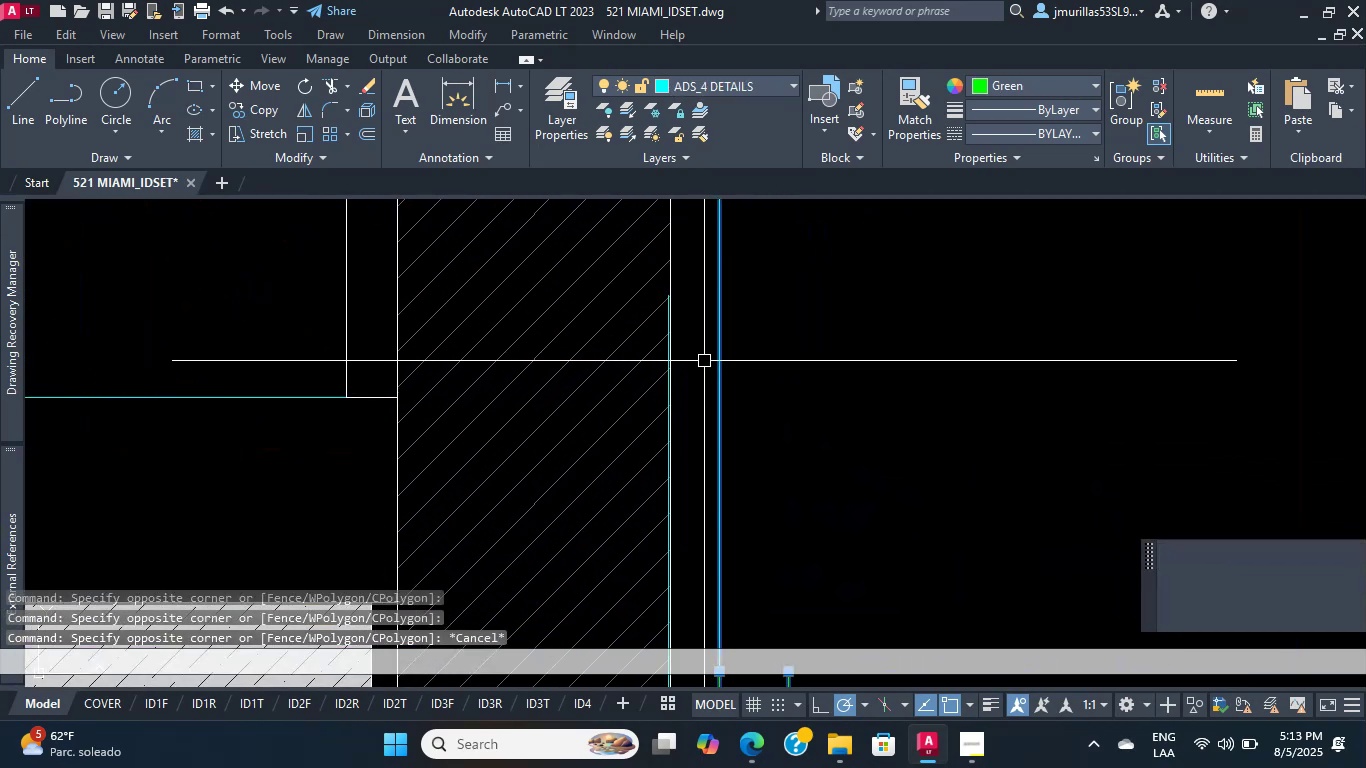 
key(Escape)
 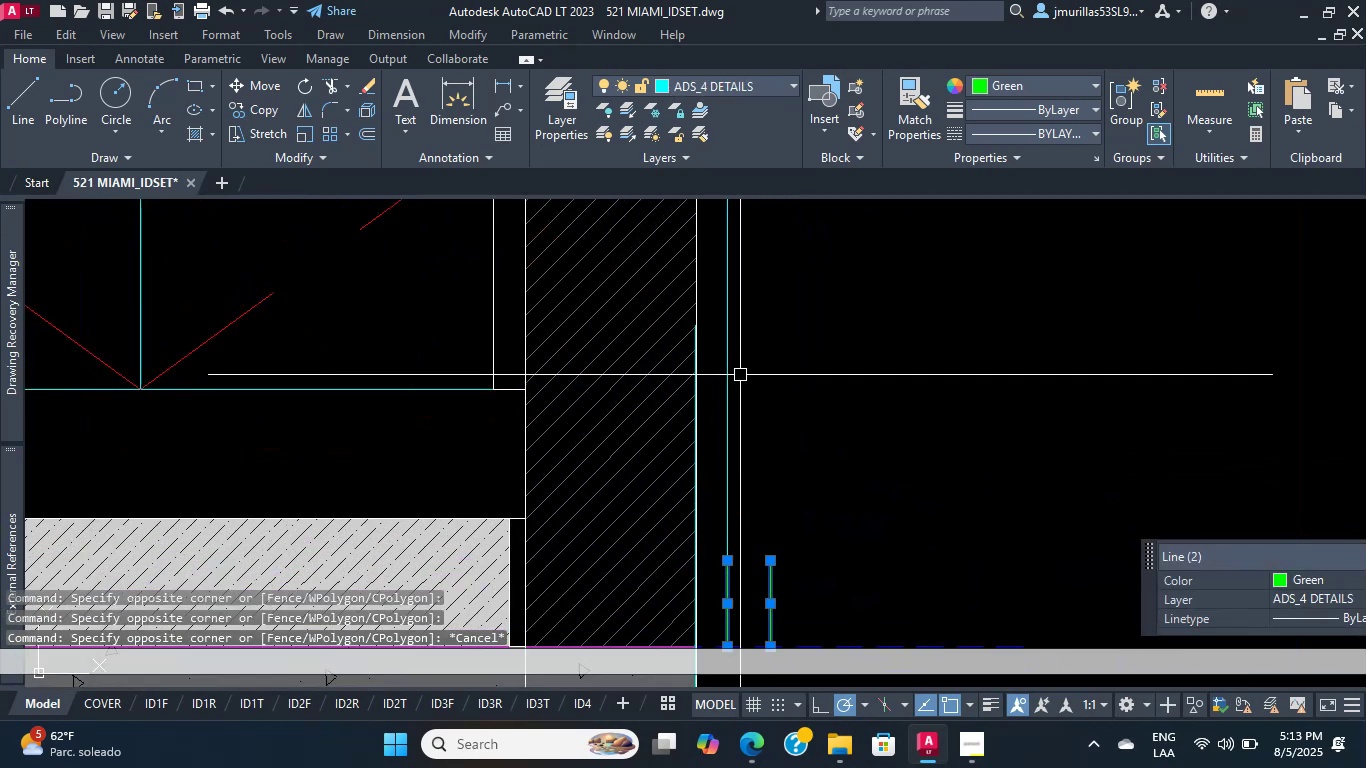 
left_click_drag(start_coordinate=[740, 375], to_coordinate=[734, 374])
 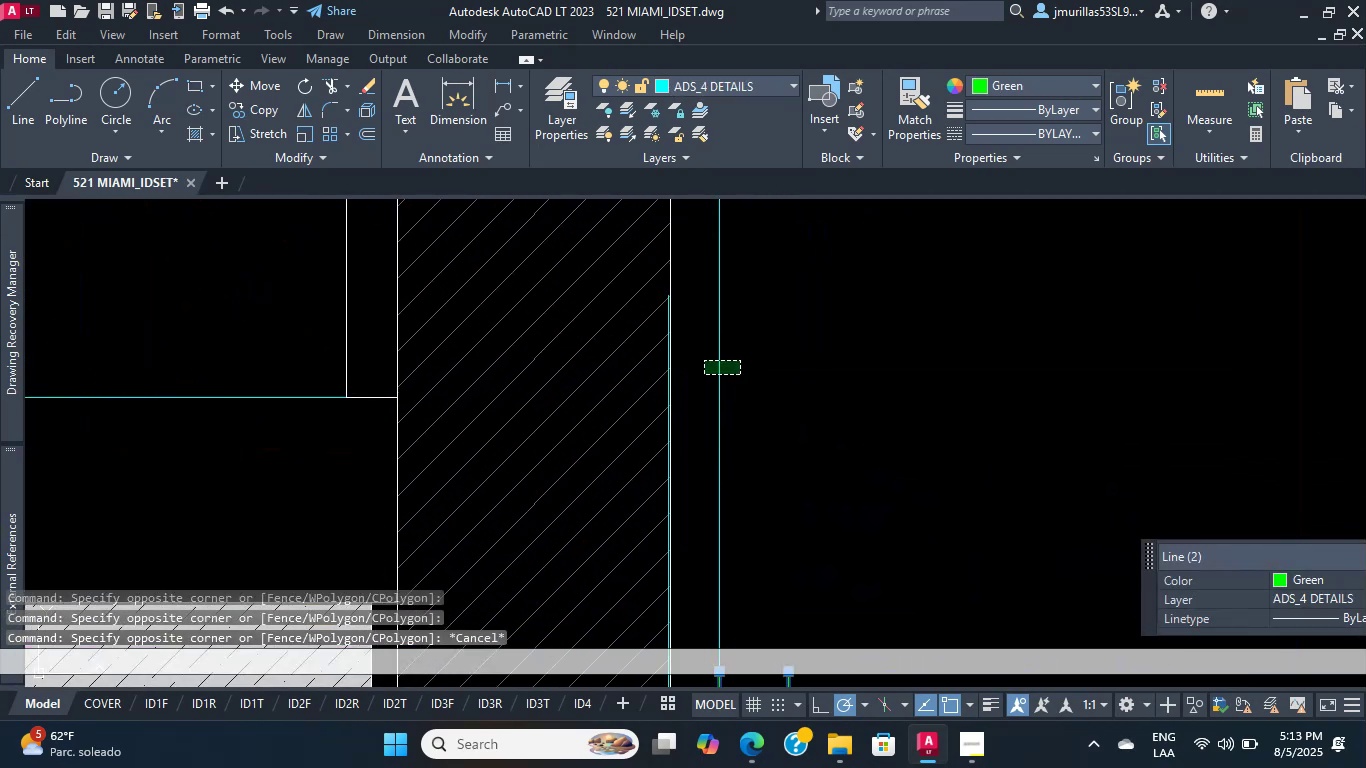 
double_click([704, 361])
 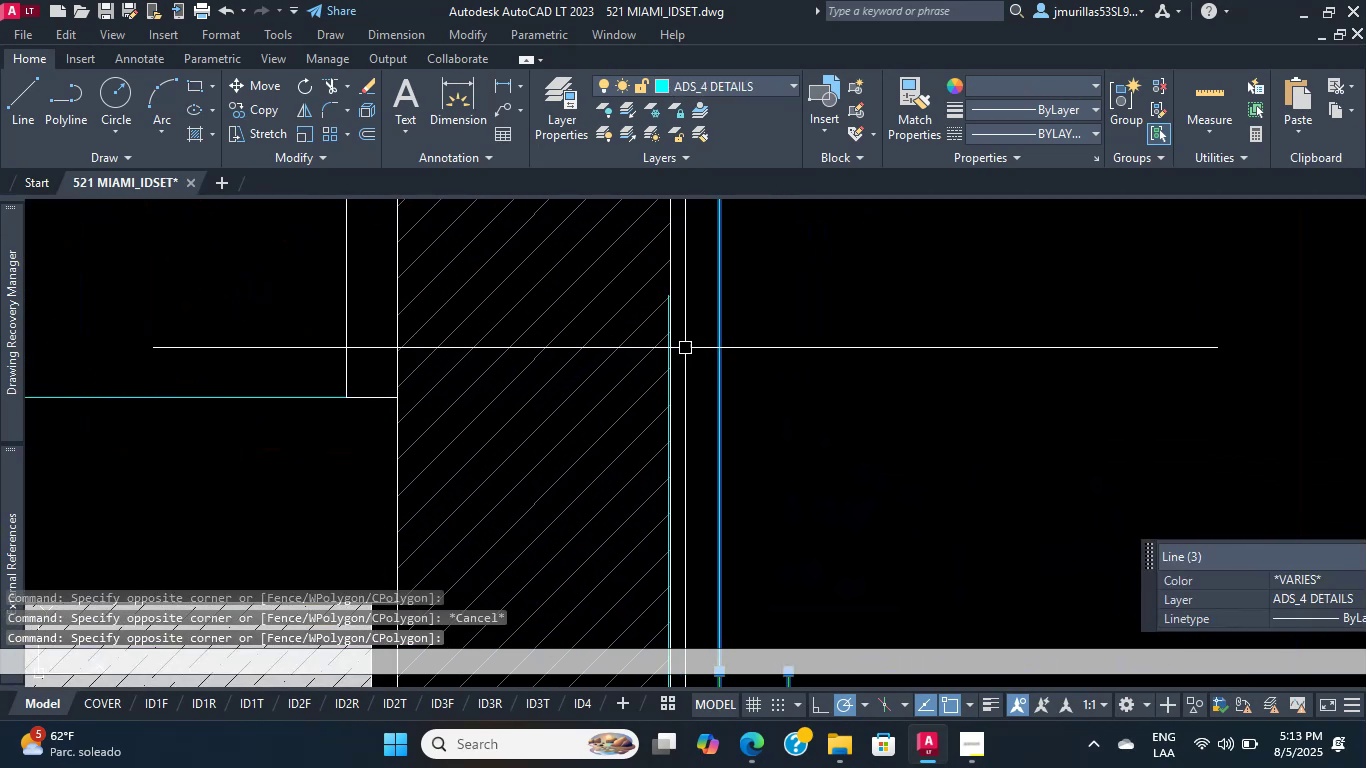 
scroll: coordinate [584, 357], scroll_direction: up, amount: 7.0
 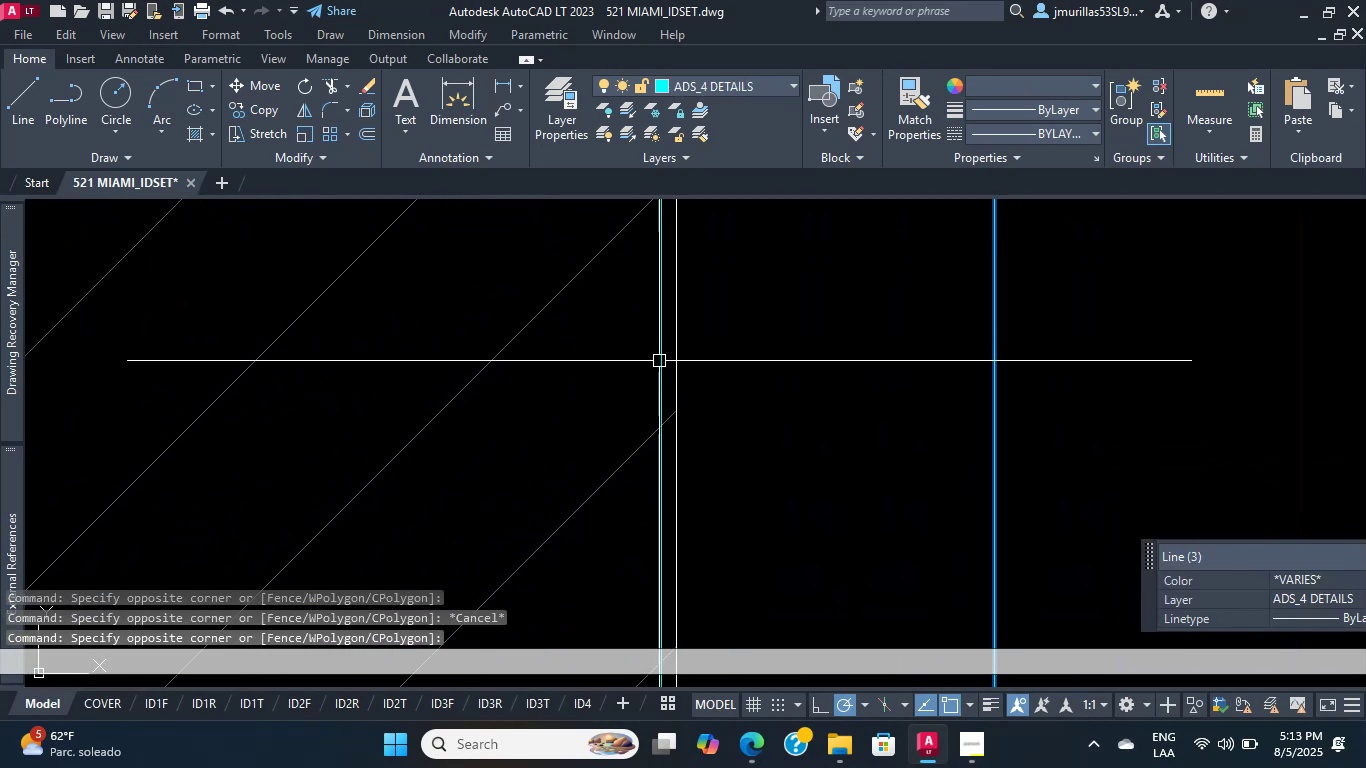 
left_click_drag(start_coordinate=[663, 361], to_coordinate=[657, 358])
 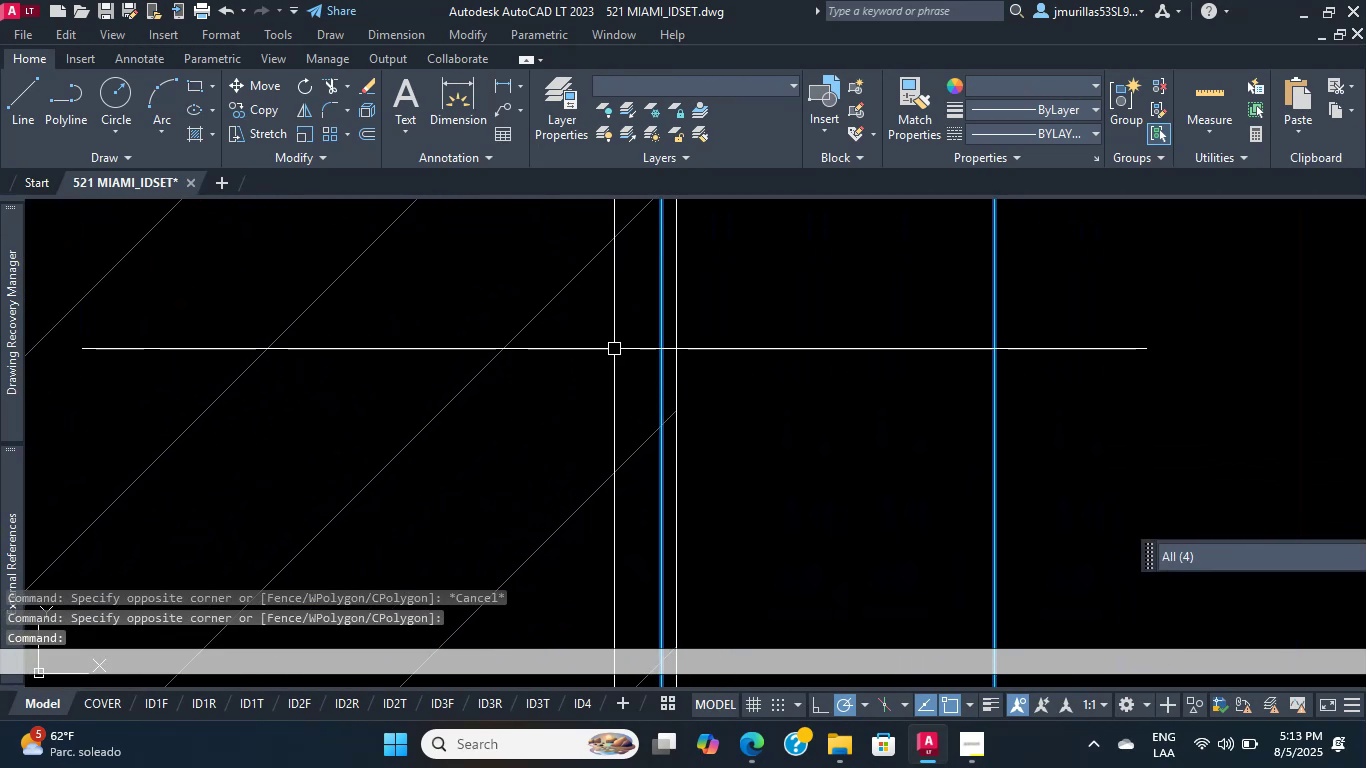 
scroll: coordinate [711, 392], scroll_direction: down, amount: 27.0
 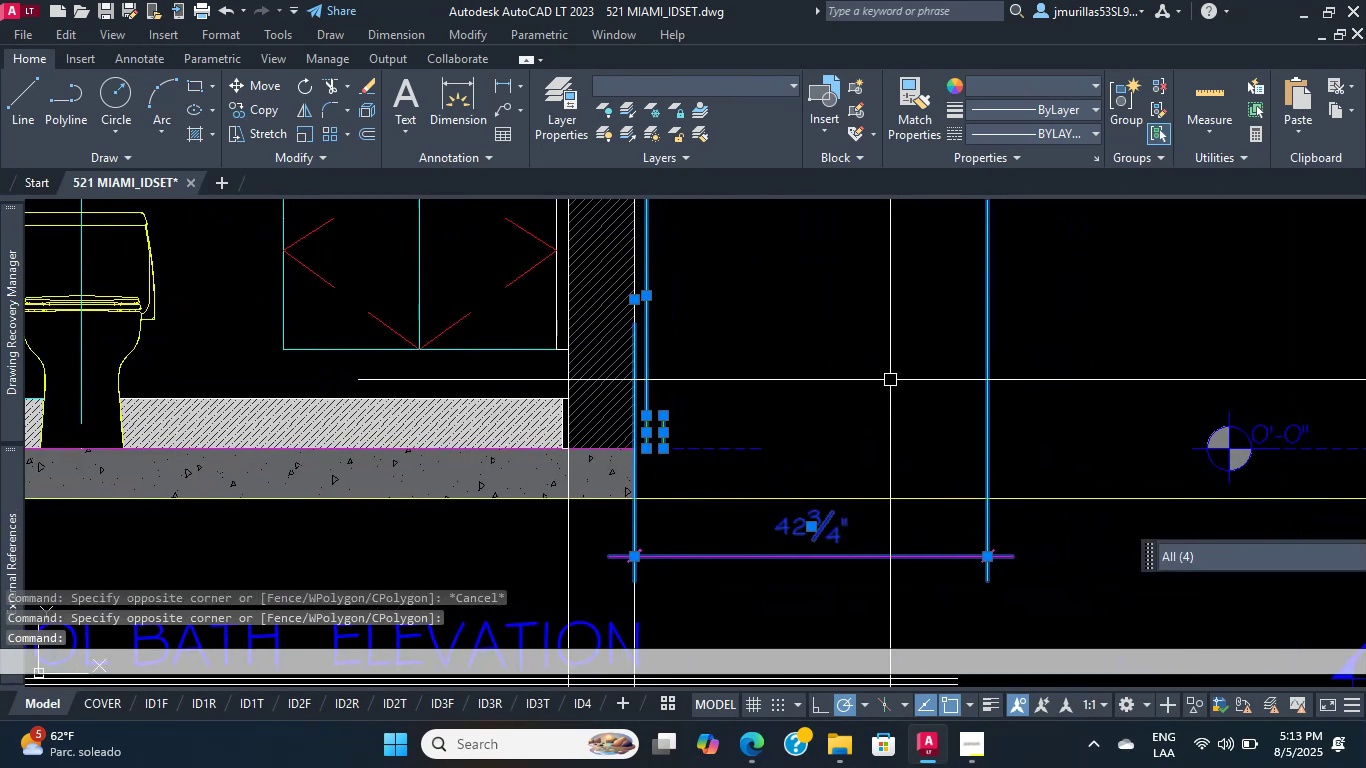 
left_click_drag(start_coordinate=[1020, 384], to_coordinate=[949, 363])
 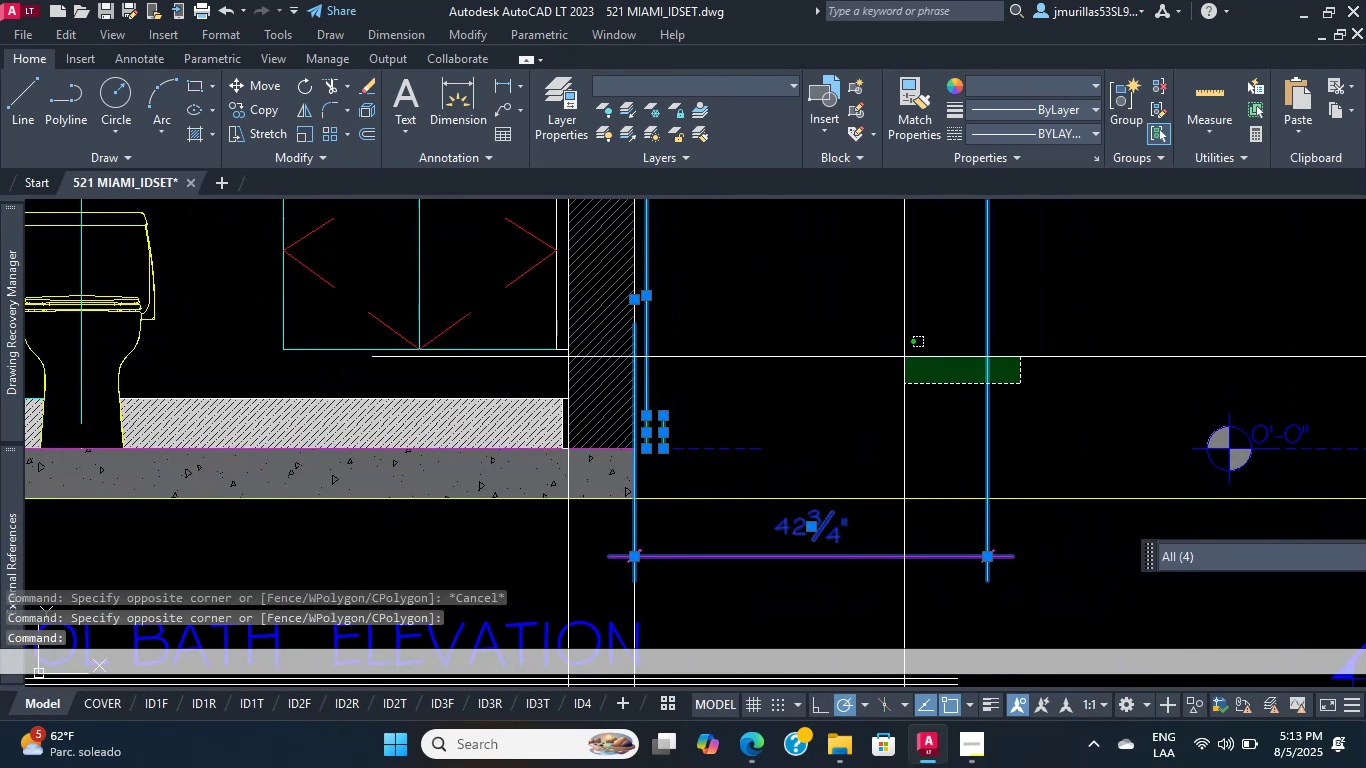 
double_click([904, 357])
 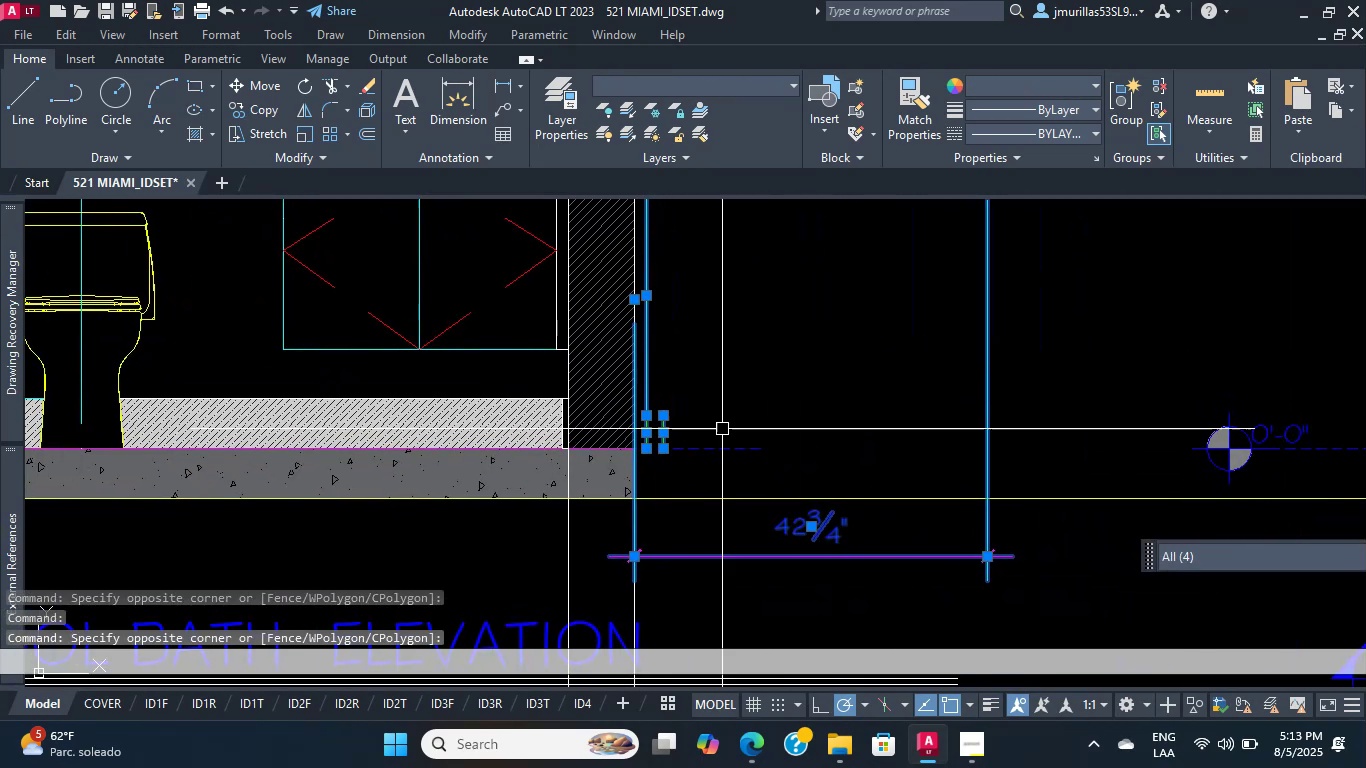 
scroll: coordinate [807, 395], scroll_direction: none, amount: 0.0
 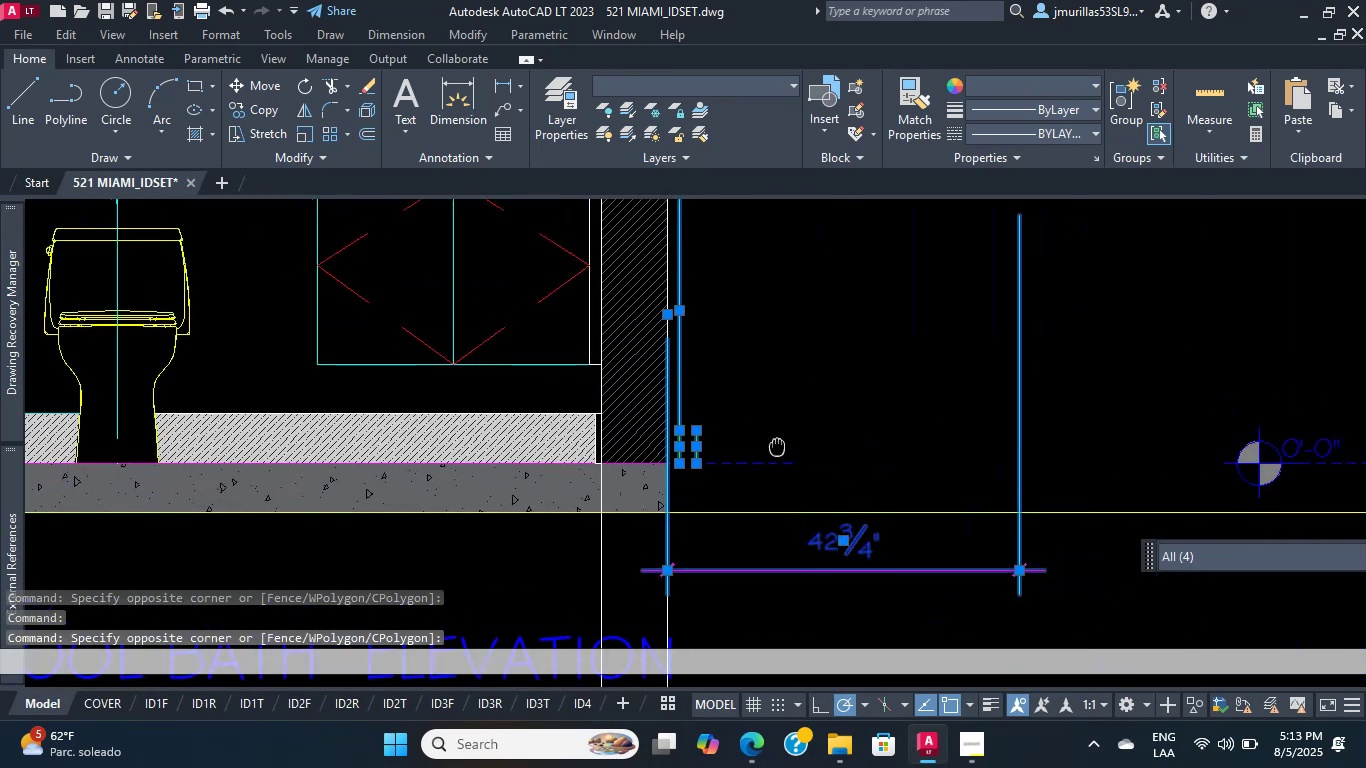 
key(N)
 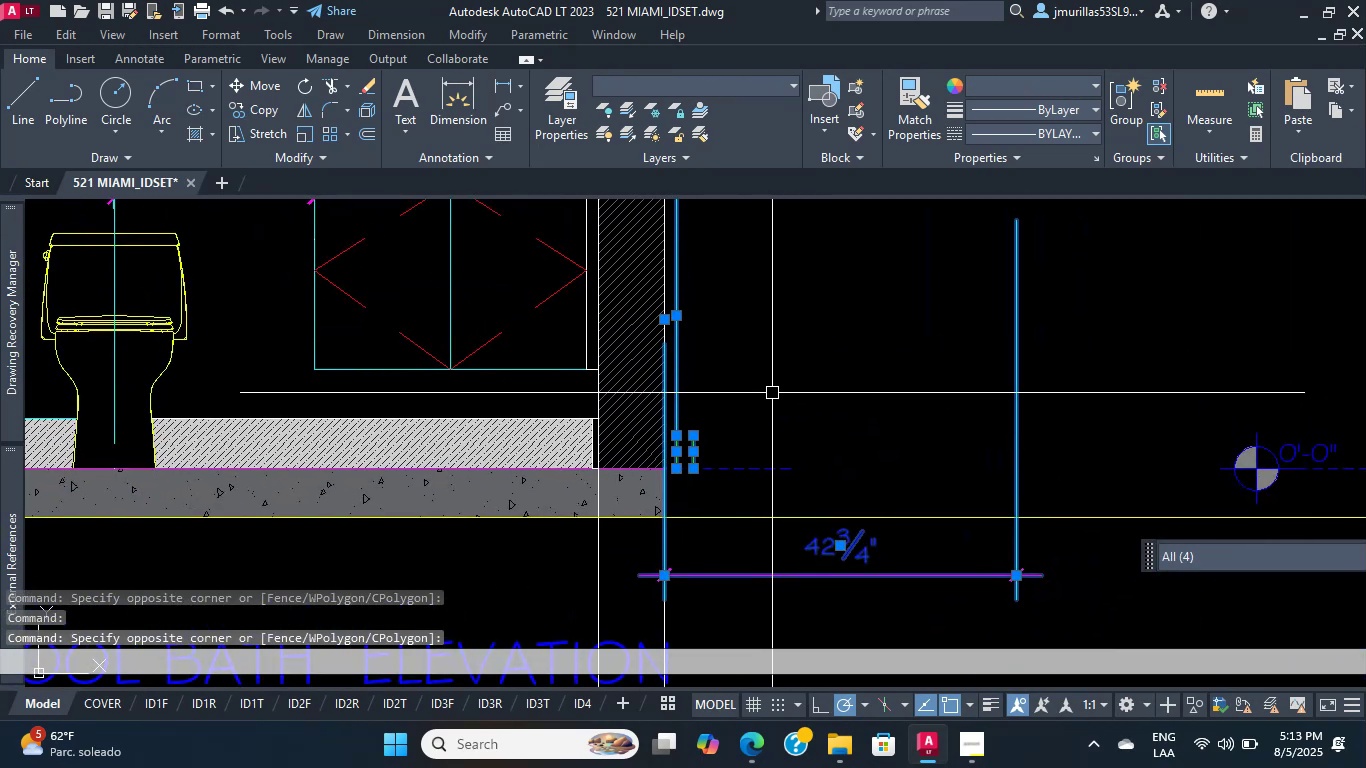 
key(Escape)
 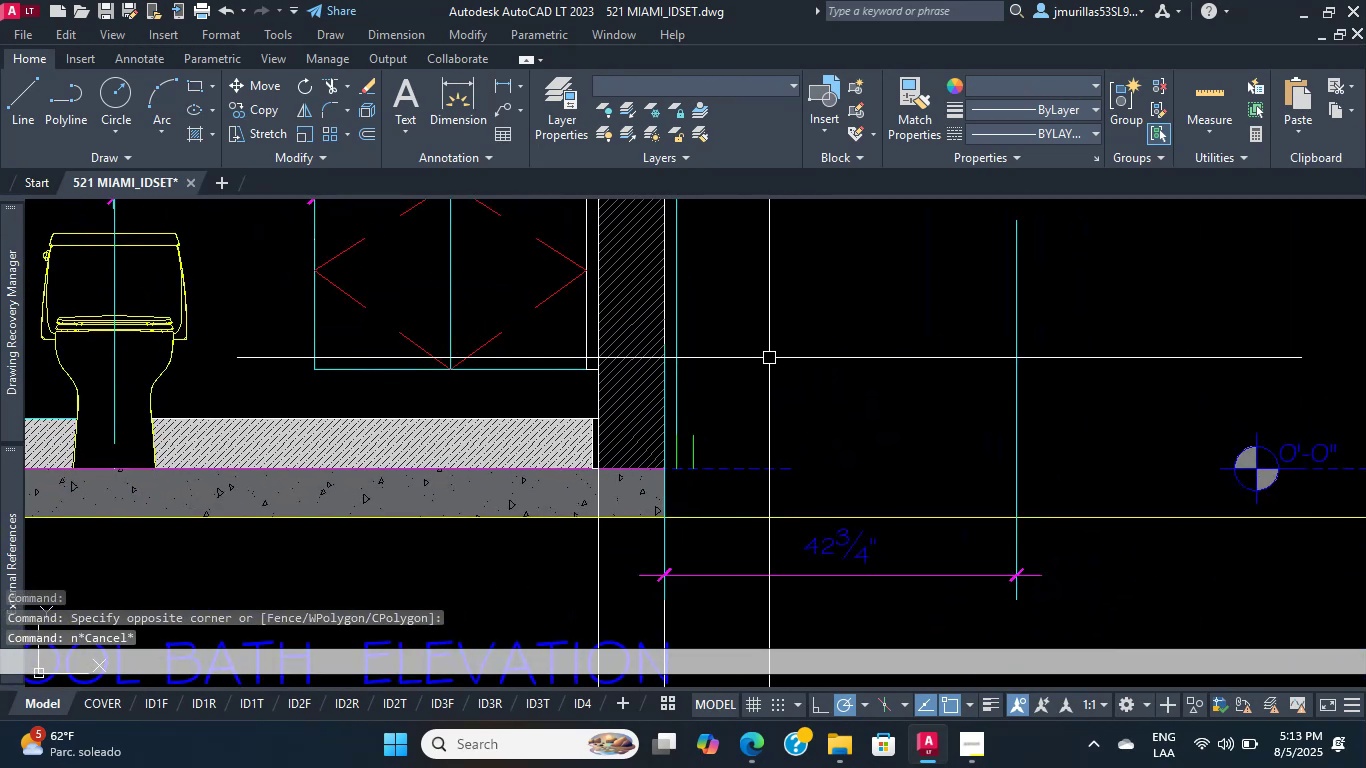 
key(Escape)
 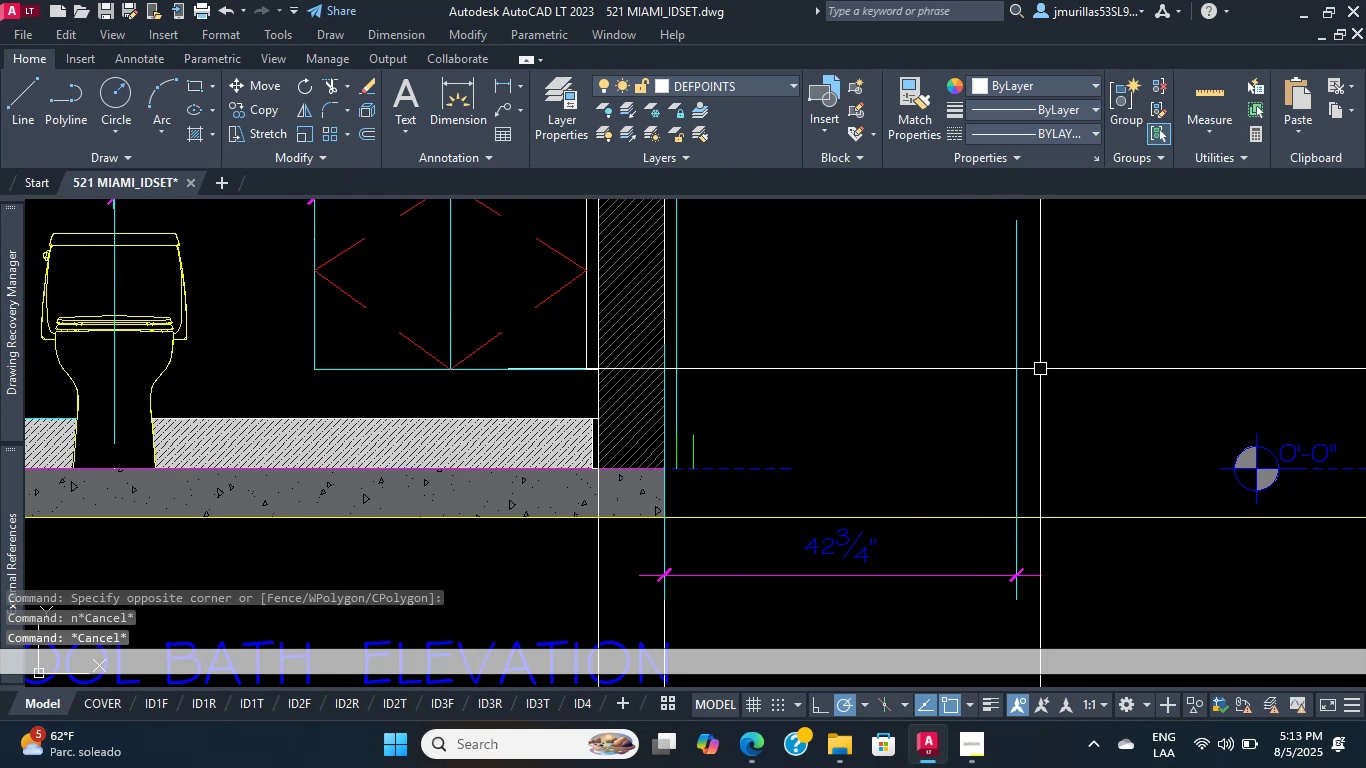 
left_click_drag(start_coordinate=[1070, 367], to_coordinate=[1032, 363])
 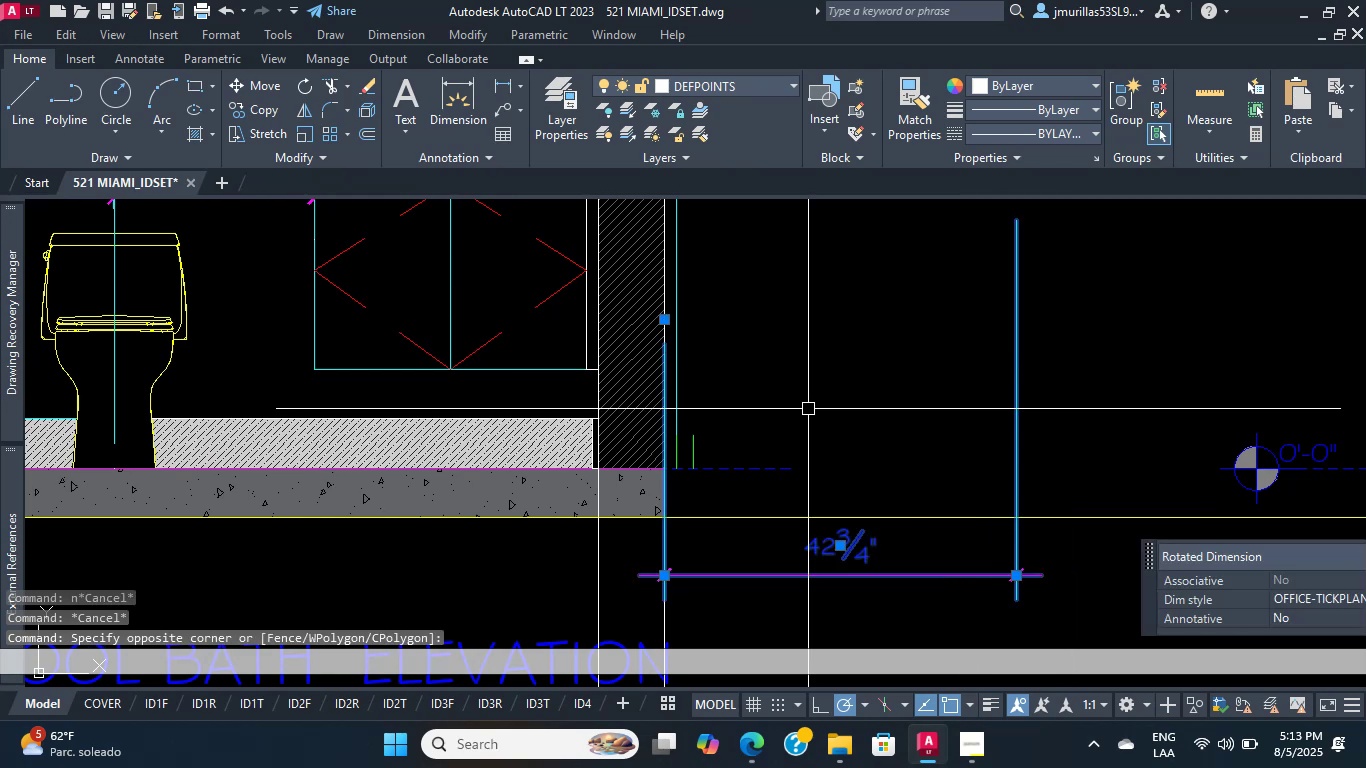 
scroll: coordinate [687, 439], scroll_direction: up, amount: 5.0
 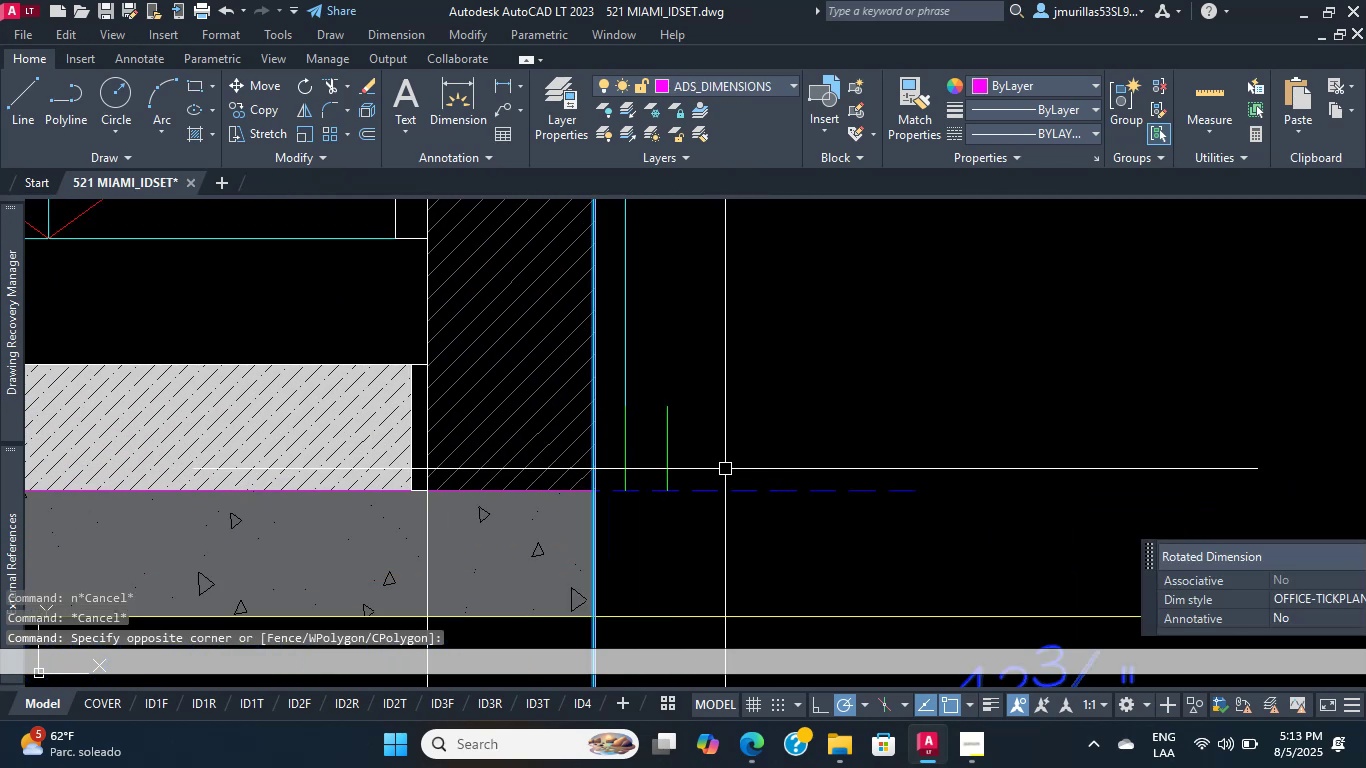 
left_click_drag(start_coordinate=[755, 469], to_coordinate=[739, 459])
 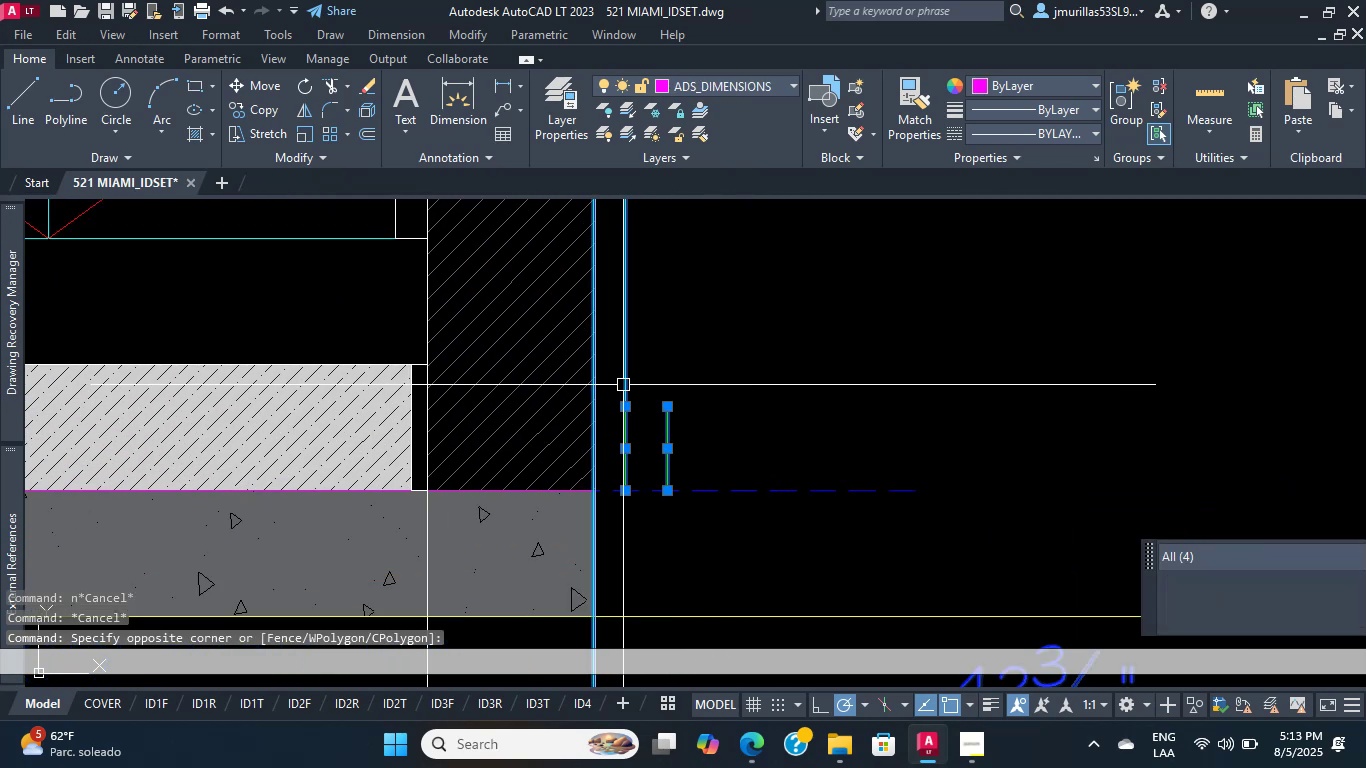 
scroll: coordinate [769, 370], scroll_direction: down, amount: 7.0
 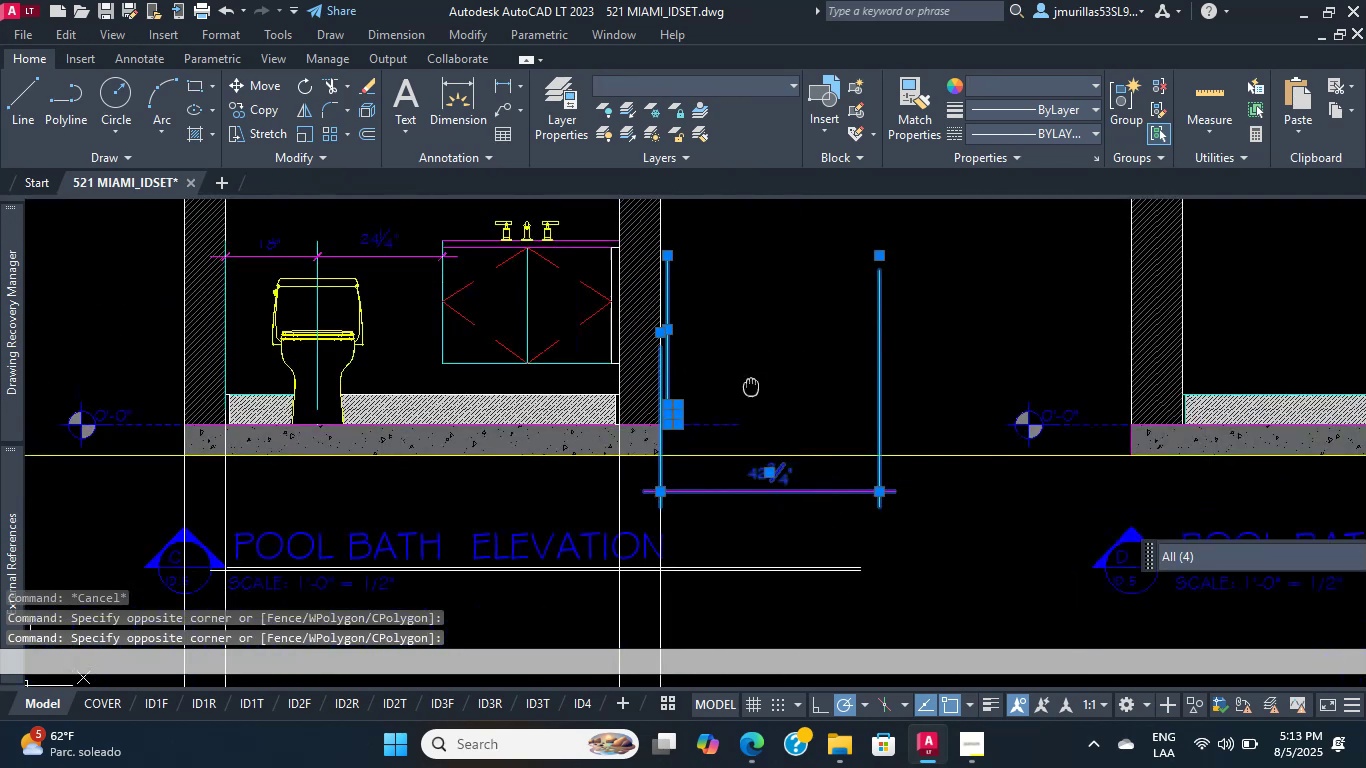 
key(M)
 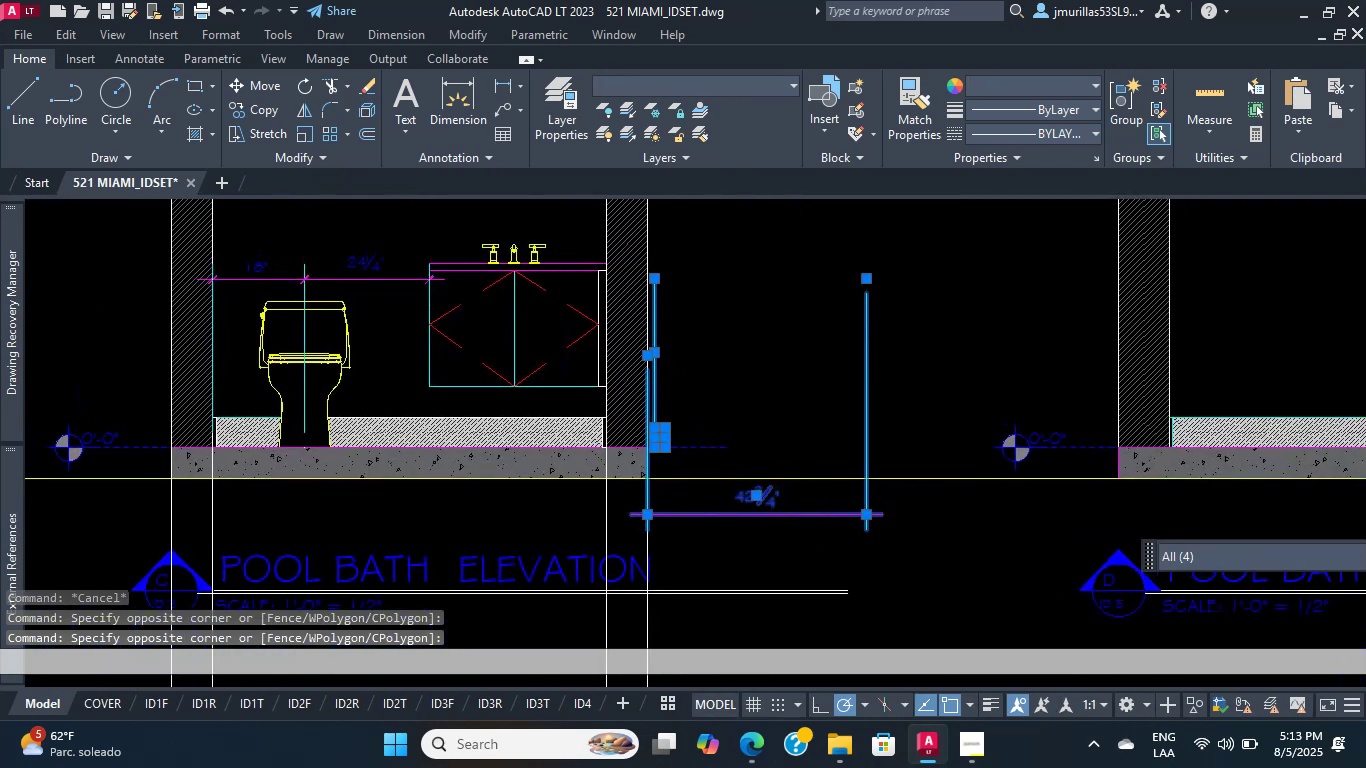 
key(Space)
 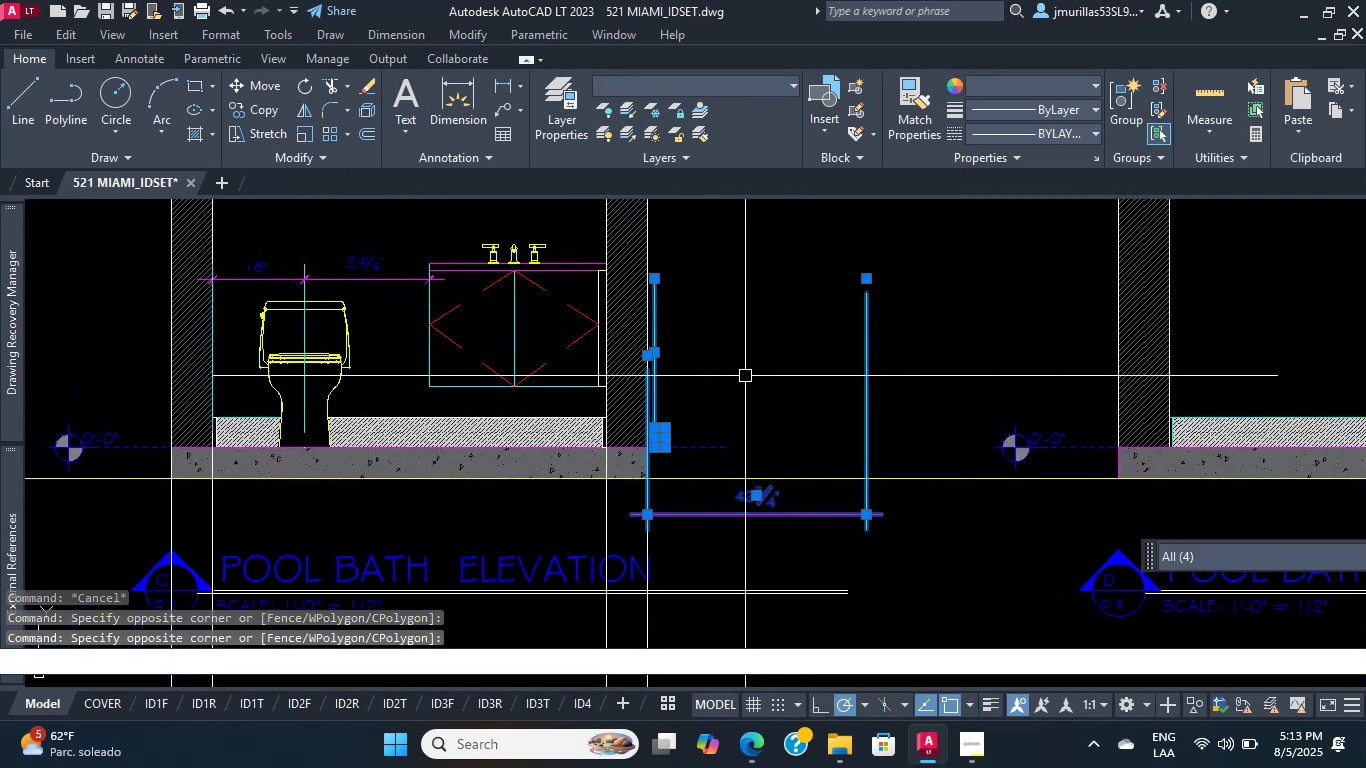 
left_click_drag(start_coordinate=[746, 364], to_coordinate=[763, 361])
 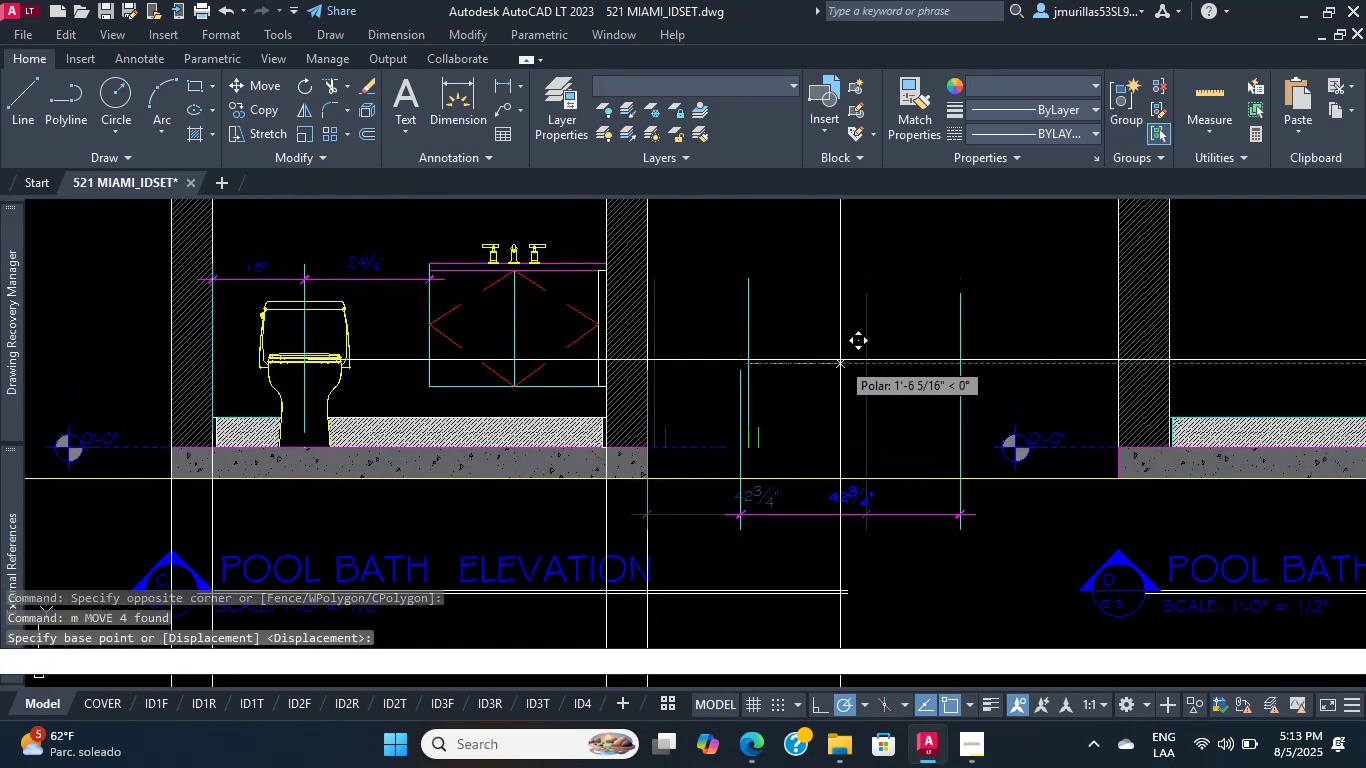 
double_click([840, 360])
 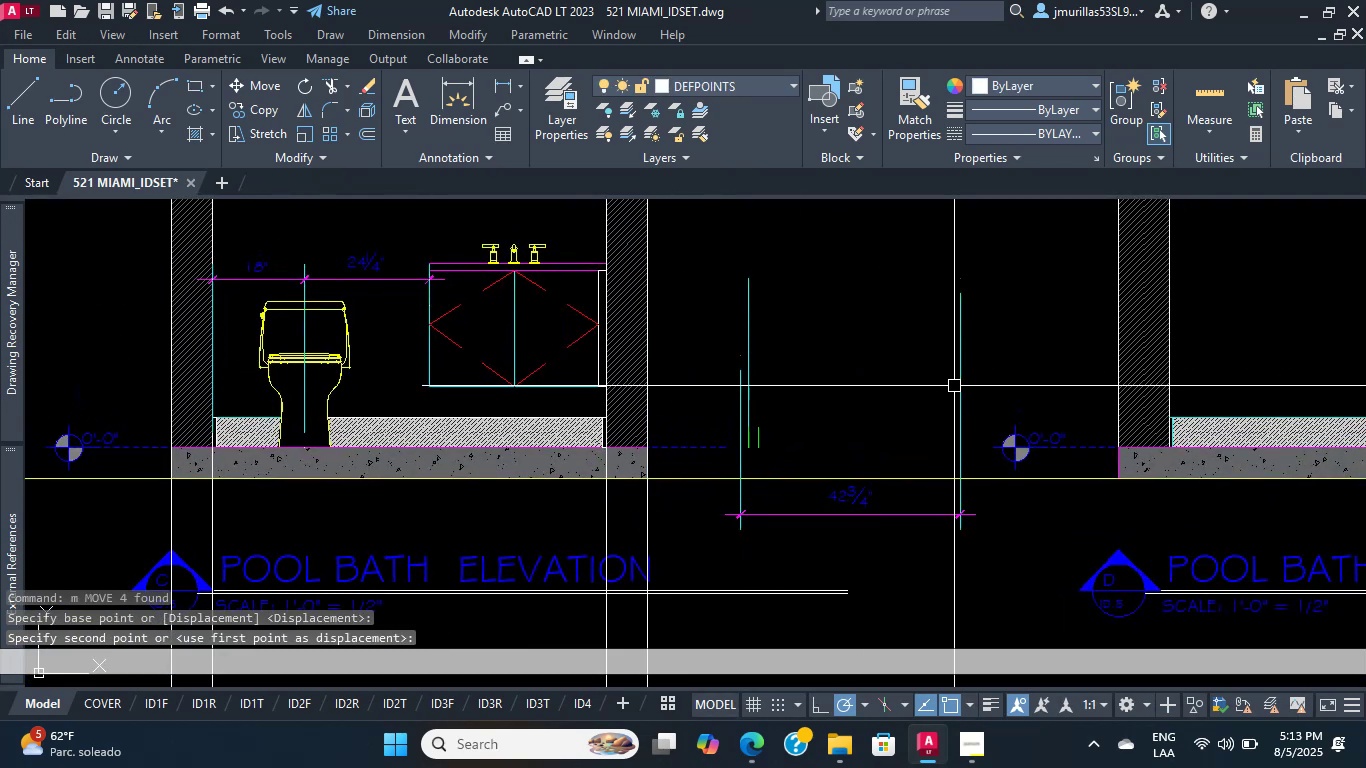 
left_click_drag(start_coordinate=[993, 362], to_coordinate=[930, 358])
 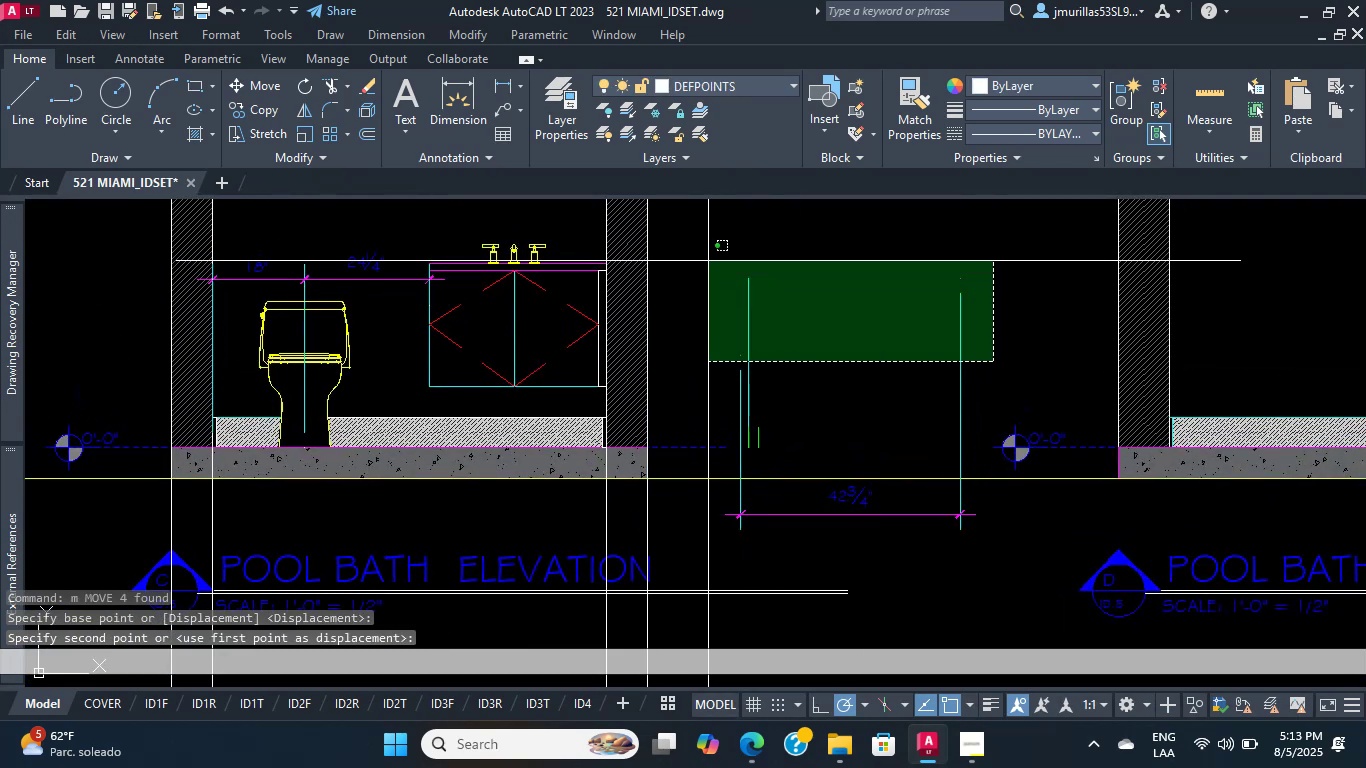 
left_click([725, 250])
 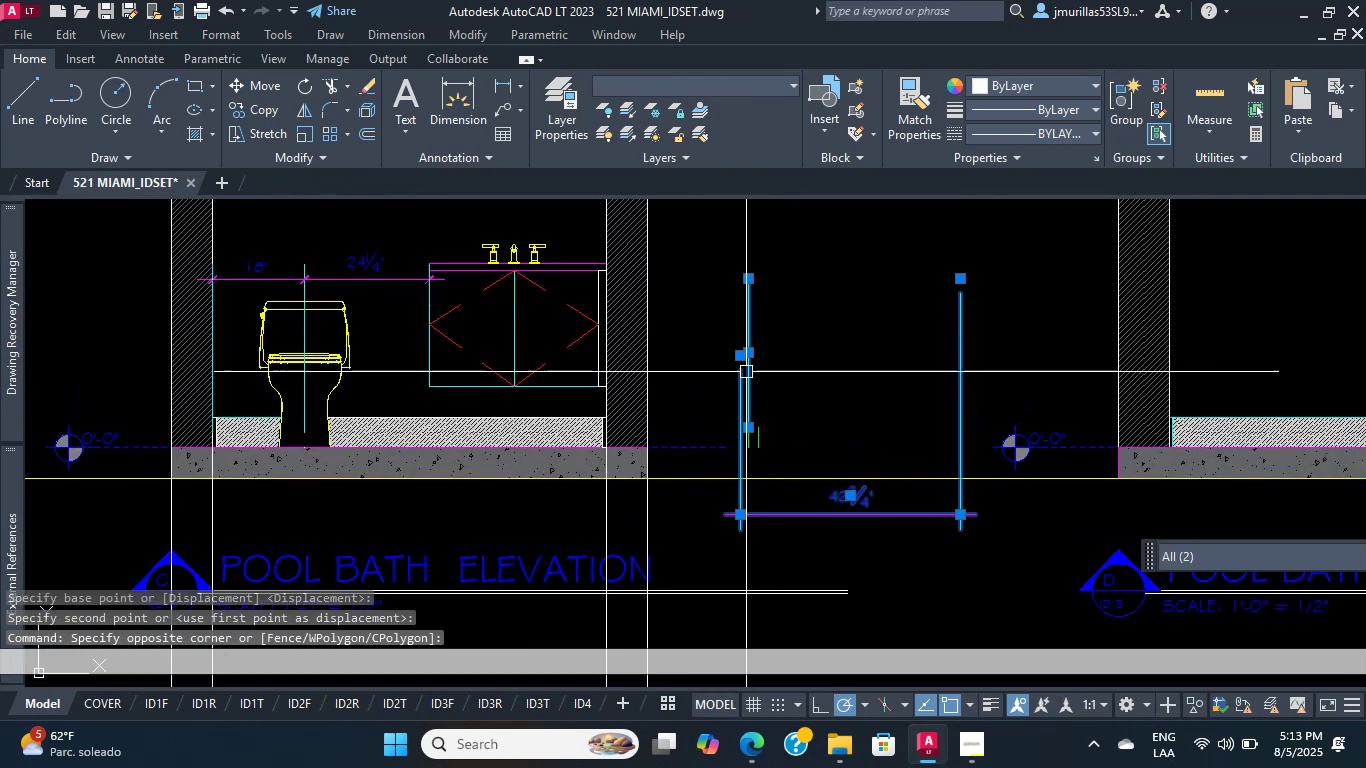 
scroll: coordinate [796, 418], scroll_direction: up, amount: 2.0
 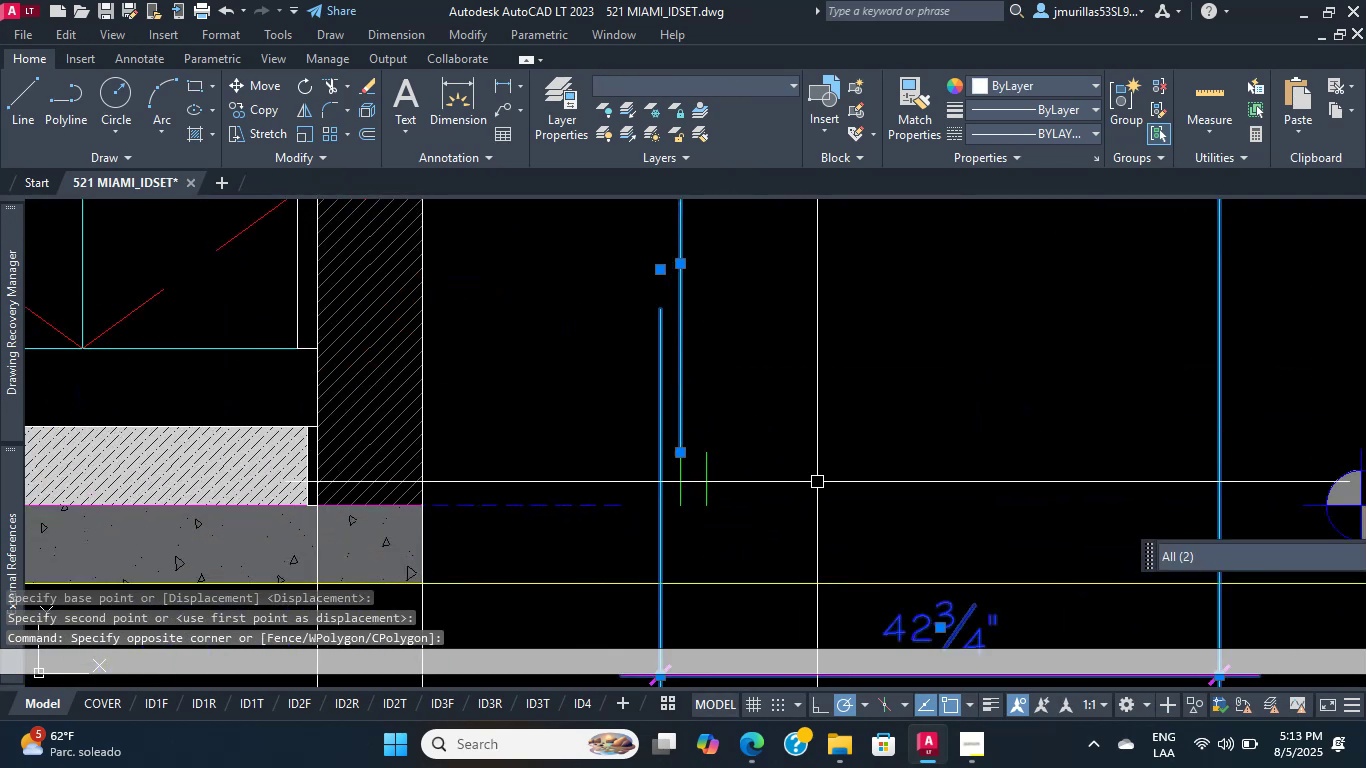 
left_click_drag(start_coordinate=[801, 496], to_coordinate=[753, 482])
 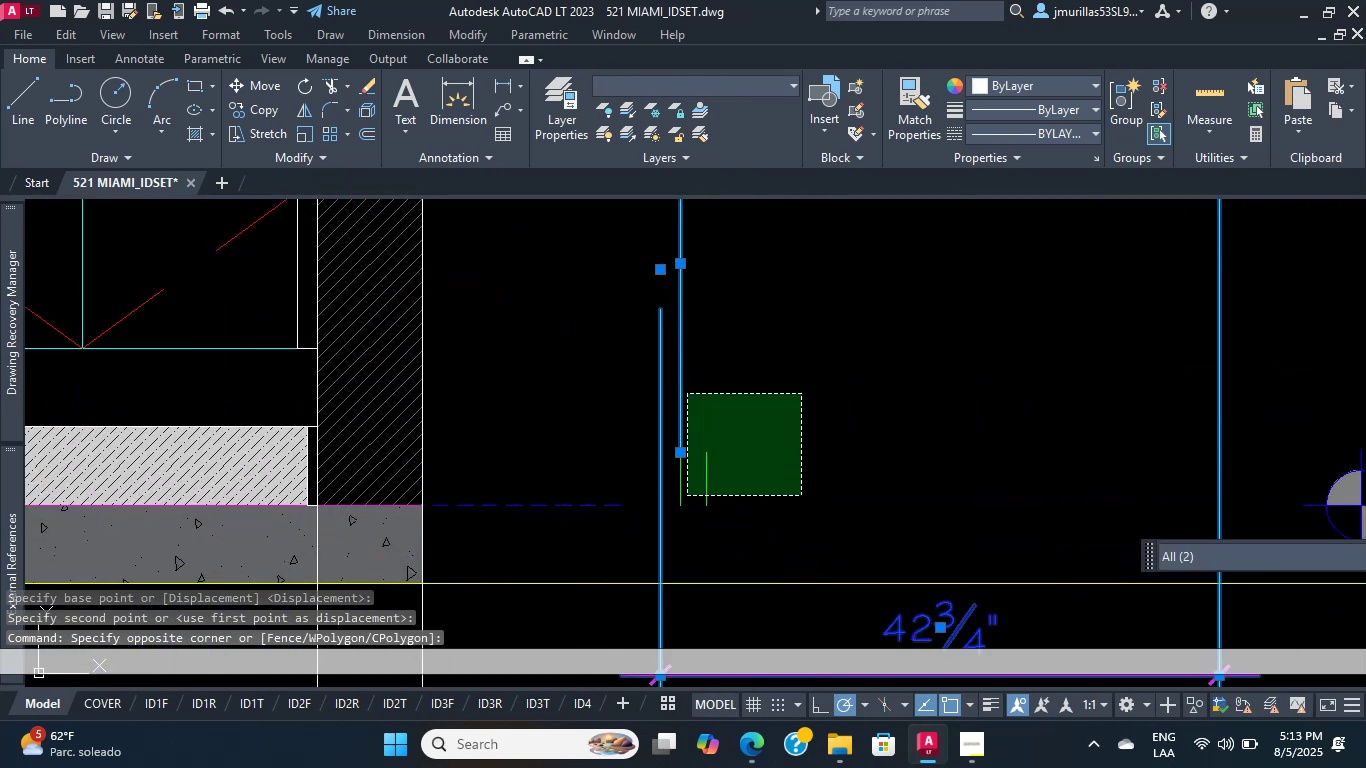 
double_click([687, 394])
 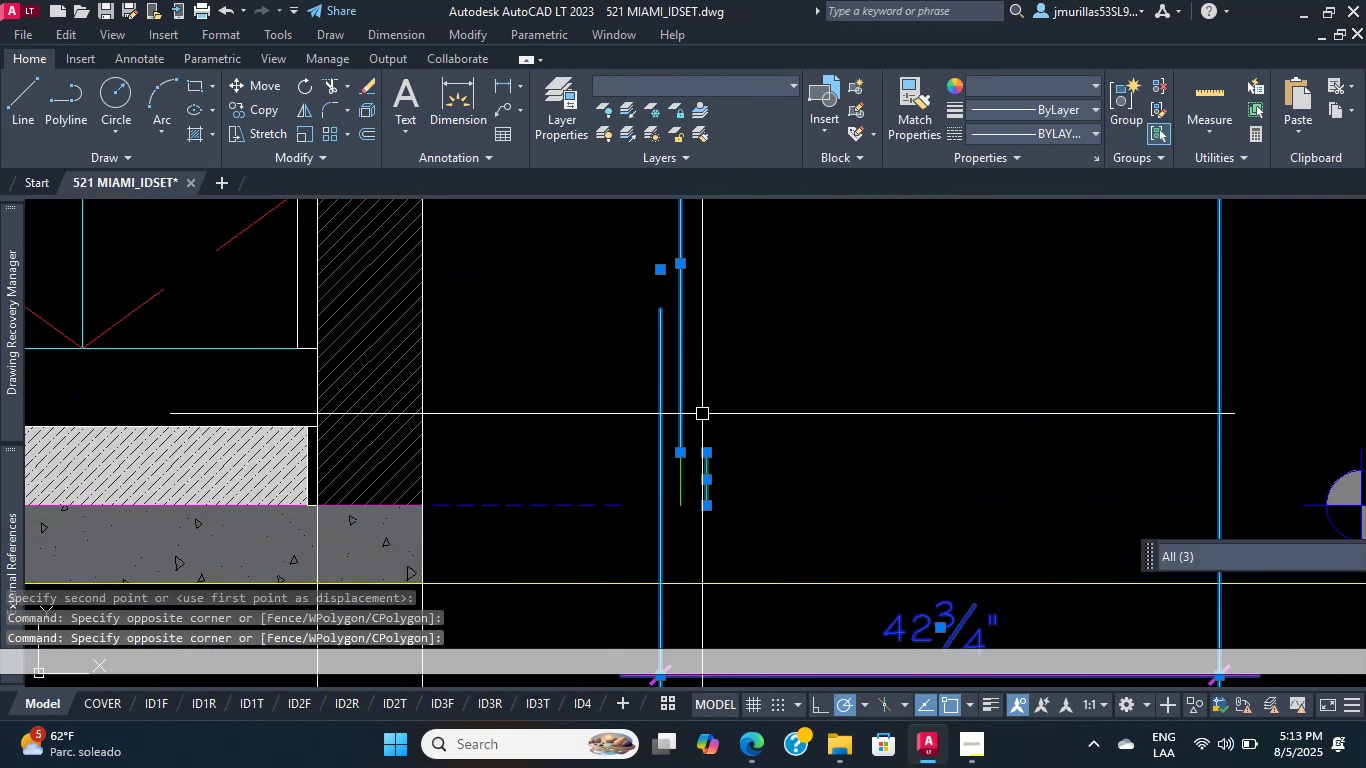 
scroll: coordinate [642, 469], scroll_direction: up, amount: 5.0
 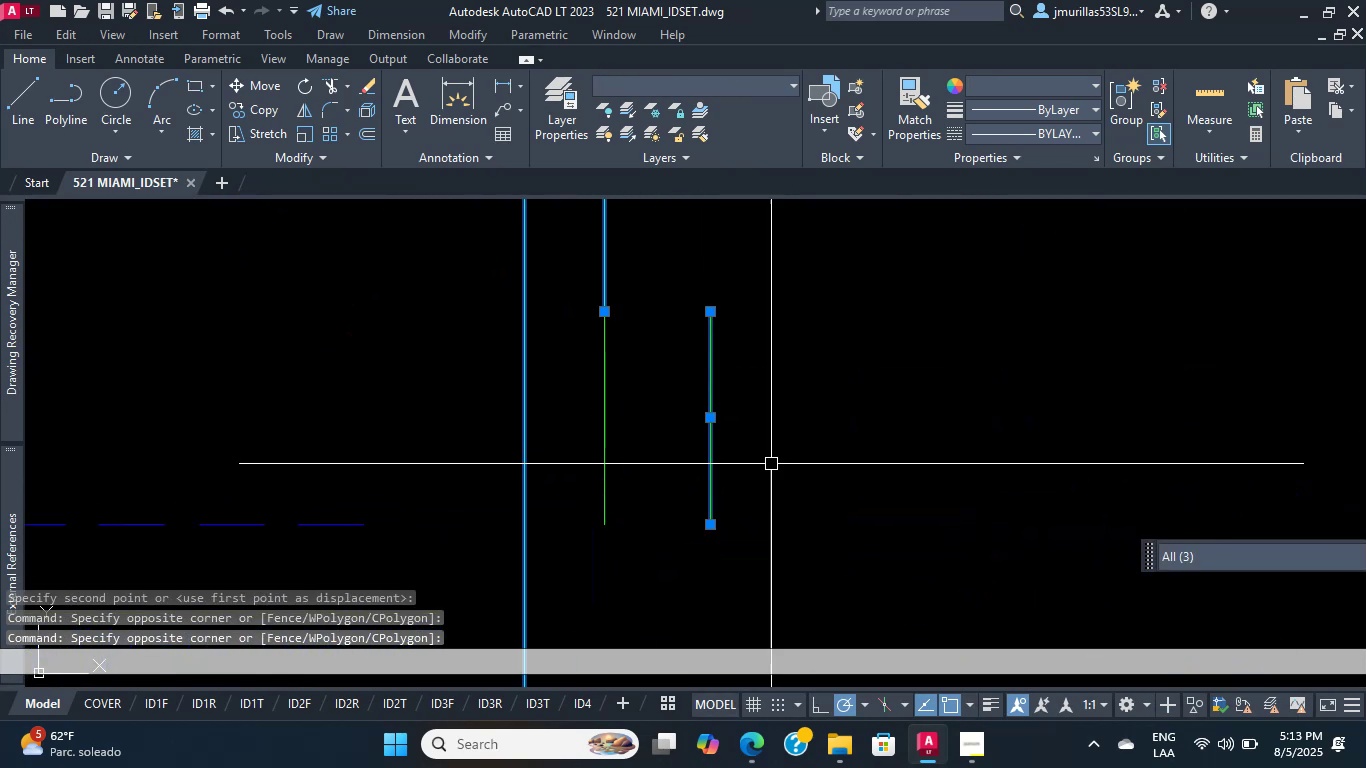 
left_click_drag(start_coordinate=[891, 440], to_coordinate=[826, 414])
 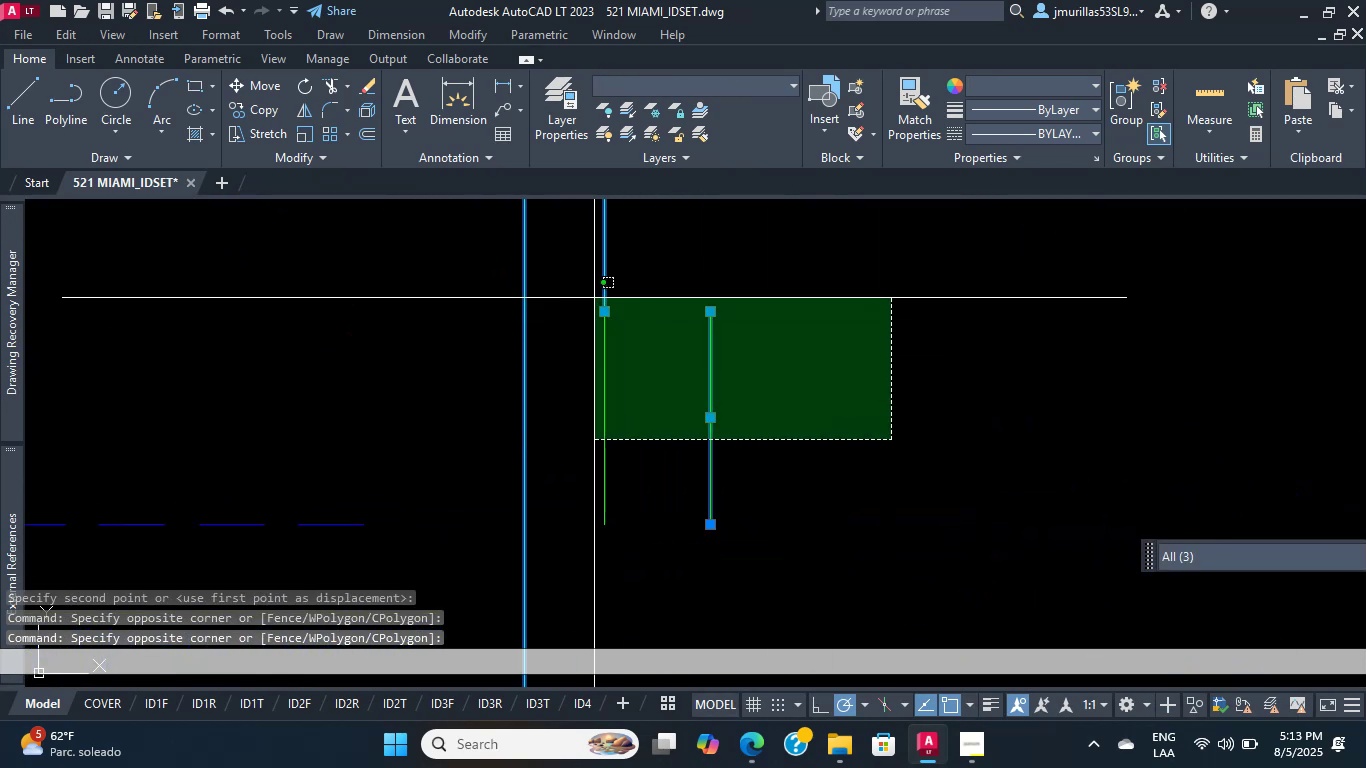 
double_click([594, 298])
 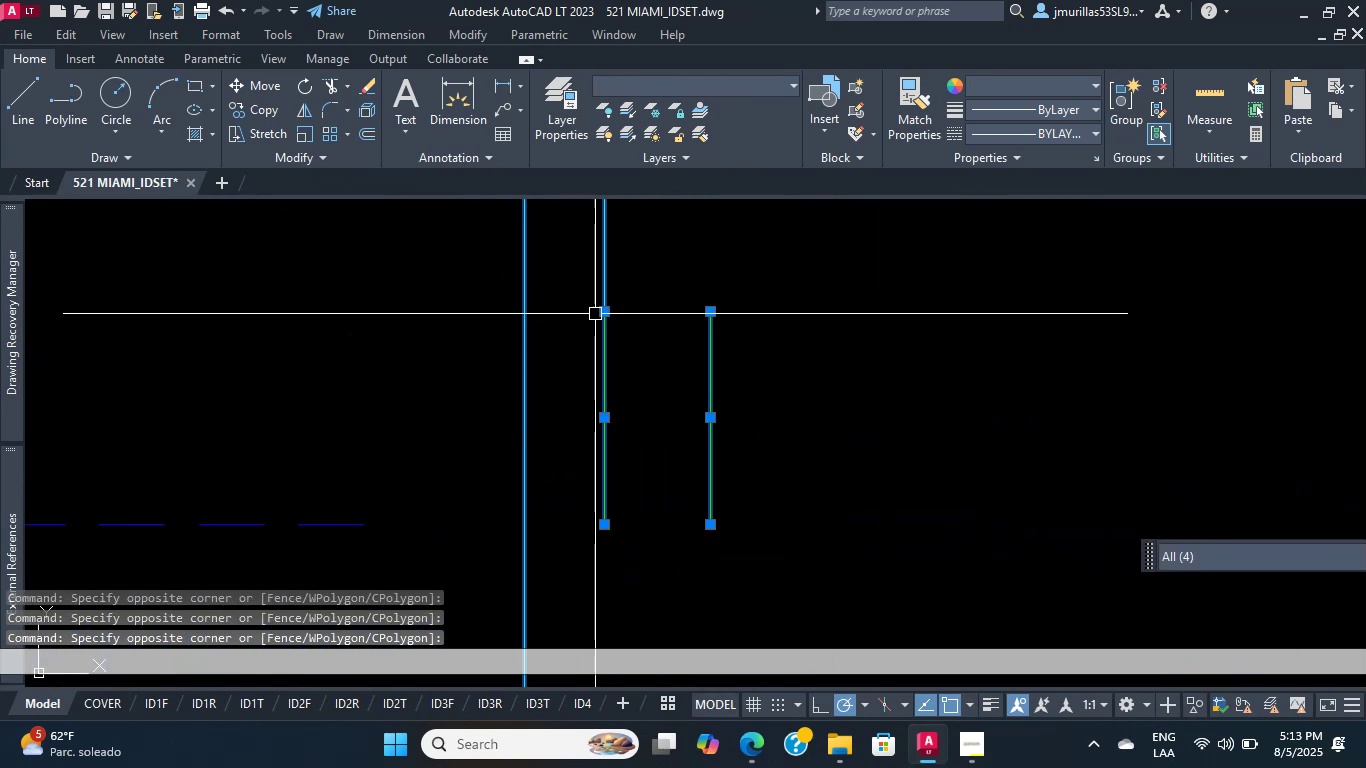 
scroll: coordinate [716, 358], scroll_direction: down, amount: 12.0
 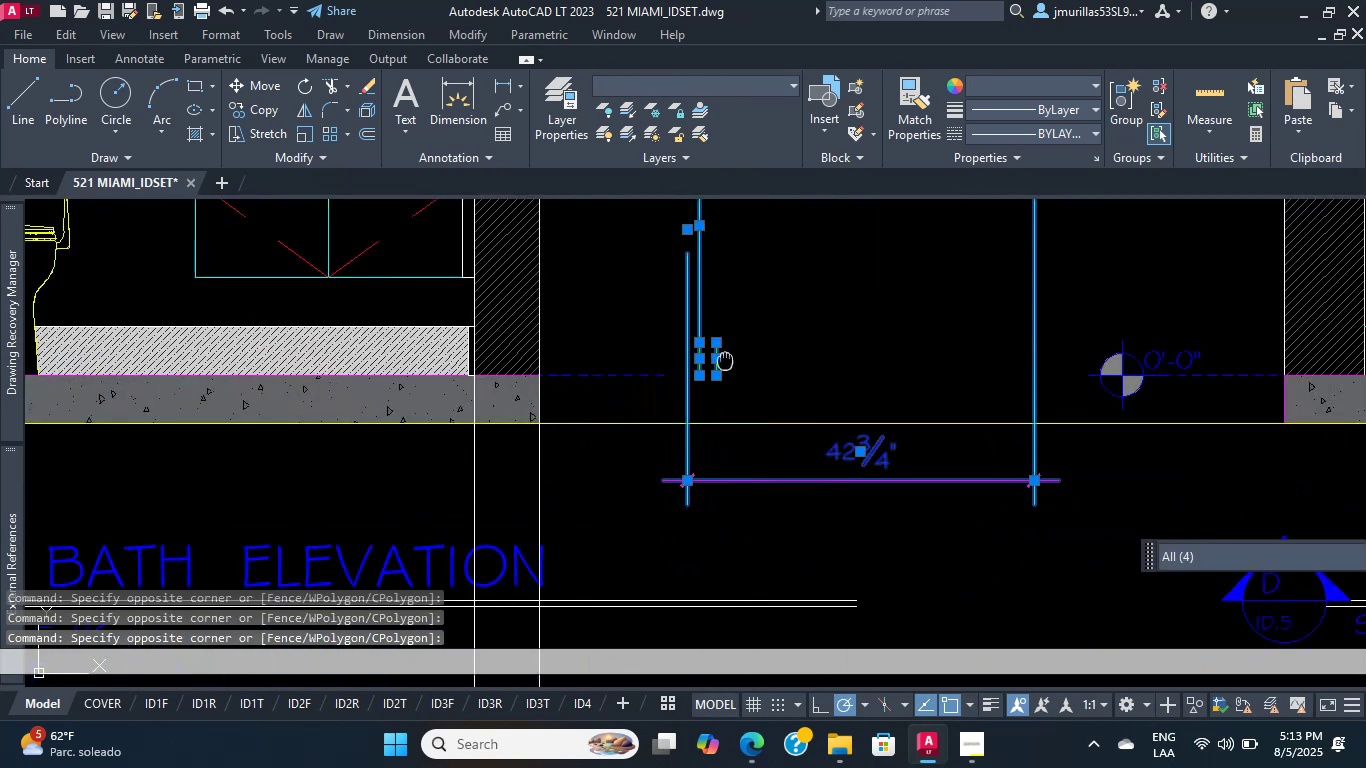 
type(mi )
 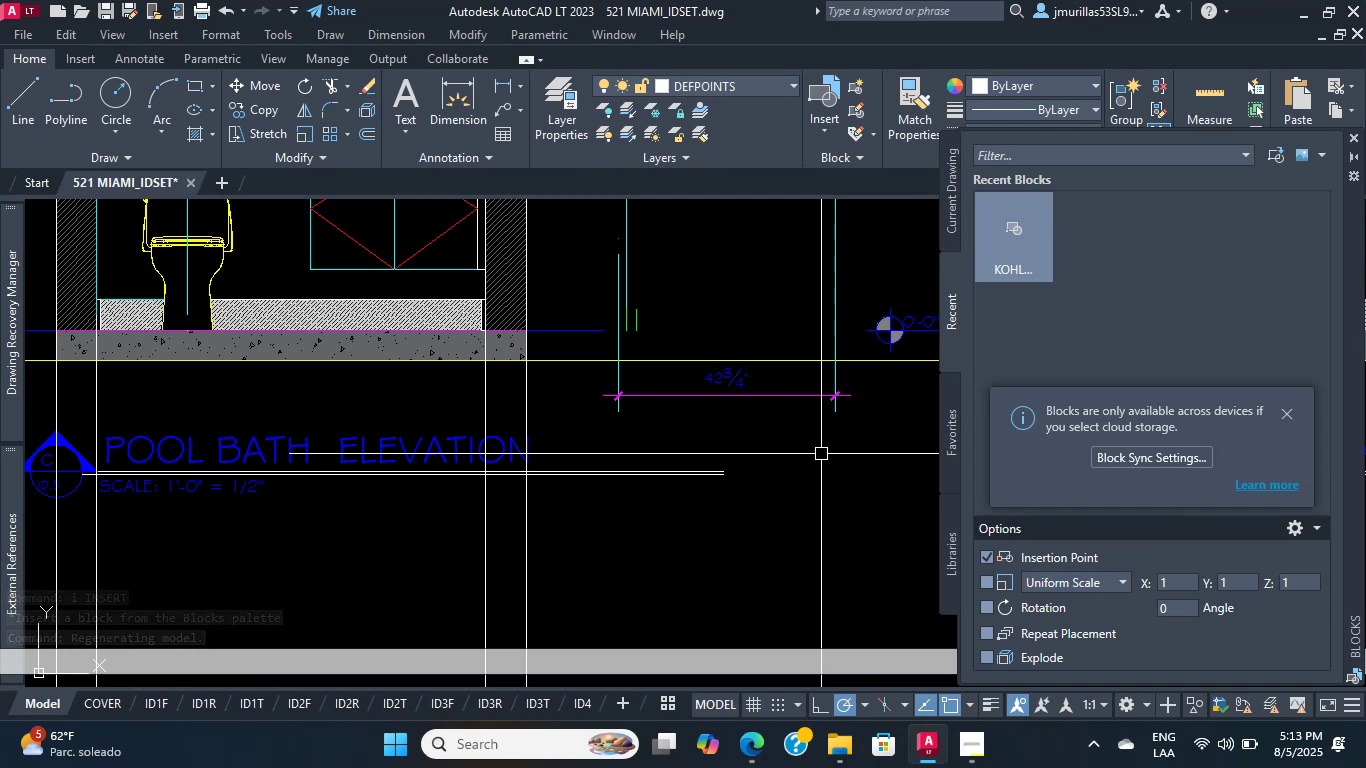 
wait(18.0)
 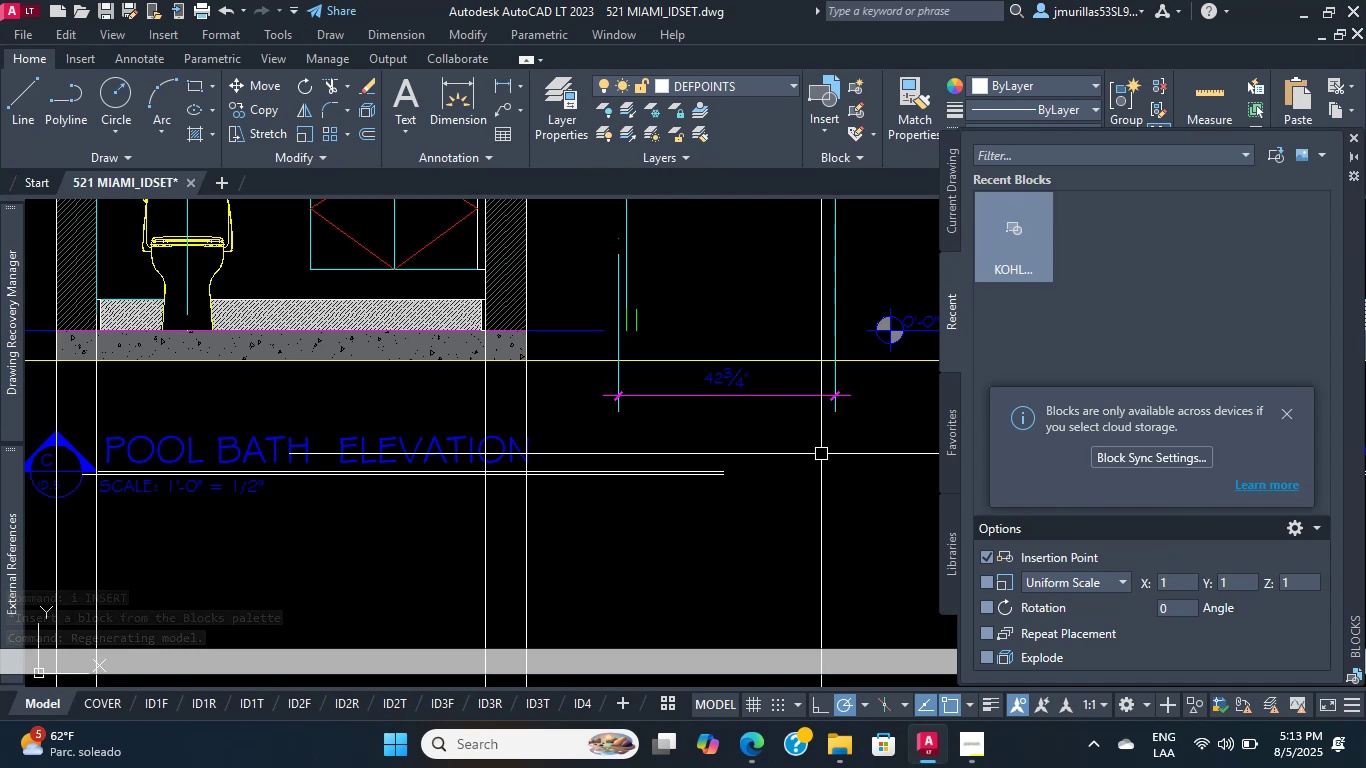 
scroll: coordinate [641, 389], scroll_direction: up, amount: 2.0
 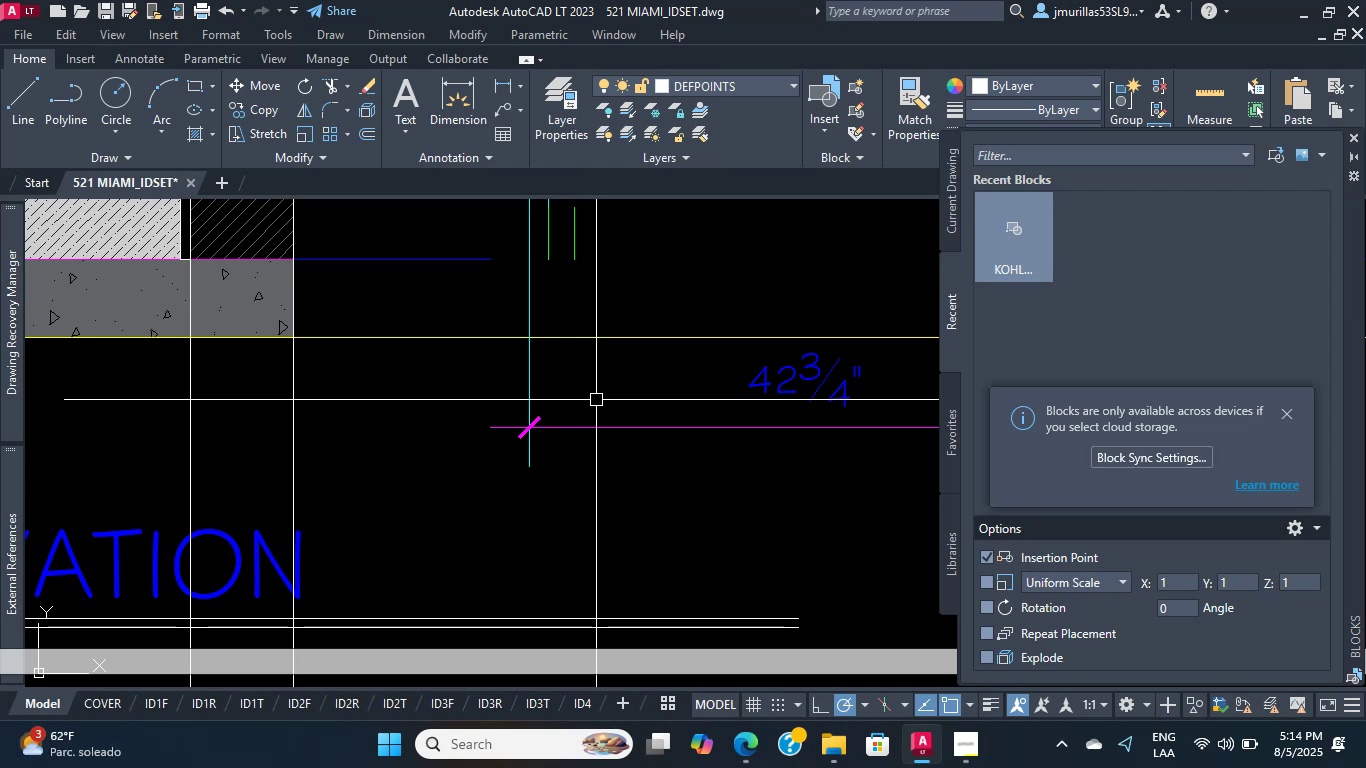 
wait(6.03)
 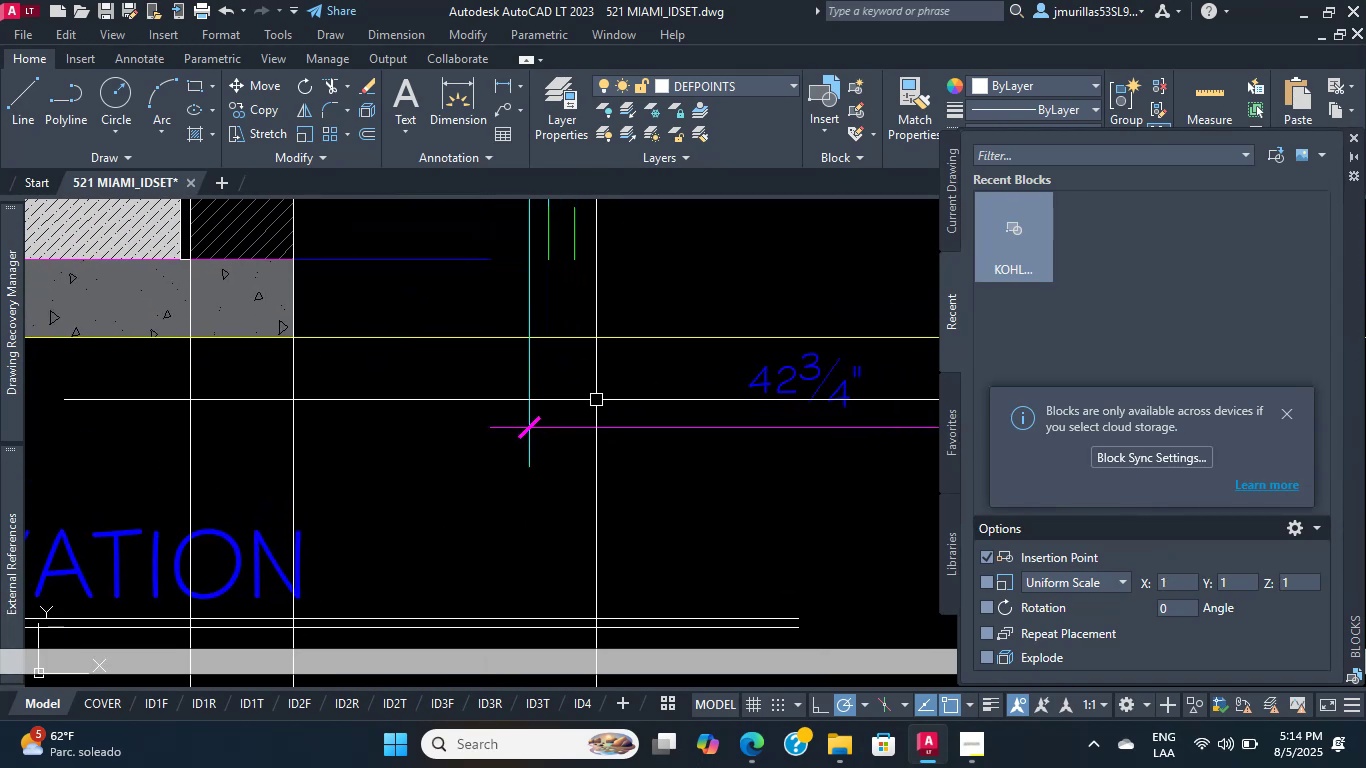 
scroll: coordinate [672, 403], scroll_direction: up, amount: 1.0
 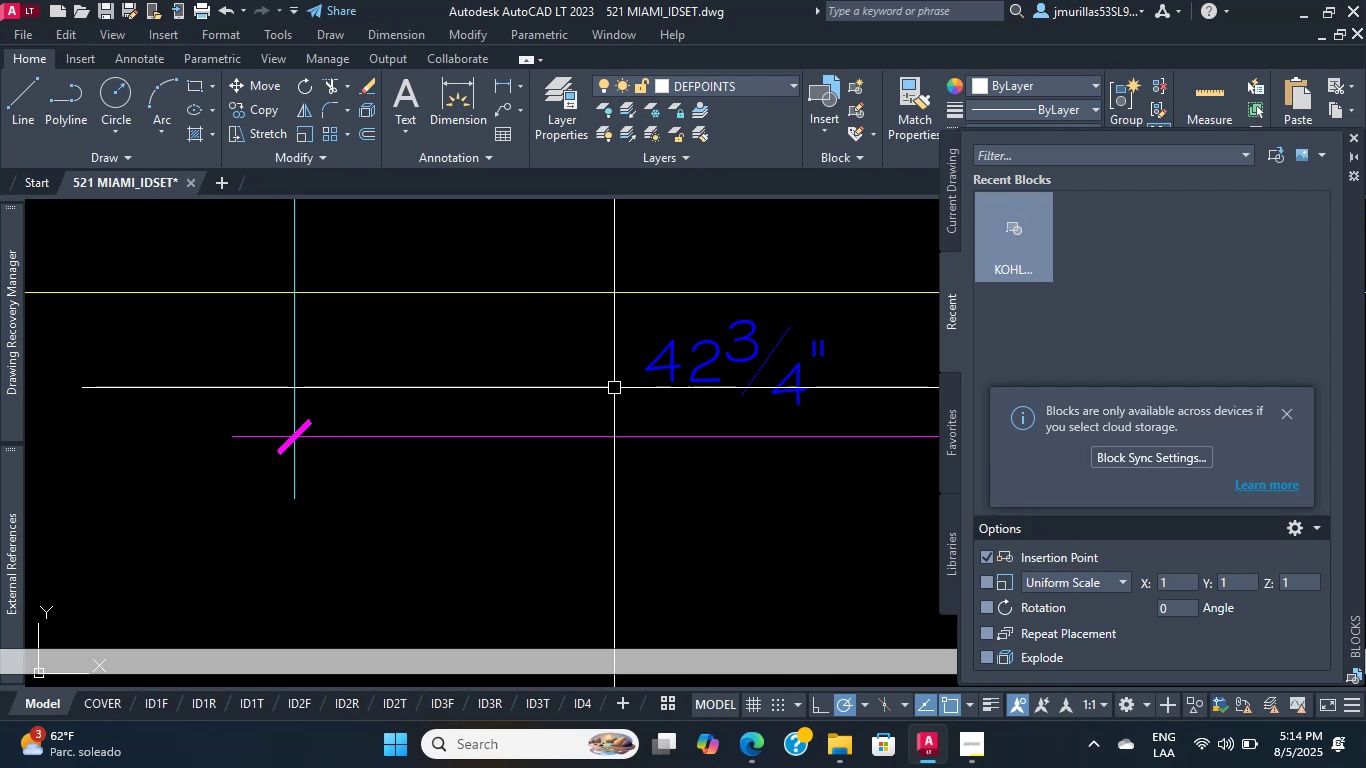 
wait(24.55)
 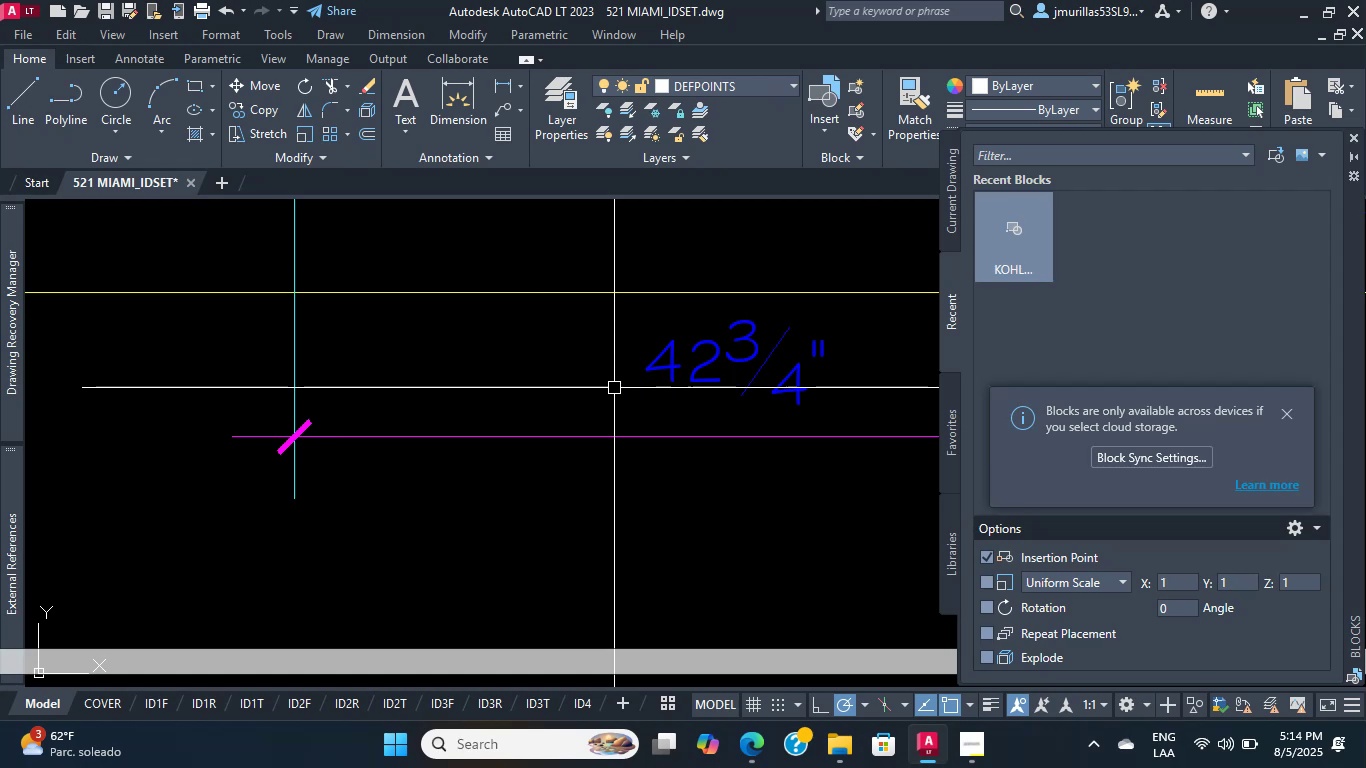 
scroll: coordinate [512, 395], scroll_direction: up, amount: 1.0
 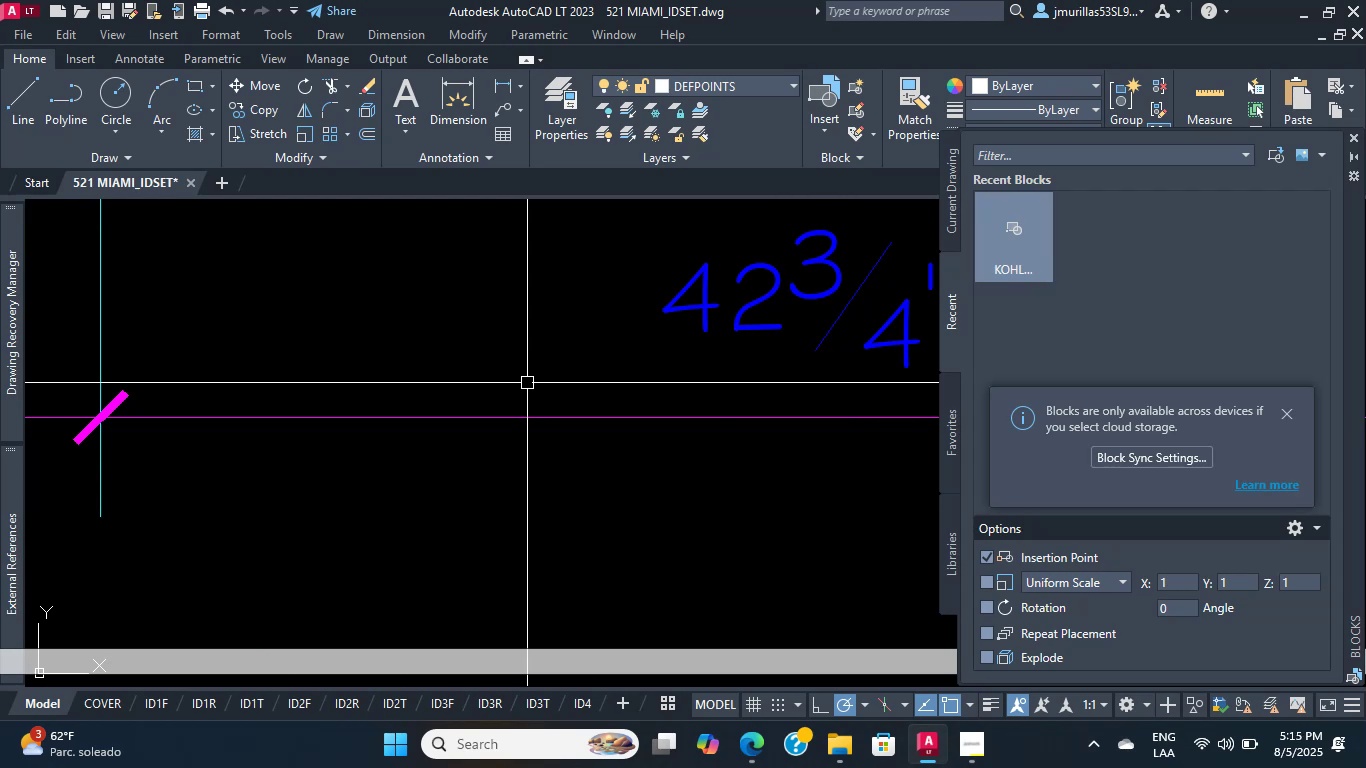 
wait(31.86)
 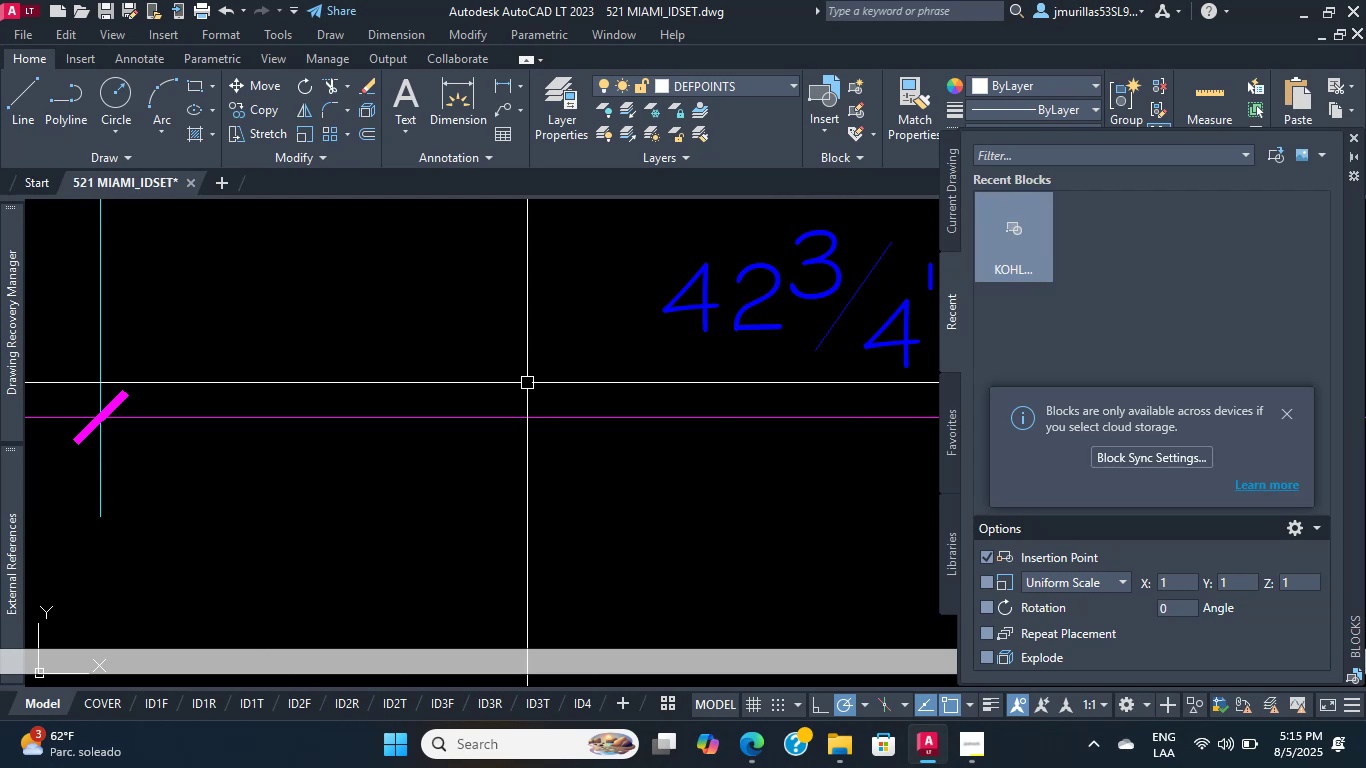 
scroll: coordinate [663, 300], scroll_direction: up, amount: 1.0
 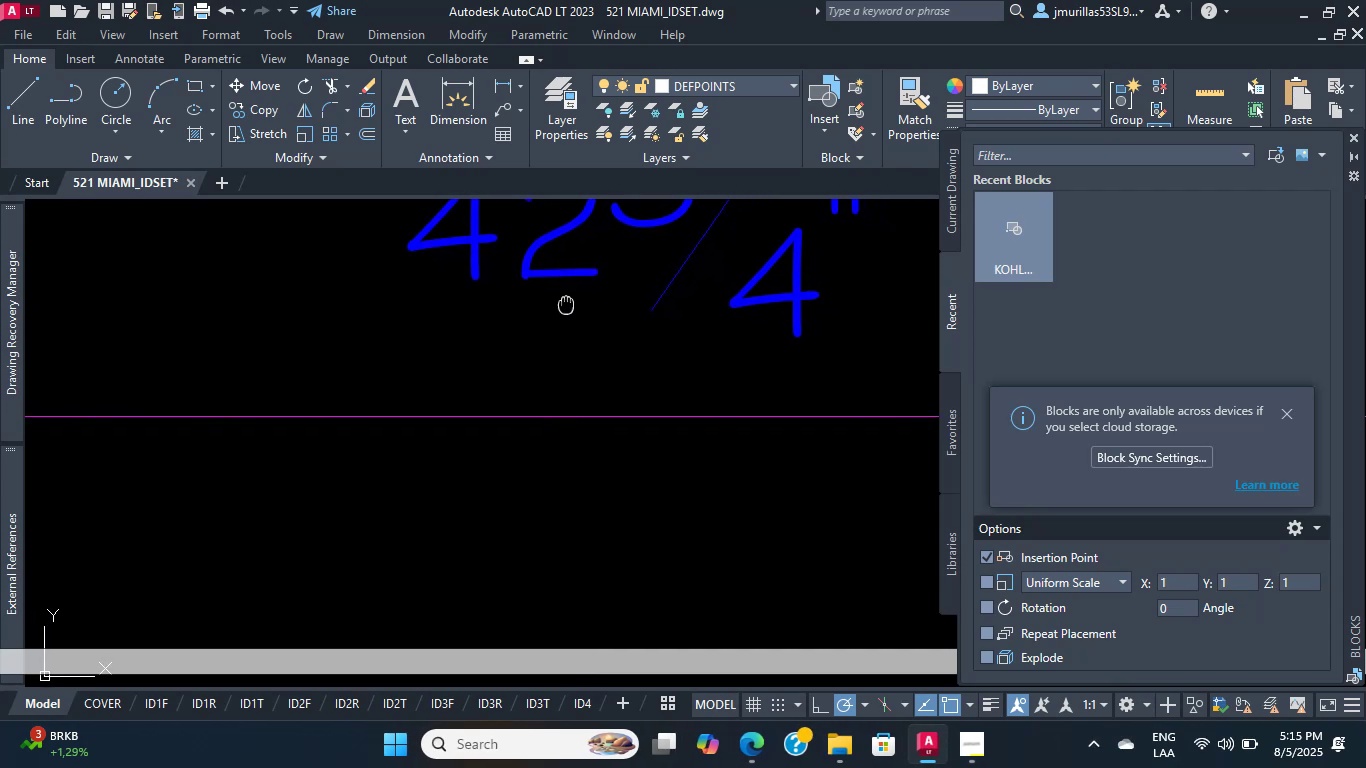 
wait(24.78)
 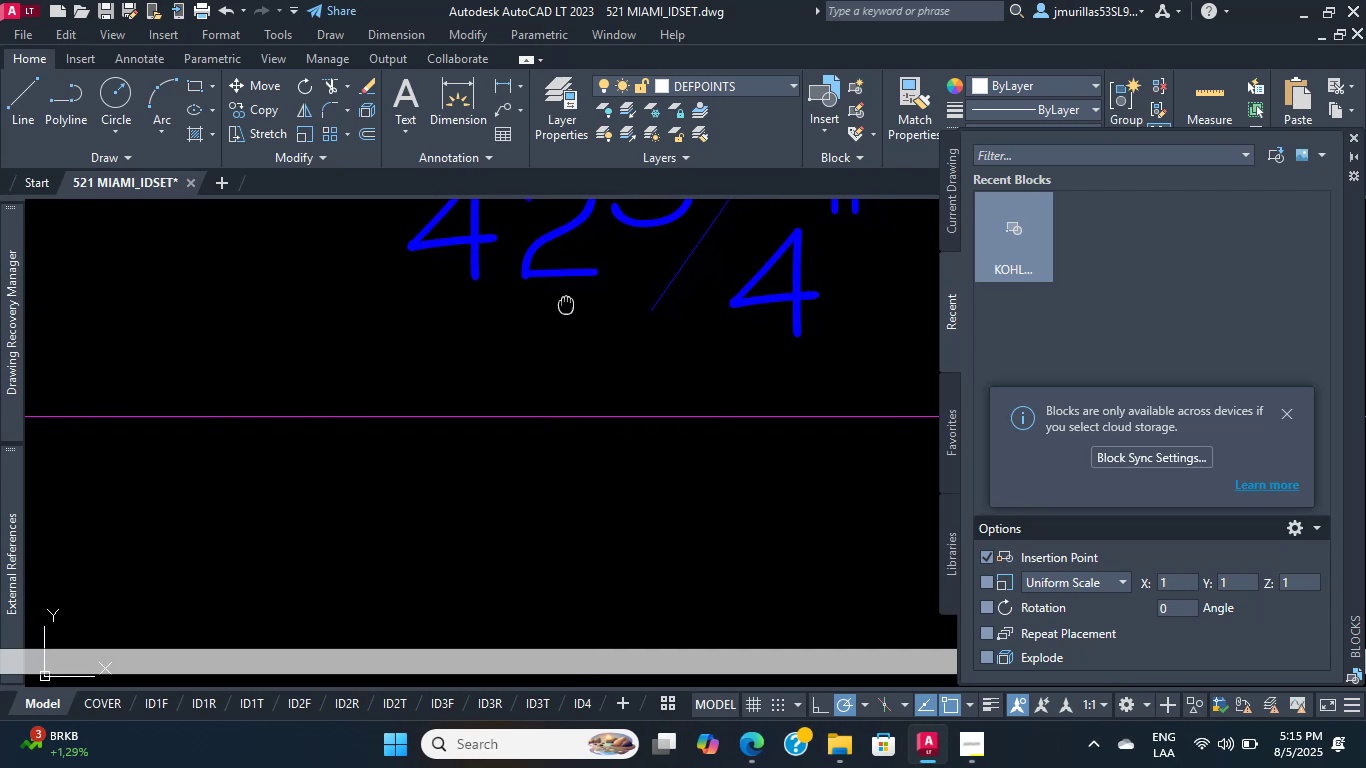 
scroll: coordinate [672, 475], scroll_direction: down, amount: 17.0
 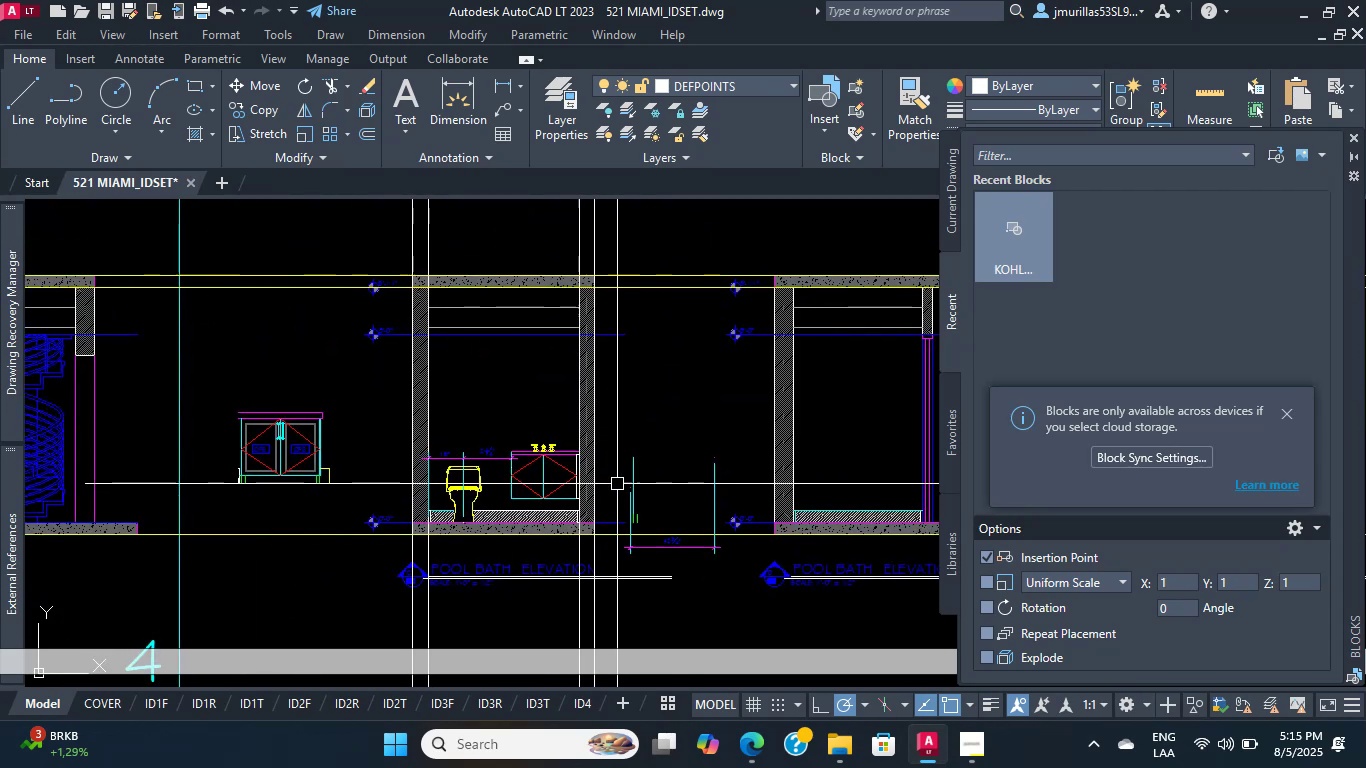 
scroll: coordinate [602, 465], scroll_direction: up, amount: 3.0
 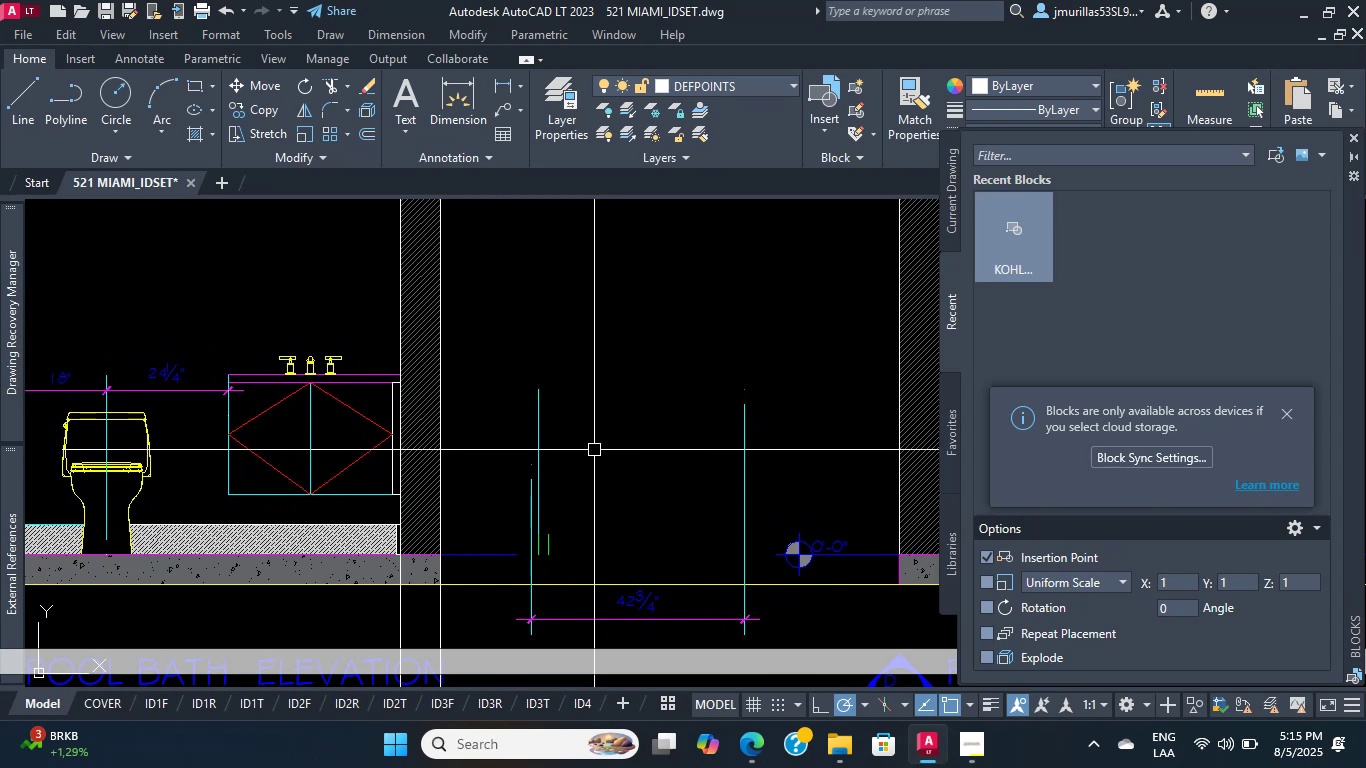 
wait(21.48)
 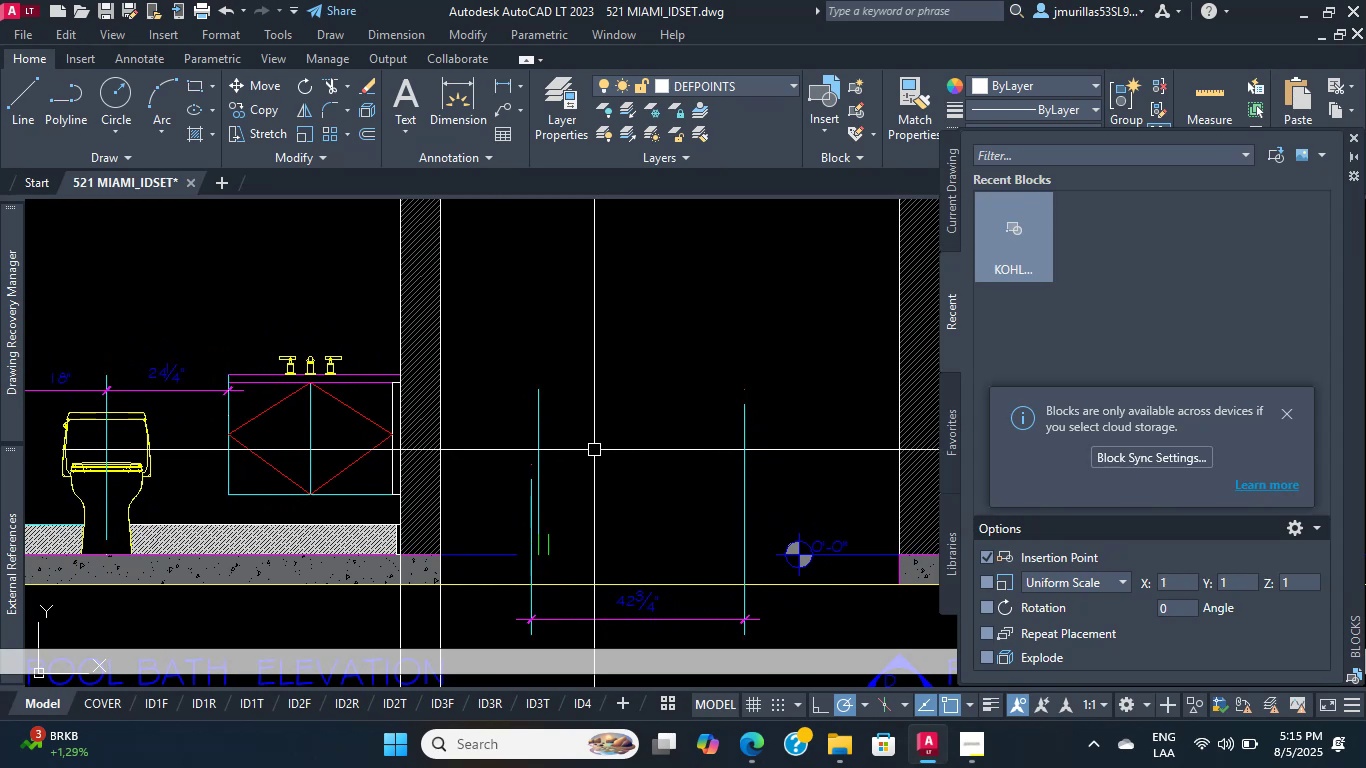 
key(Escape)
type(dli )
 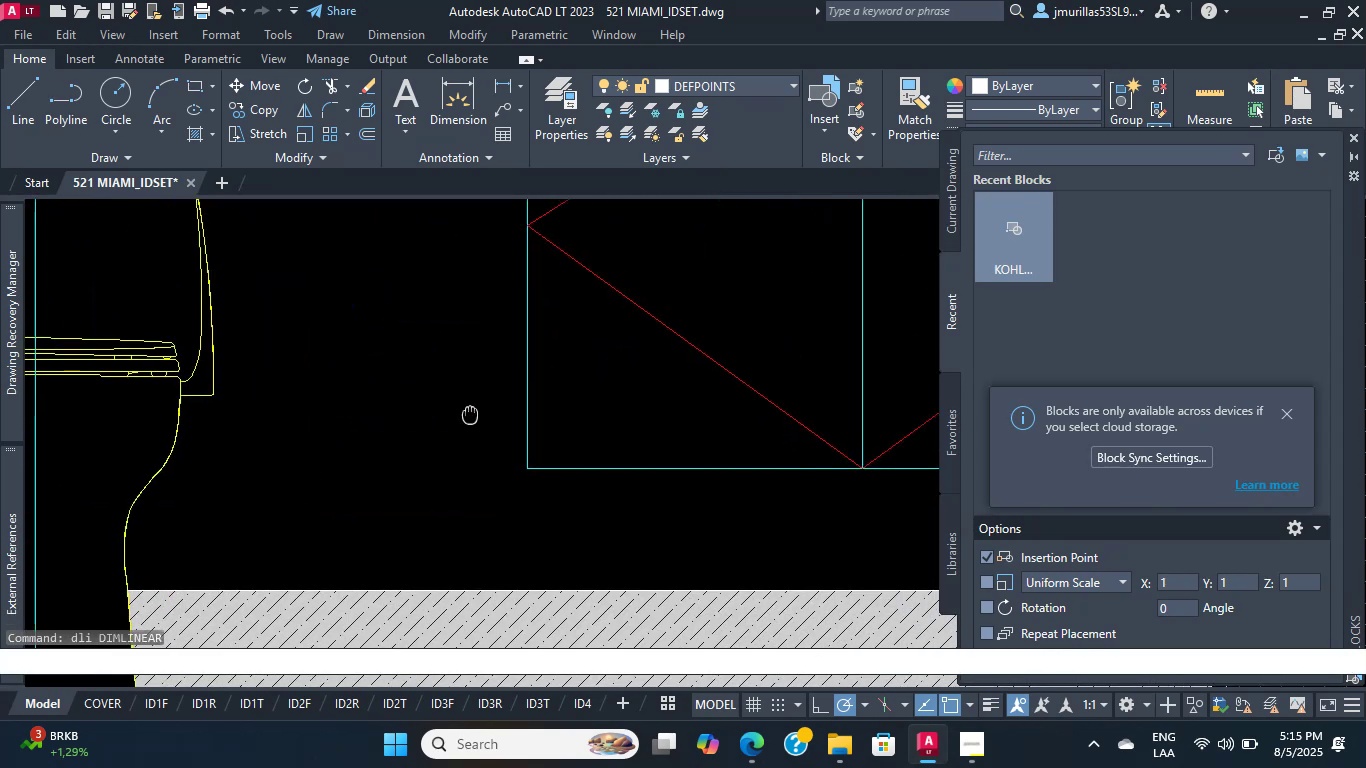 
scroll: coordinate [717, 284], scroll_direction: up, amount: 1.0
 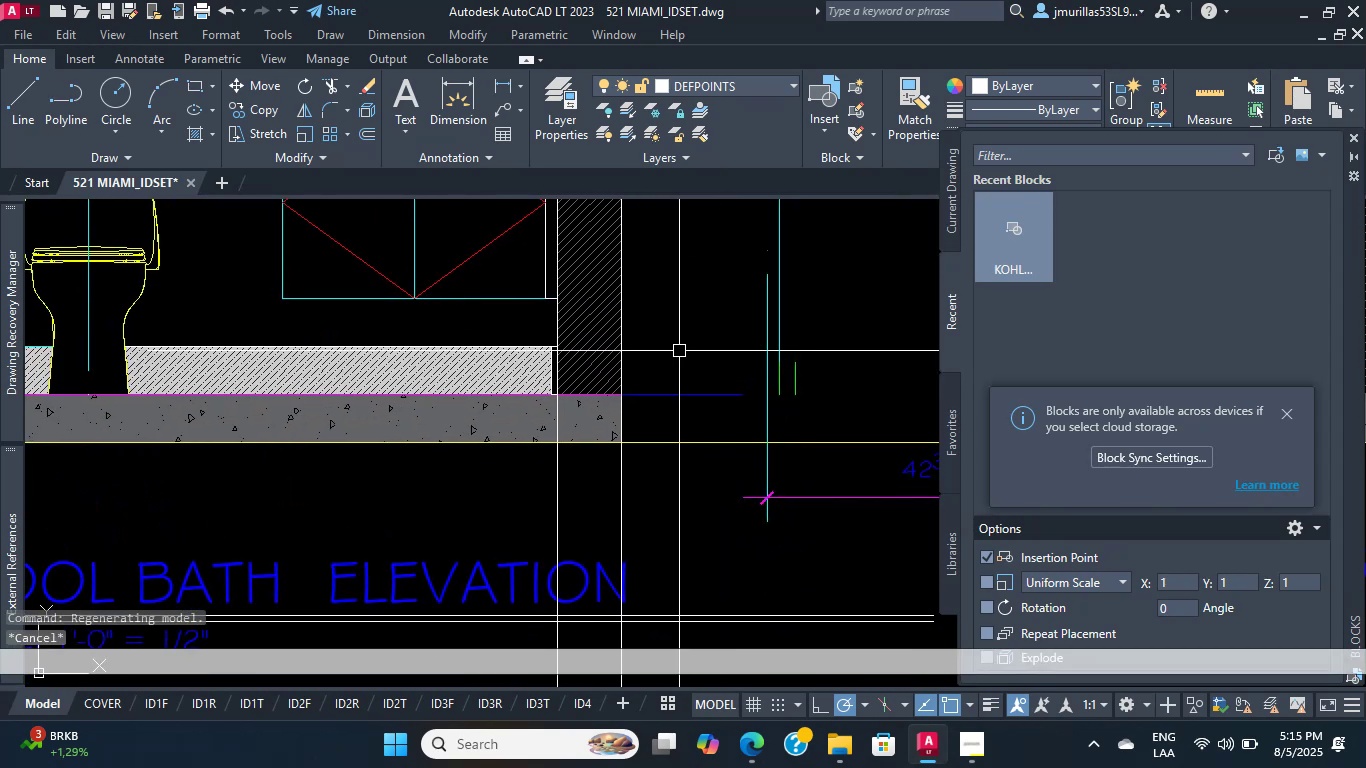 
scroll: coordinate [591, 381], scroll_direction: down, amount: 1.0
 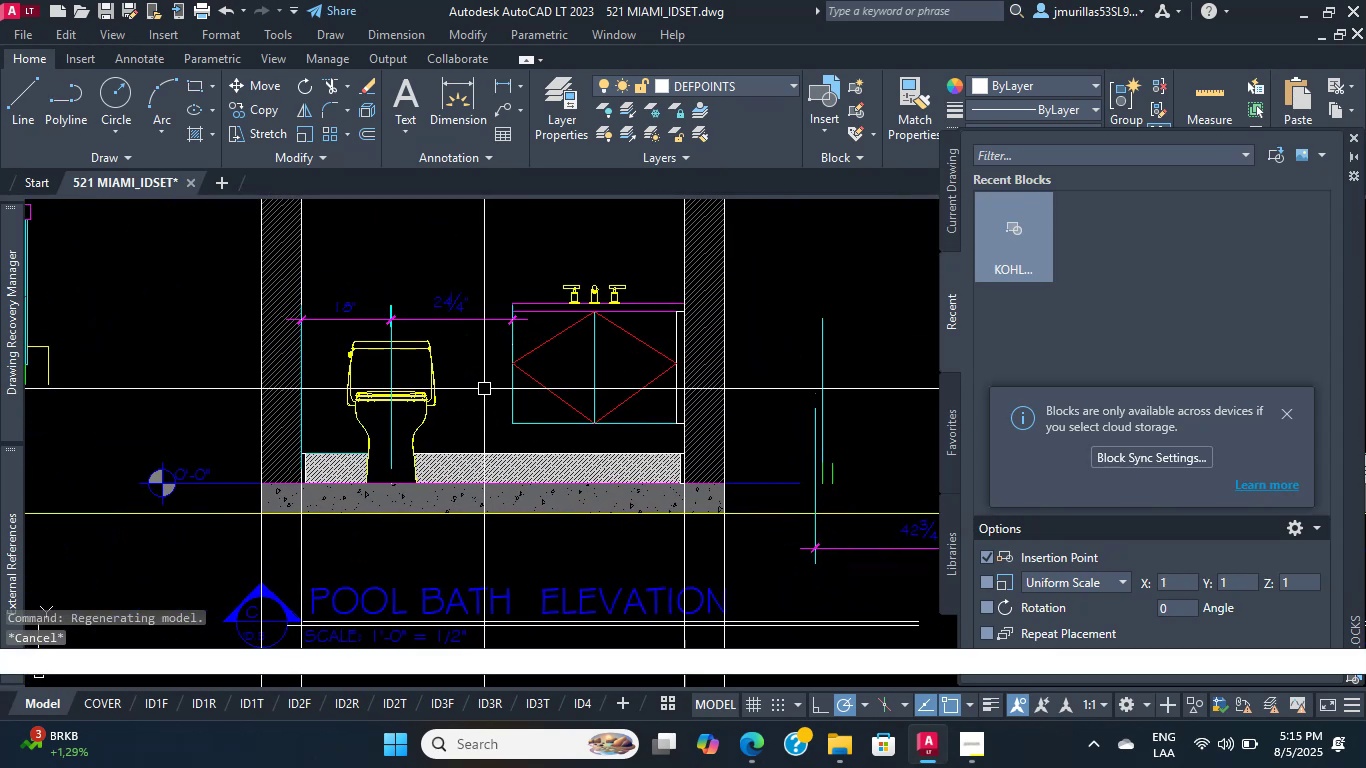 
scroll: coordinate [494, 647], scroll_direction: up, amount: 5.0
 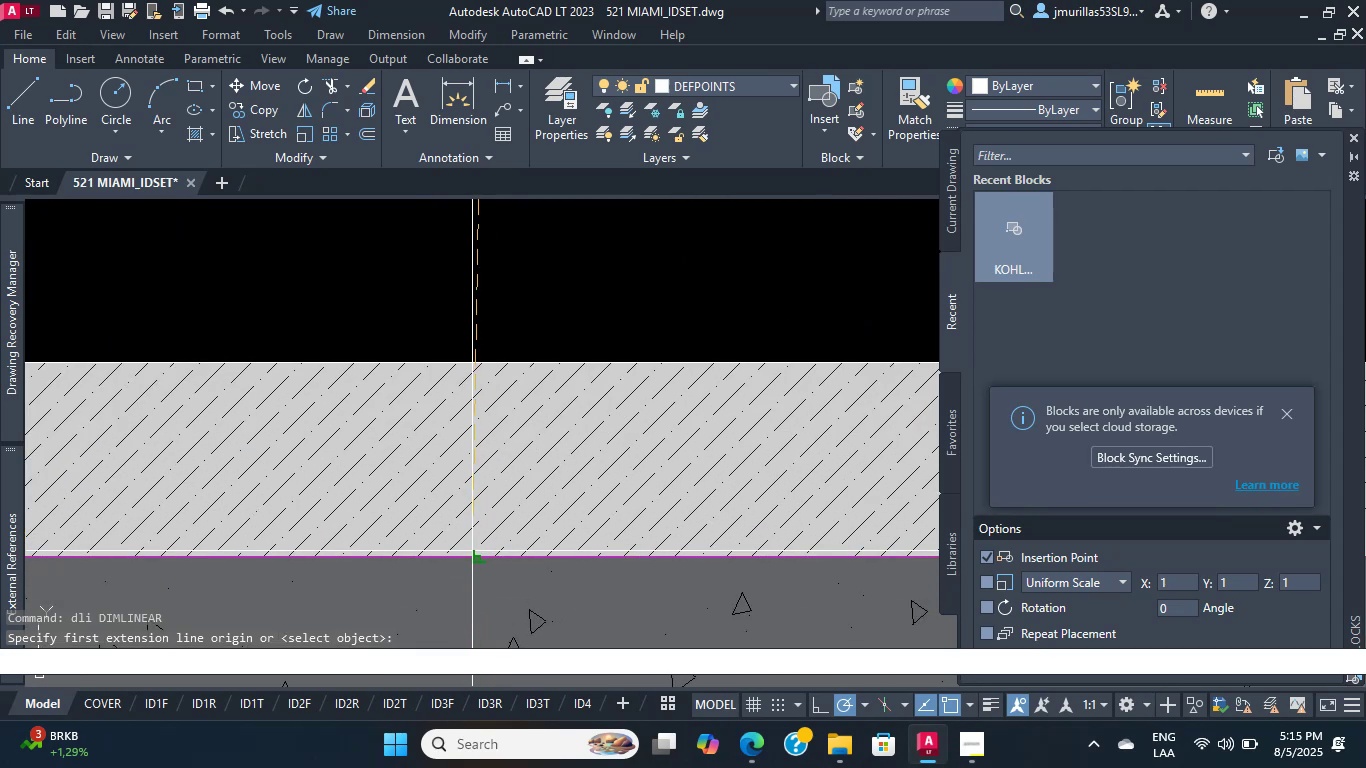 
scroll: coordinate [581, 427], scroll_direction: down, amount: 4.0
 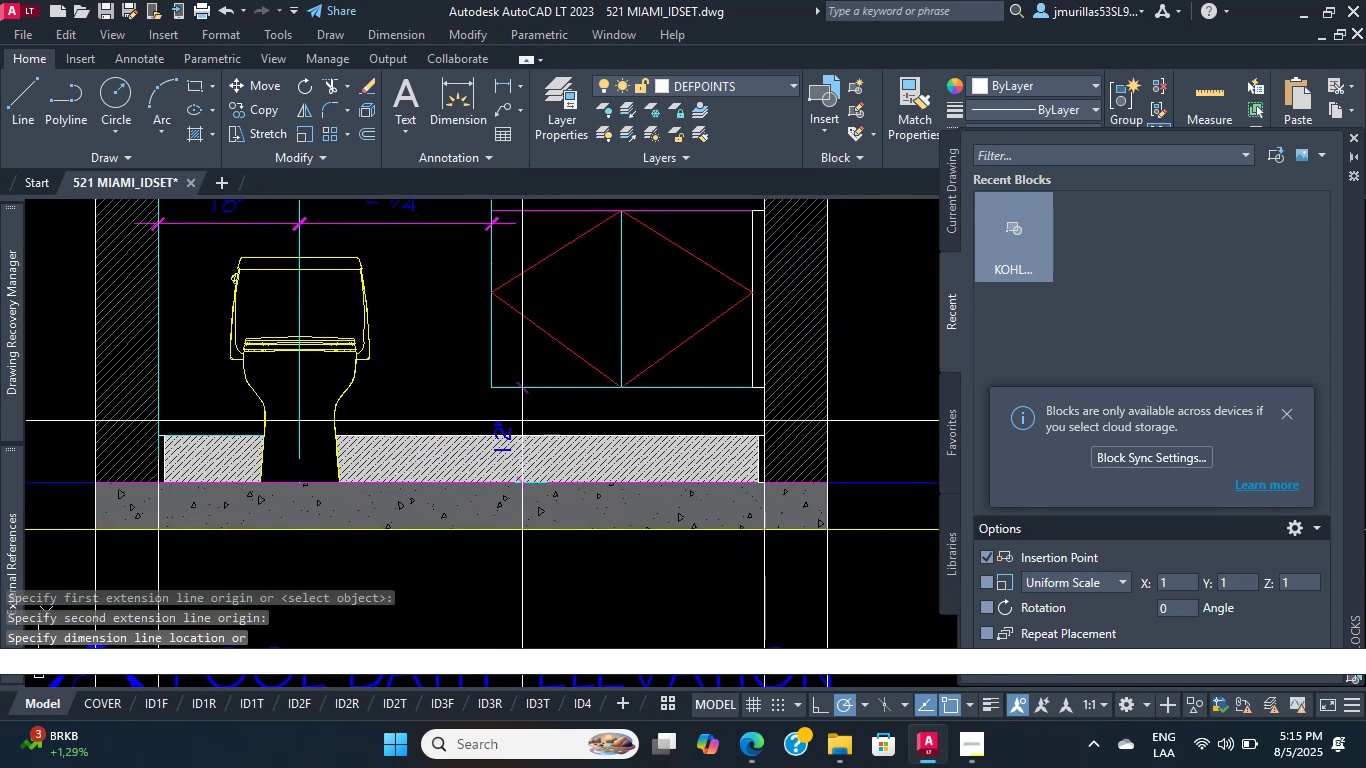 
left_click([521, 421])
 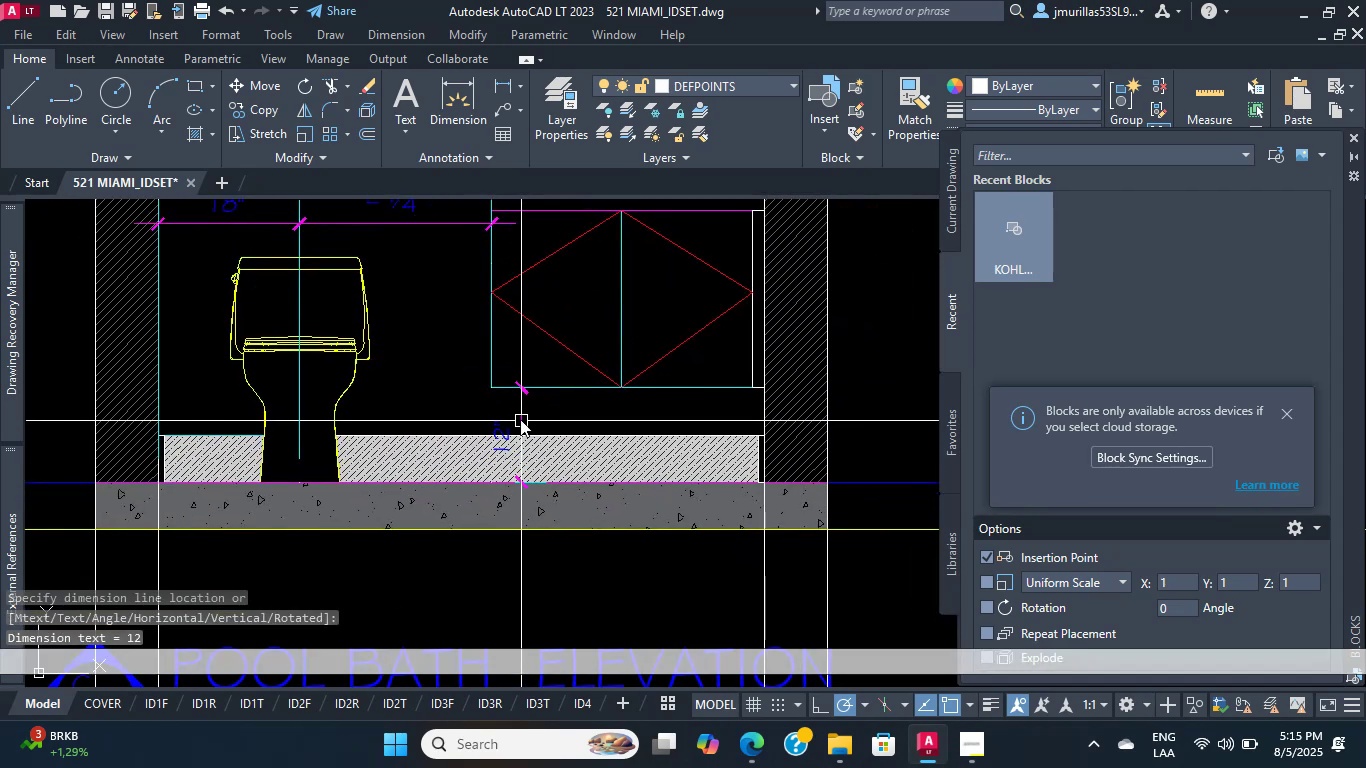 
key(Escape)
 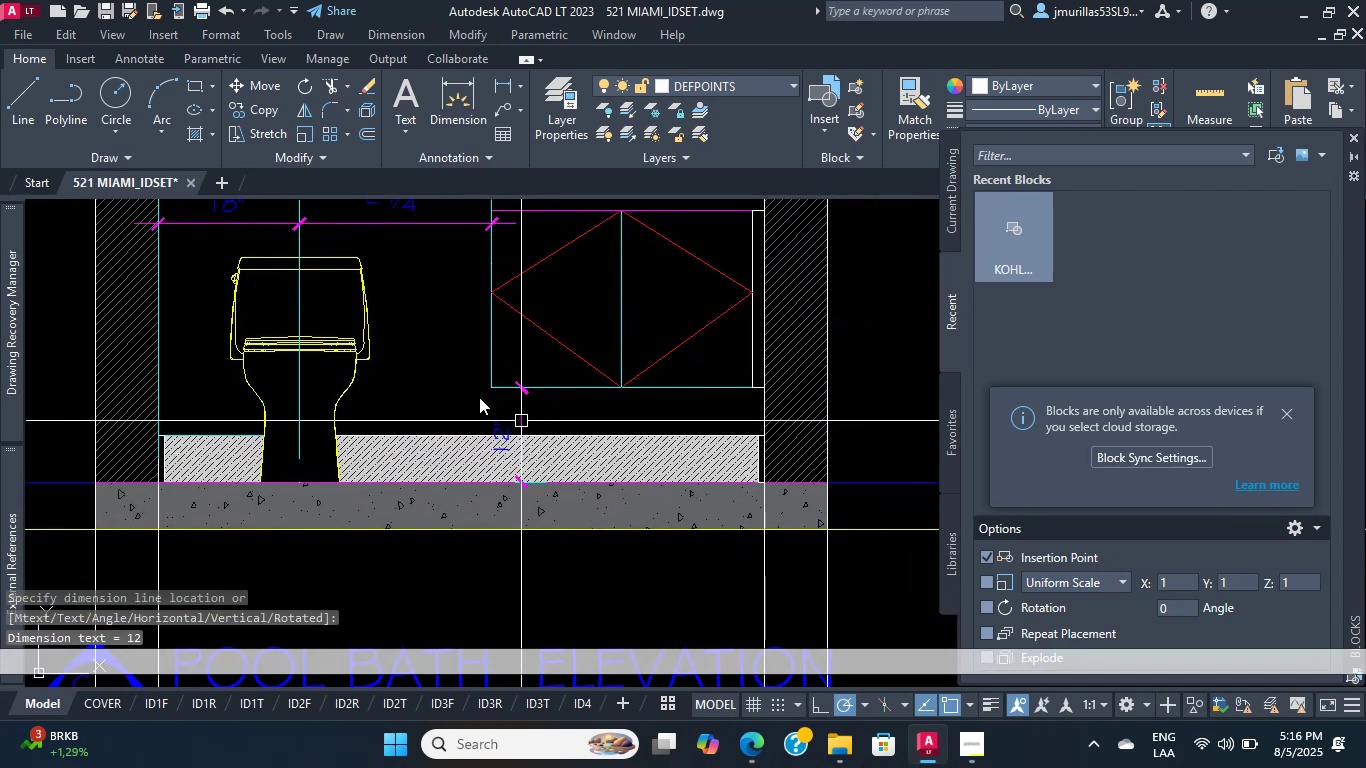 
scroll: coordinate [551, 336], scroll_direction: down, amount: 2.0
 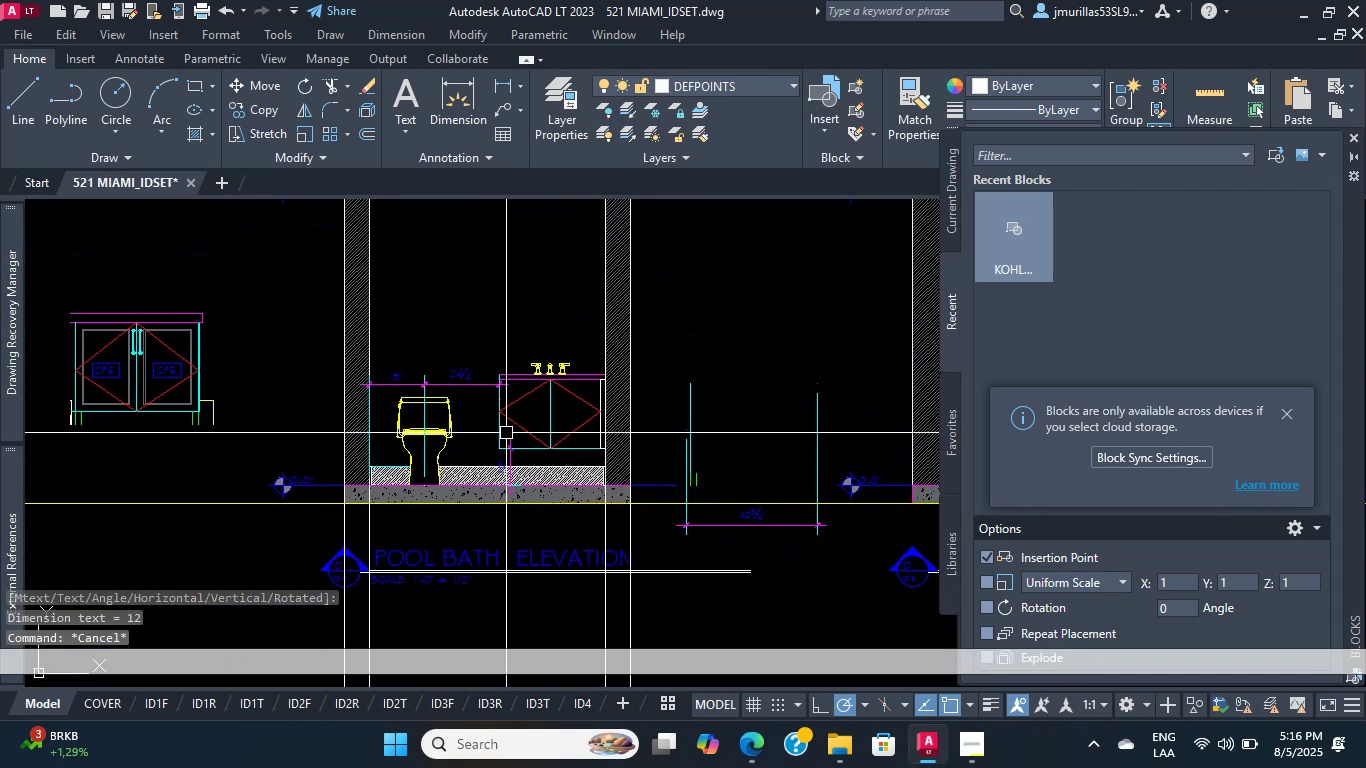 
scroll: coordinate [492, 416], scroll_direction: up, amount: 3.0
 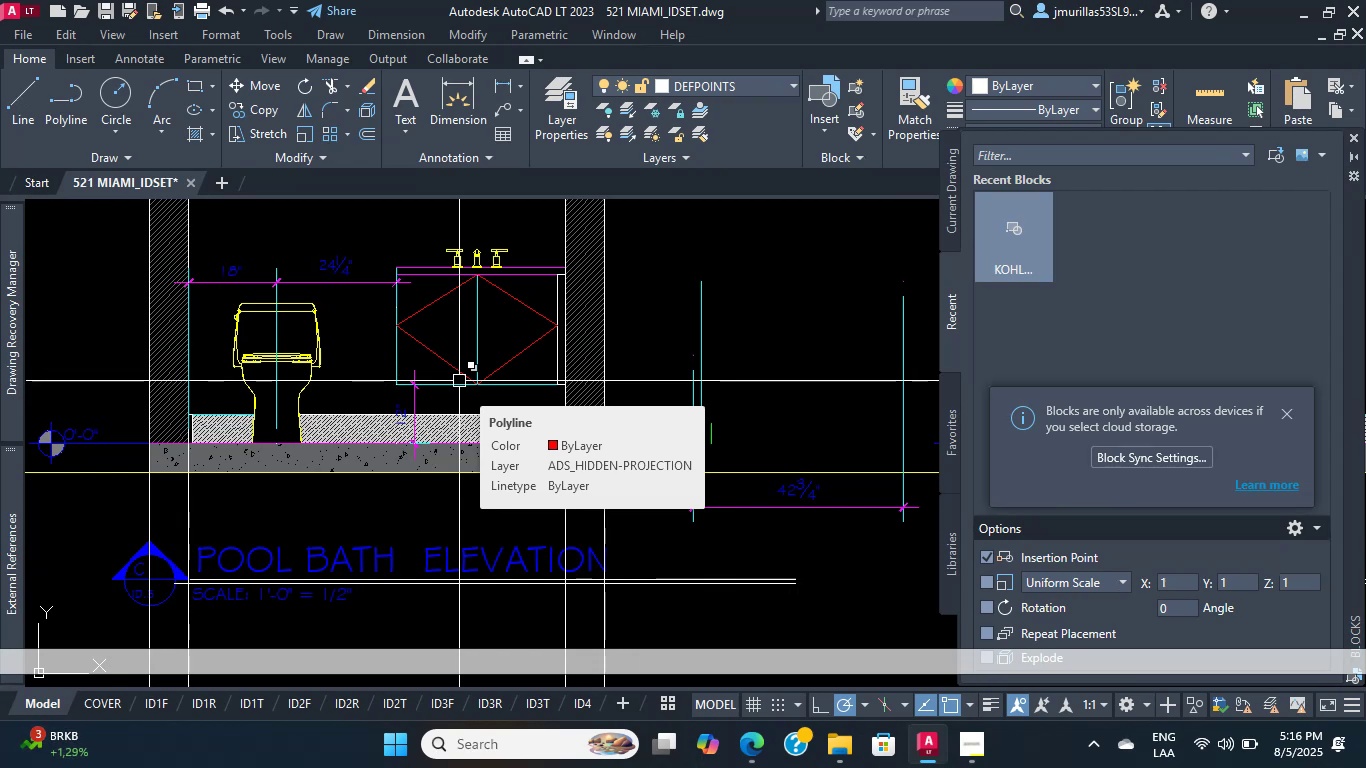 
wait(17.13)
 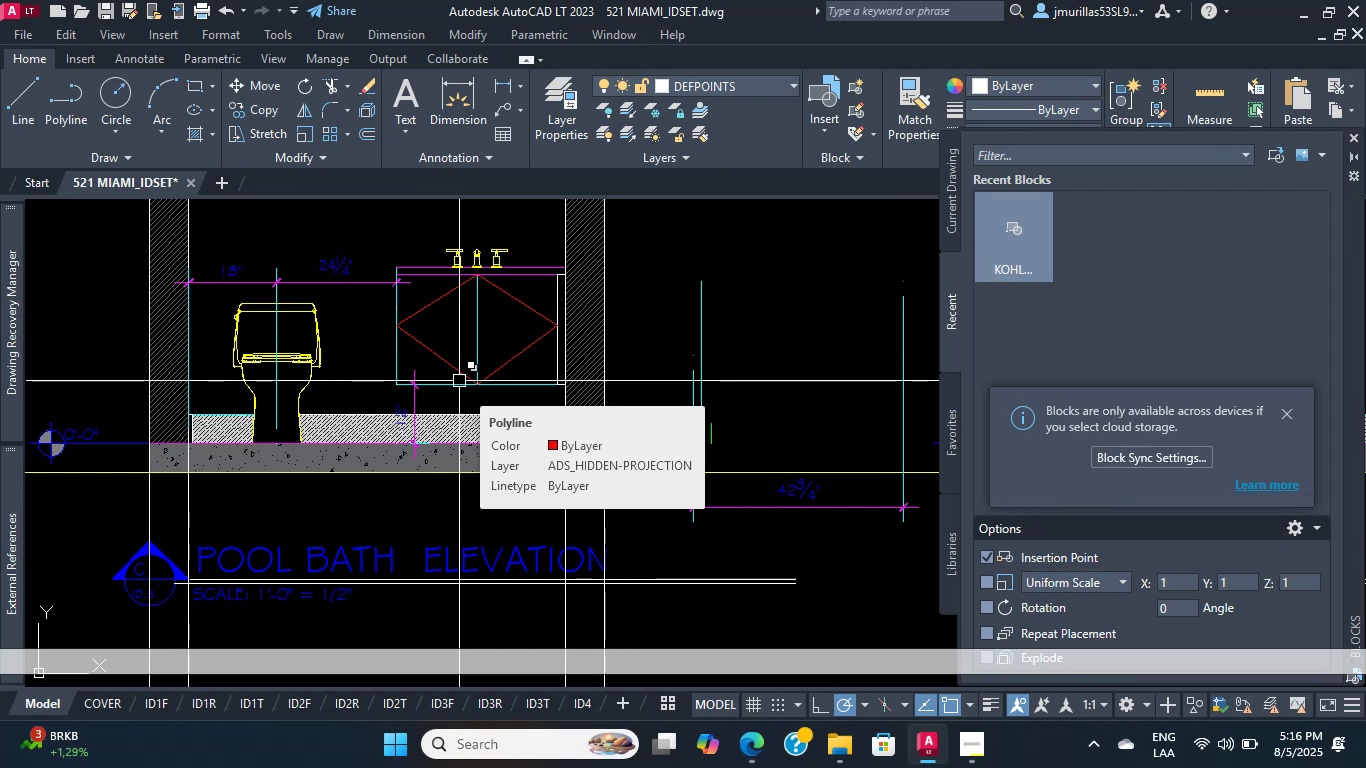 
scroll: coordinate [858, 338], scroll_direction: up, amount: 4.0
 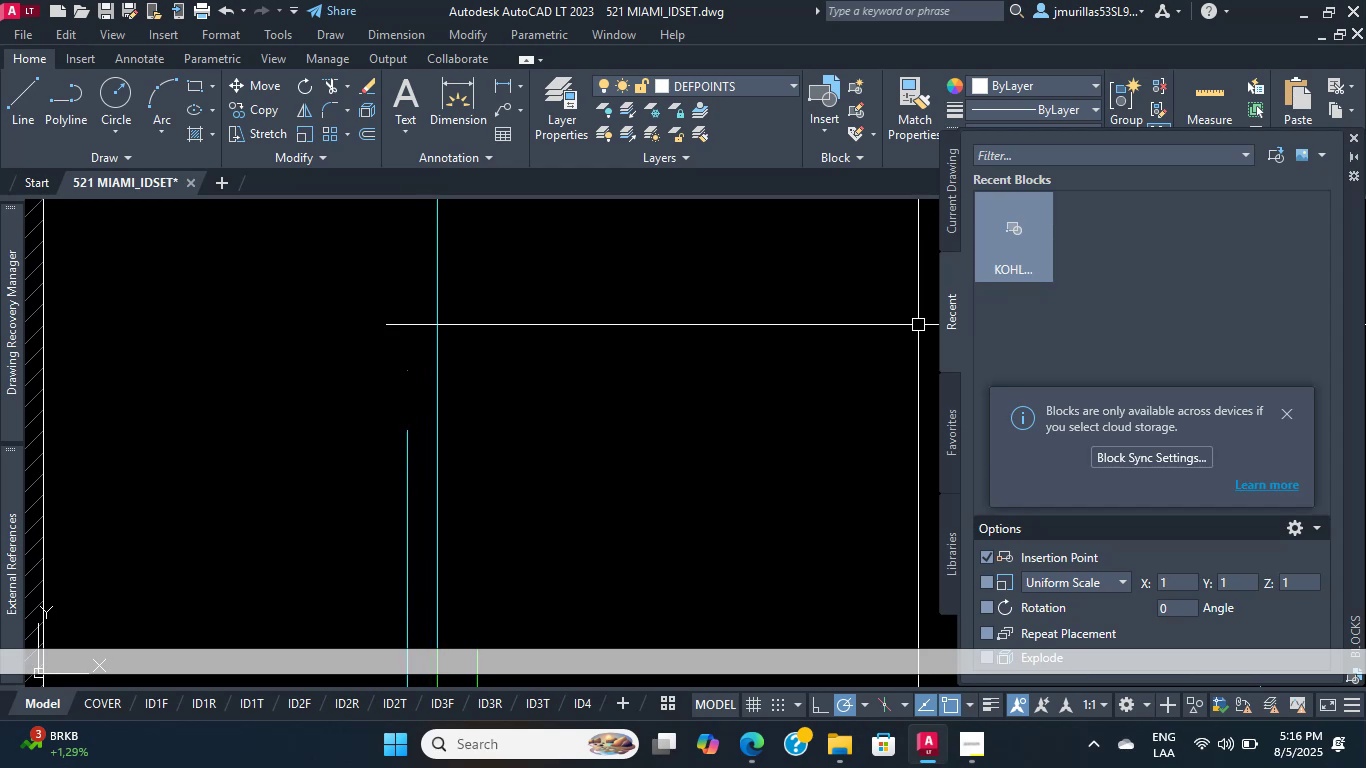 
wait(33.31)
 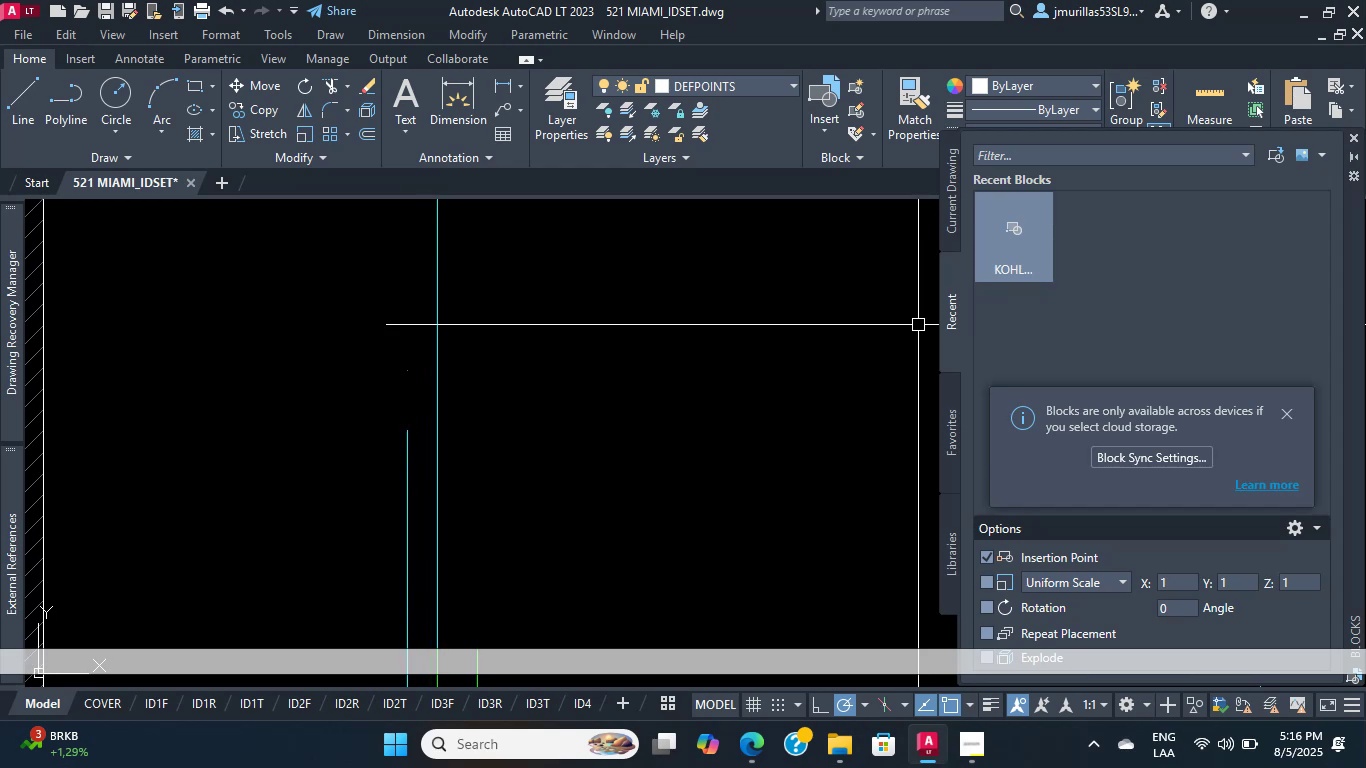 
scroll: coordinate [613, 506], scroll_direction: down, amount: 10.0
 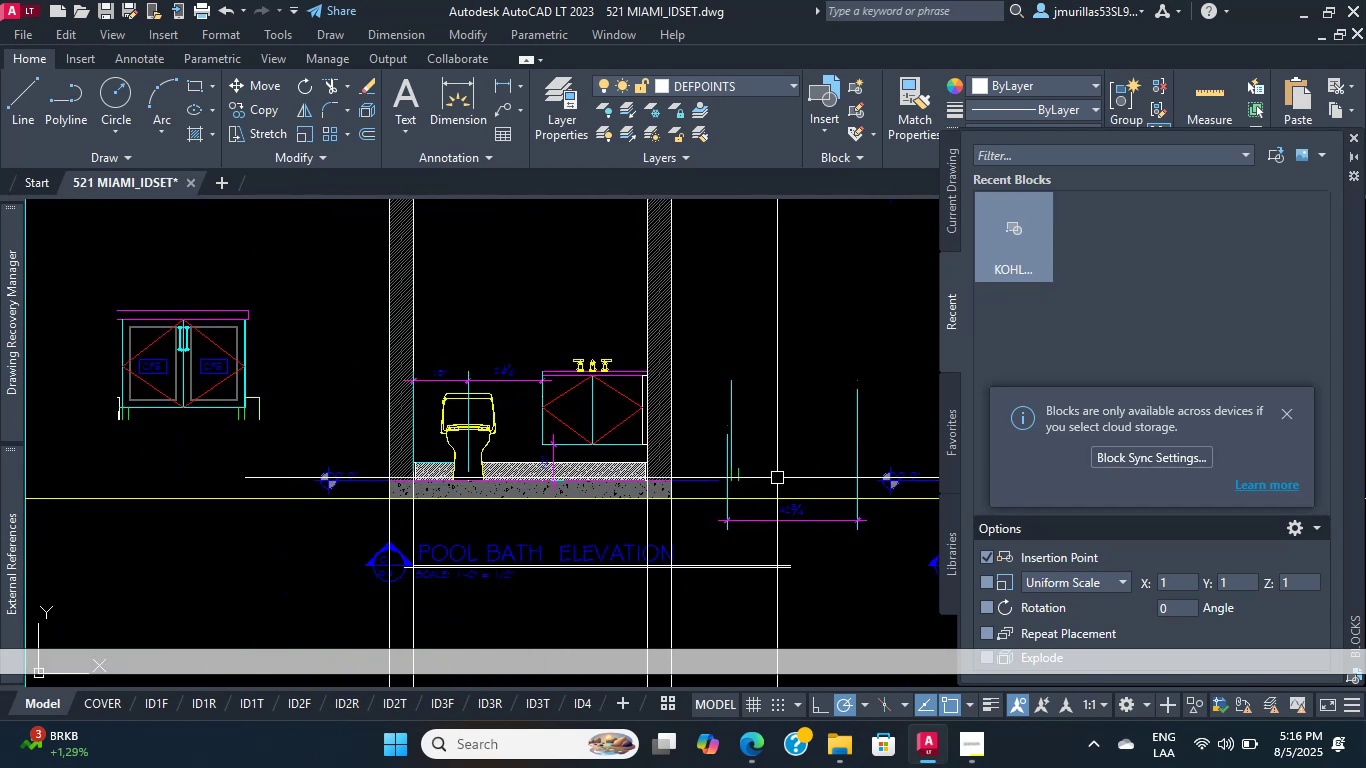 
scroll: coordinate [774, 470], scroll_direction: up, amount: 3.0
 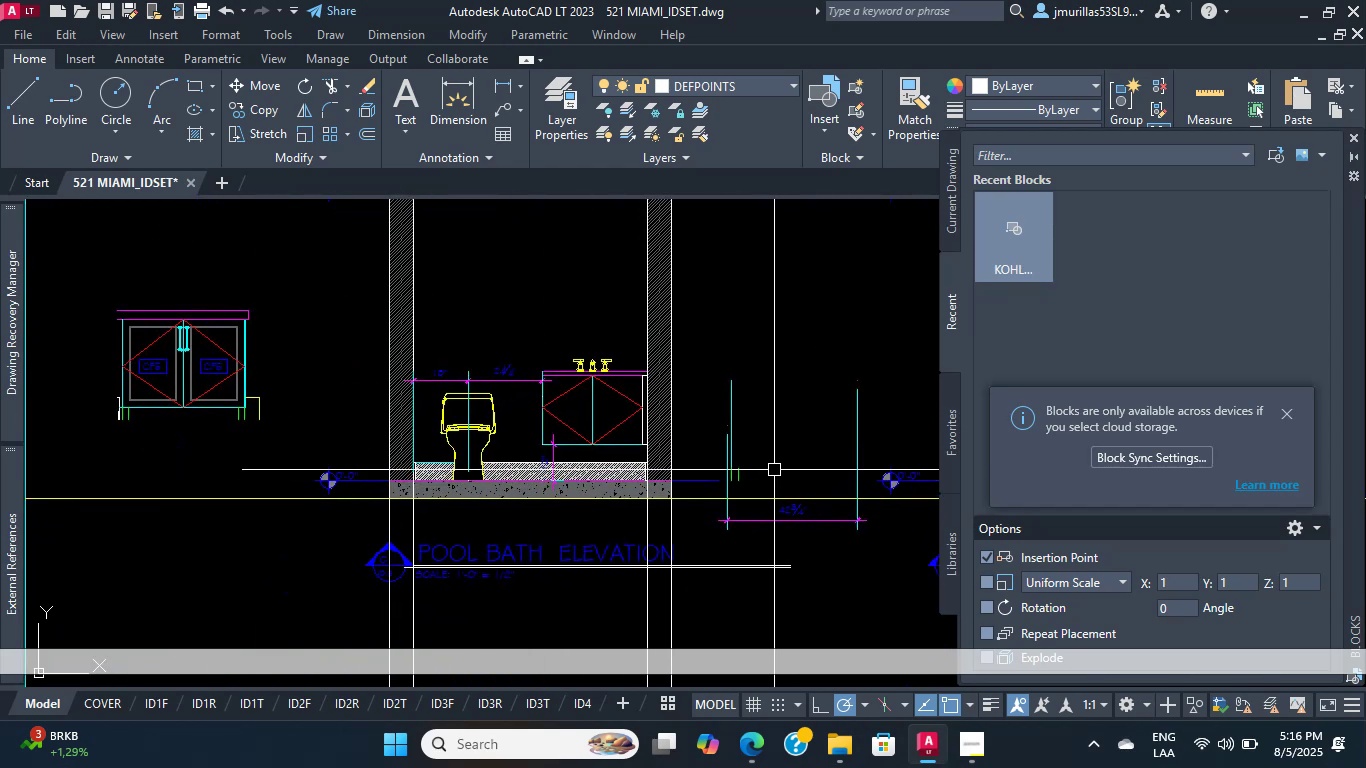 
key(Escape)
type(xl h )
 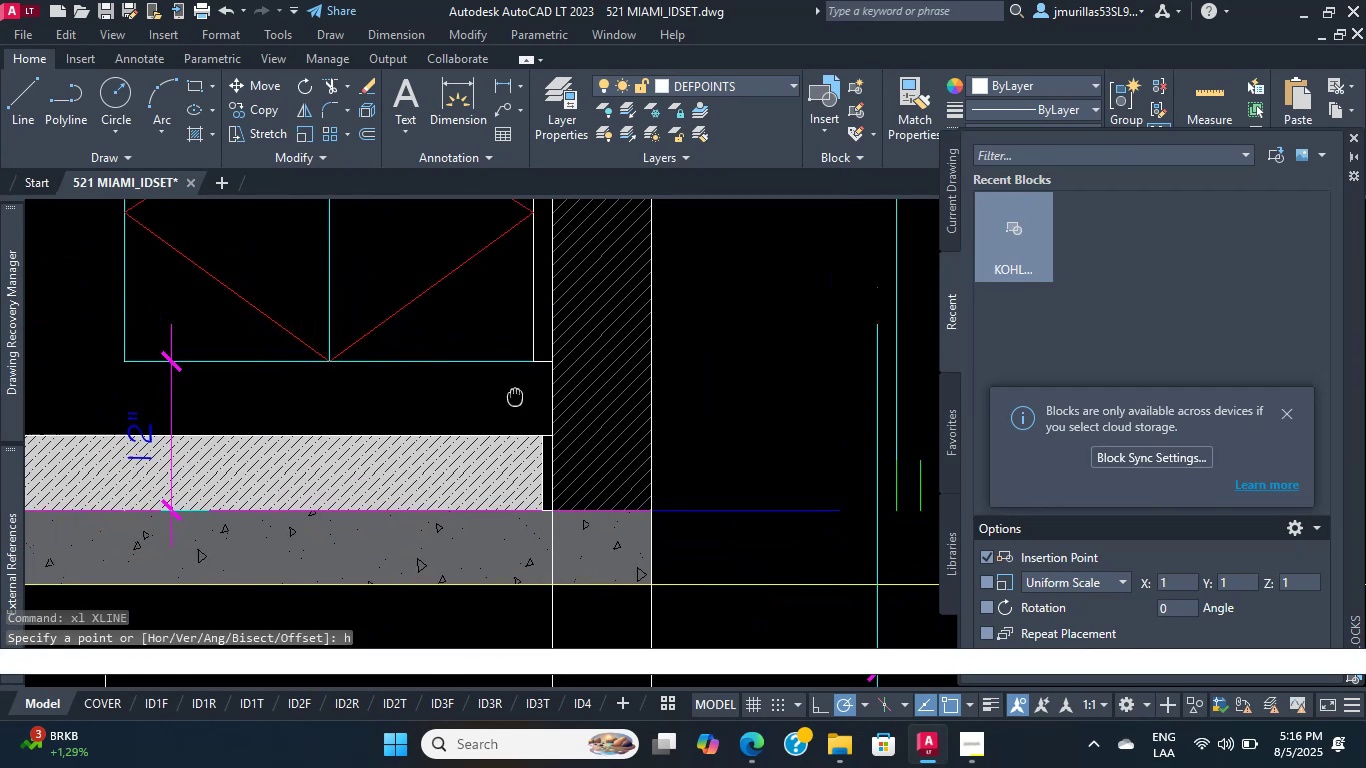 
scroll: coordinate [509, 359], scroll_direction: up, amount: 5.0
 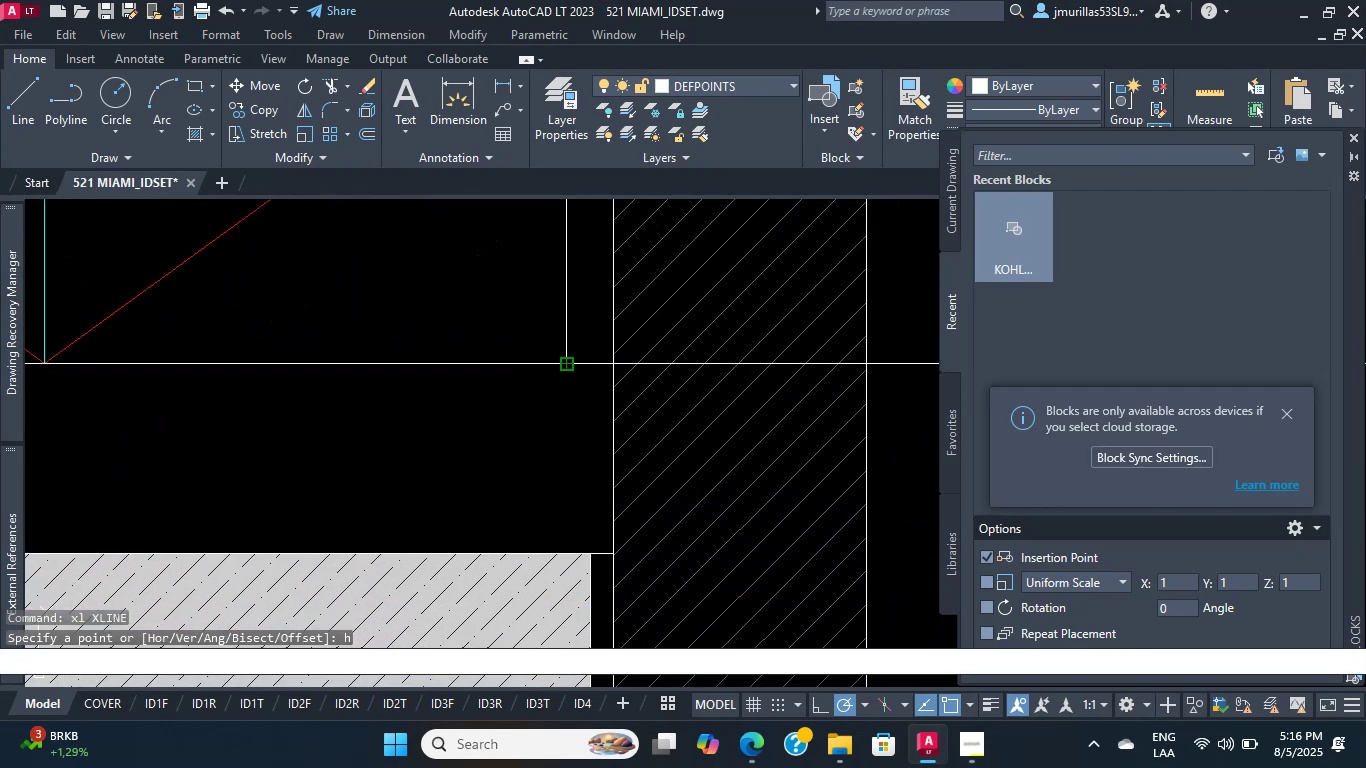 
left_click([565, 366])
 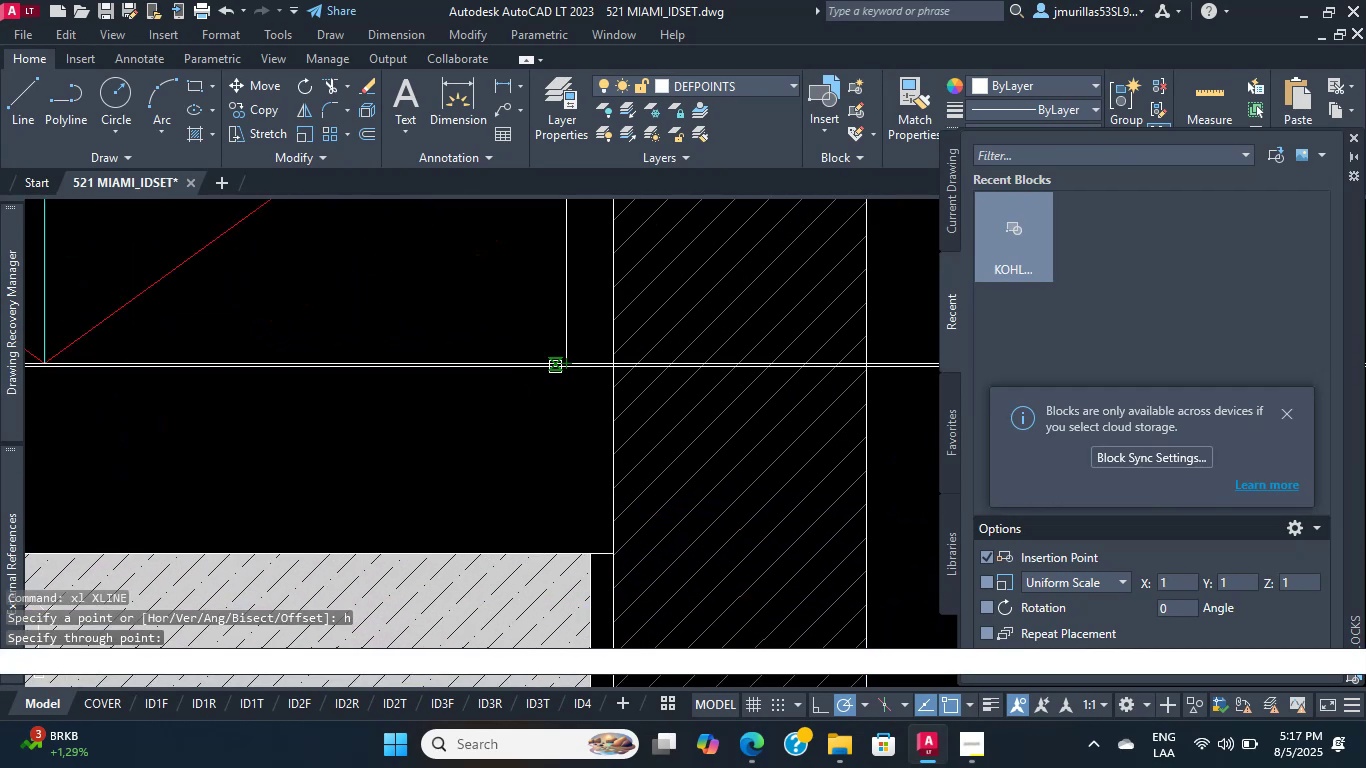 
scroll: coordinate [519, 404], scroll_direction: down, amount: 7.0
 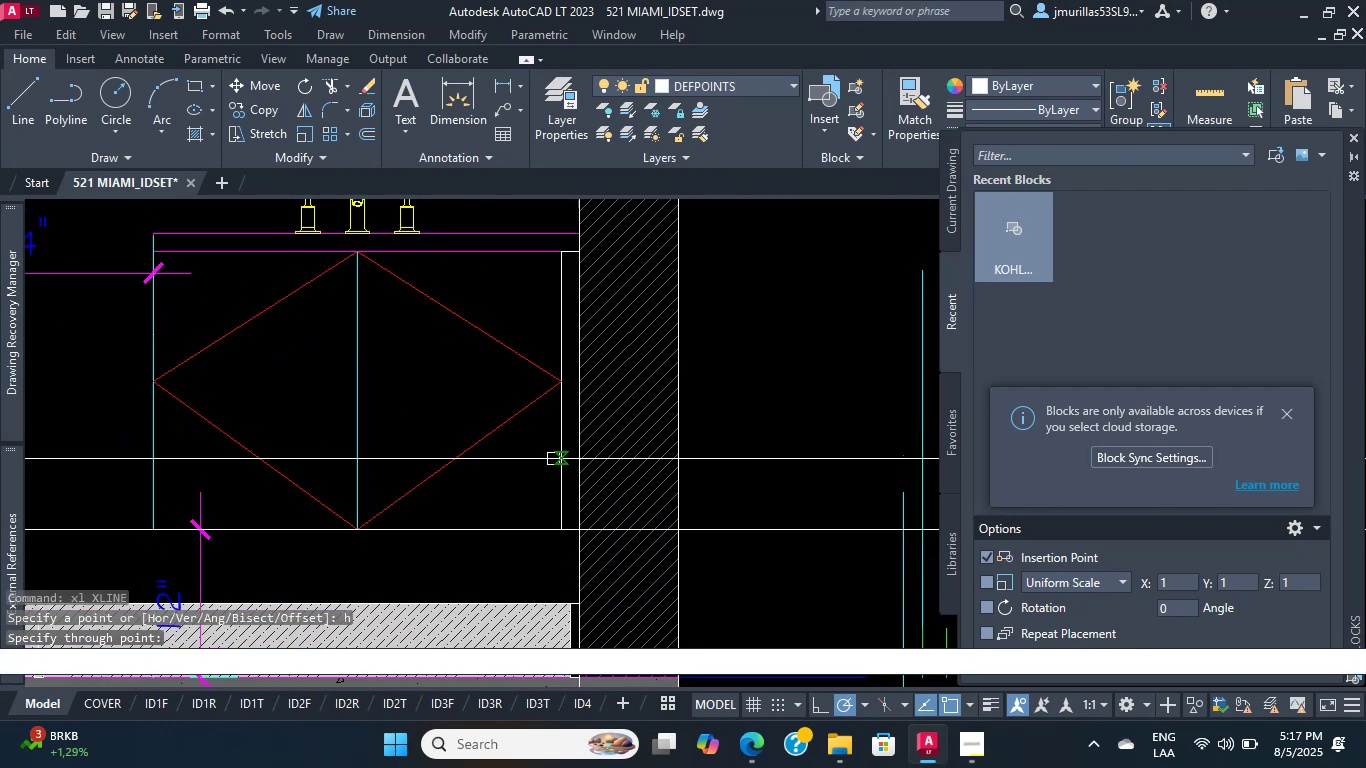 
scroll: coordinate [598, 277], scroll_direction: up, amount: 3.0
 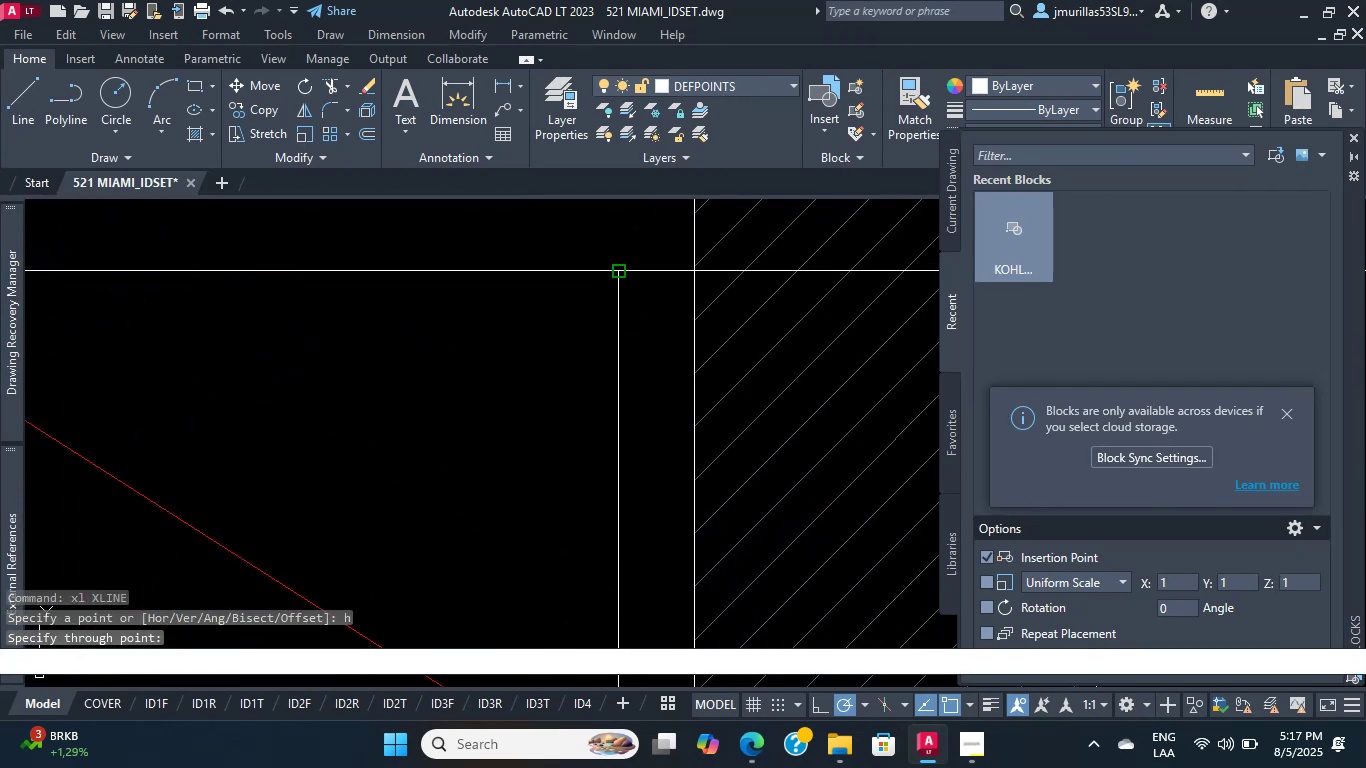 
left_click([617, 277])
 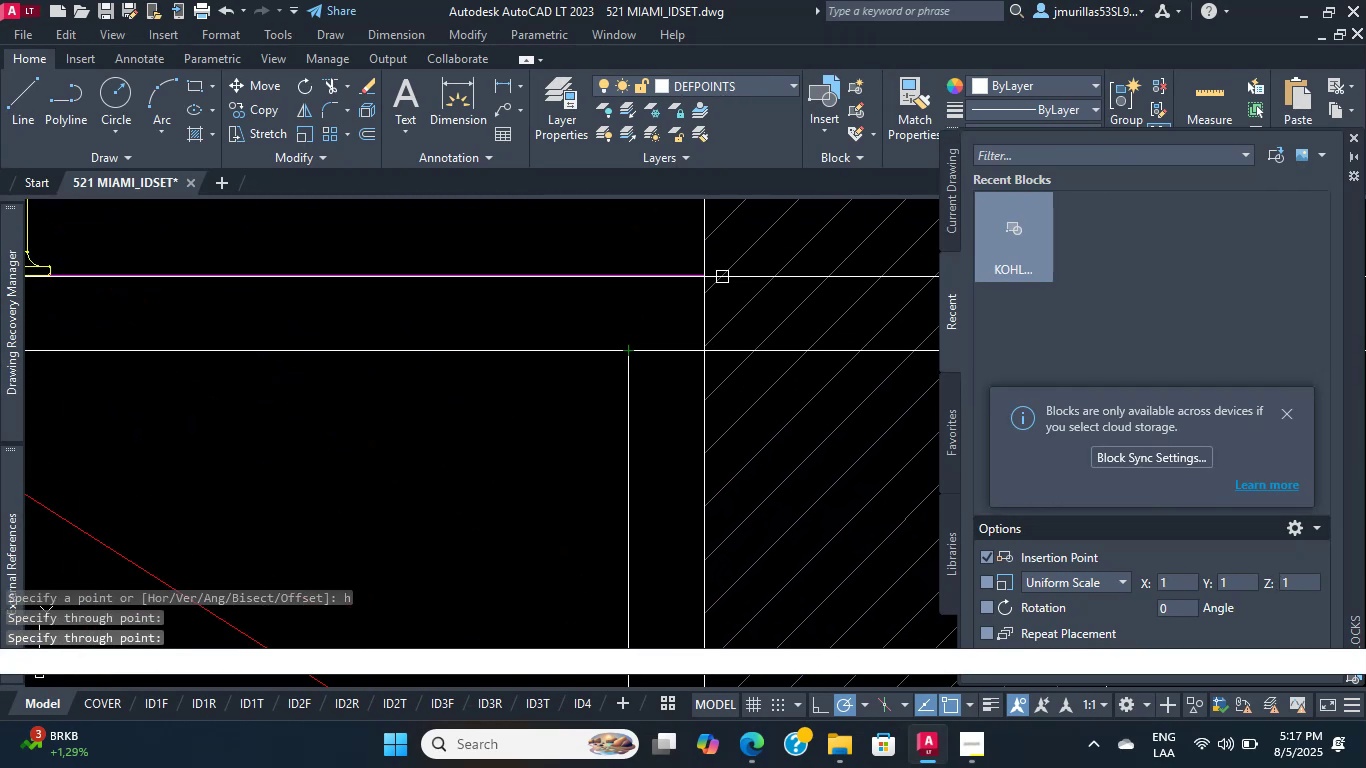 
left_click([706, 276])
 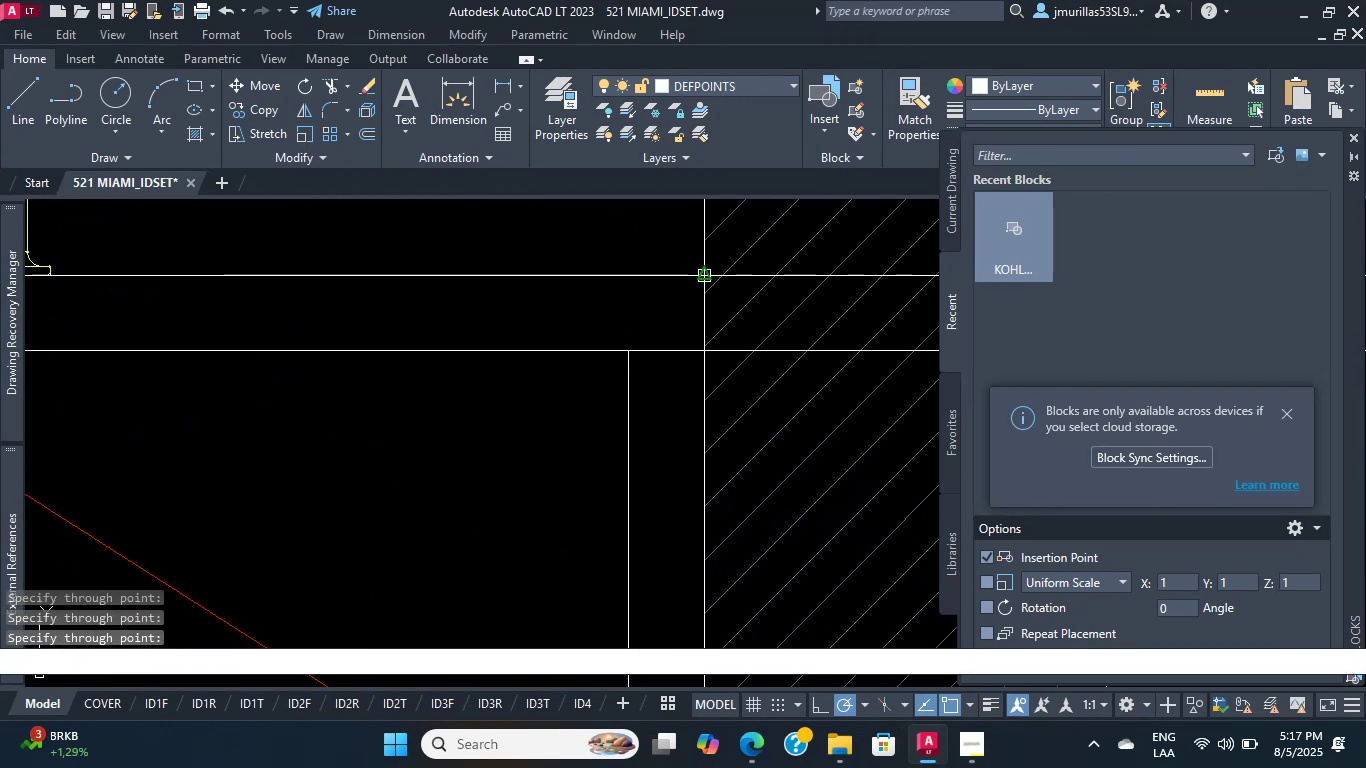 
key(Escape)
 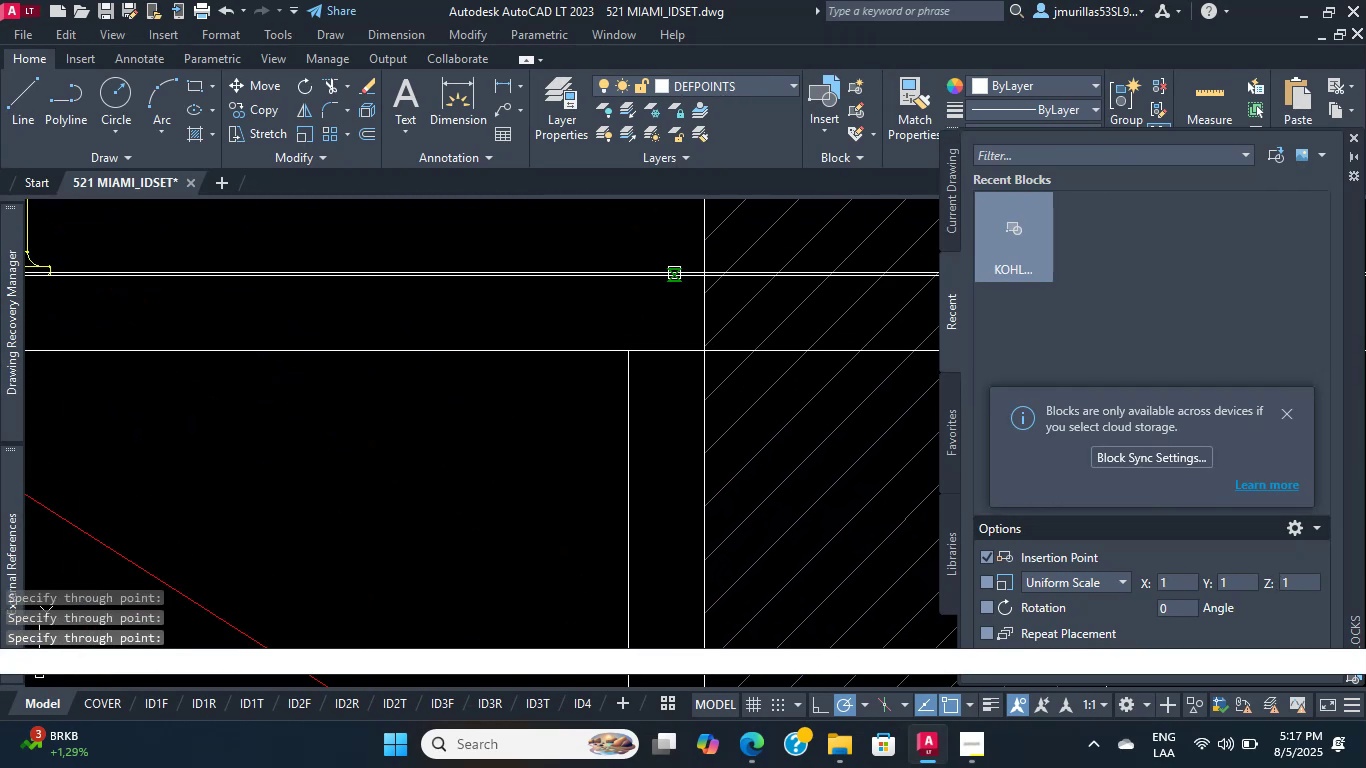 
scroll: coordinate [590, 286], scroll_direction: down, amount: 13.0
 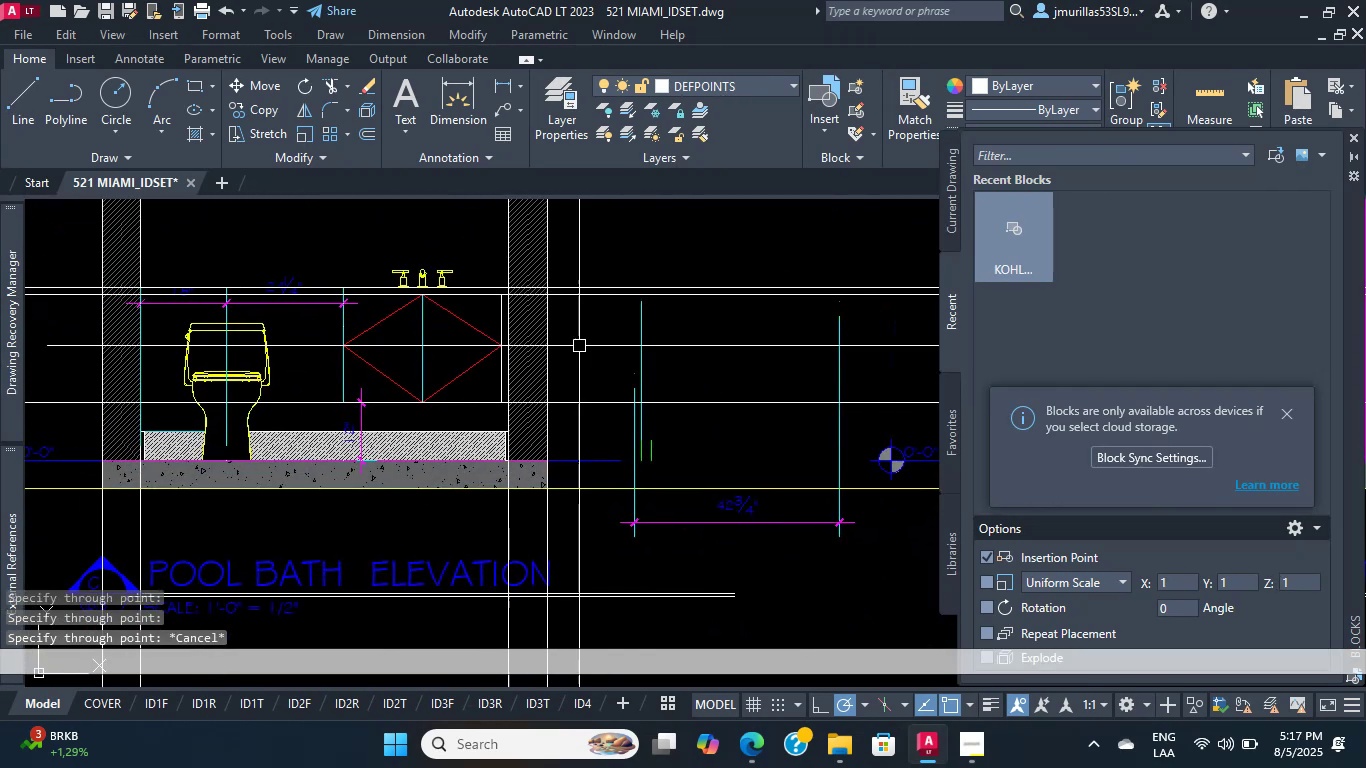 
scroll: coordinate [599, 352], scroll_direction: up, amount: 1.0
 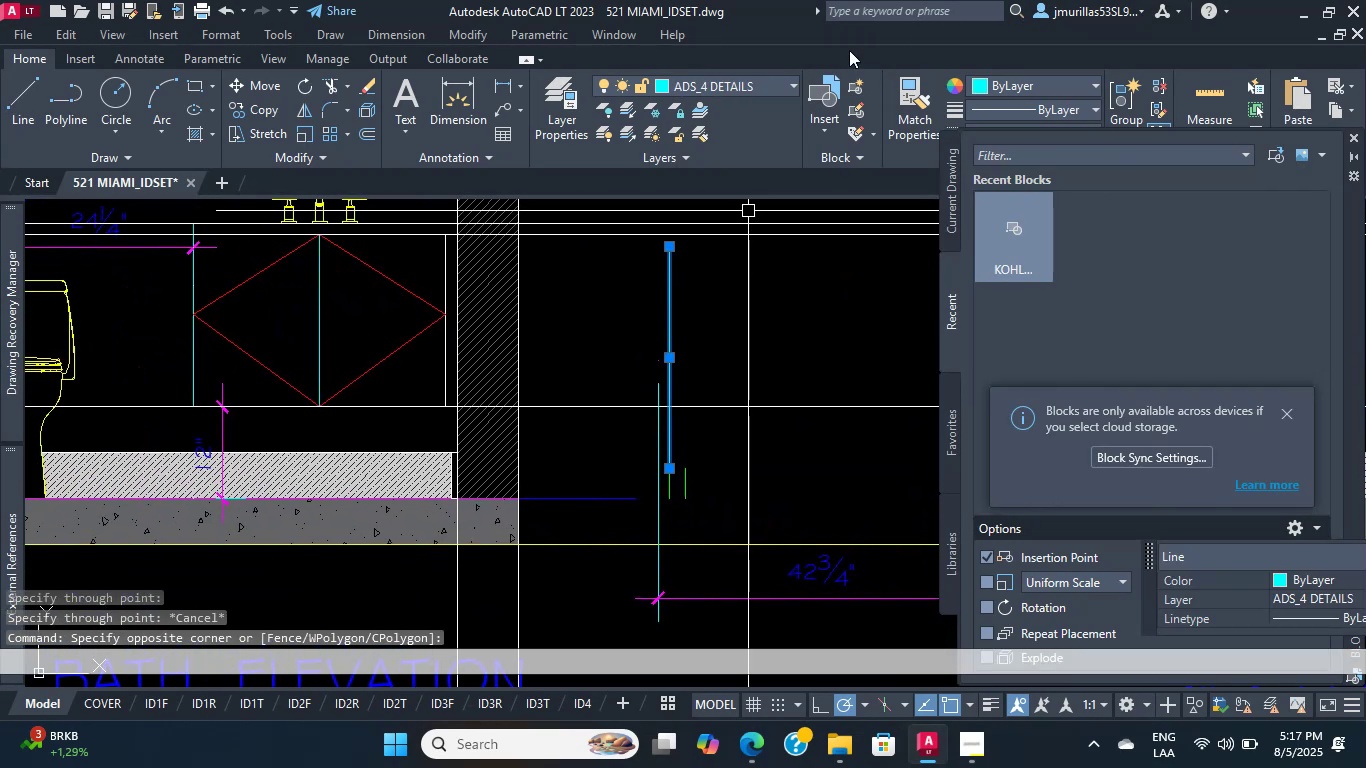 
left_click([926, 102])
 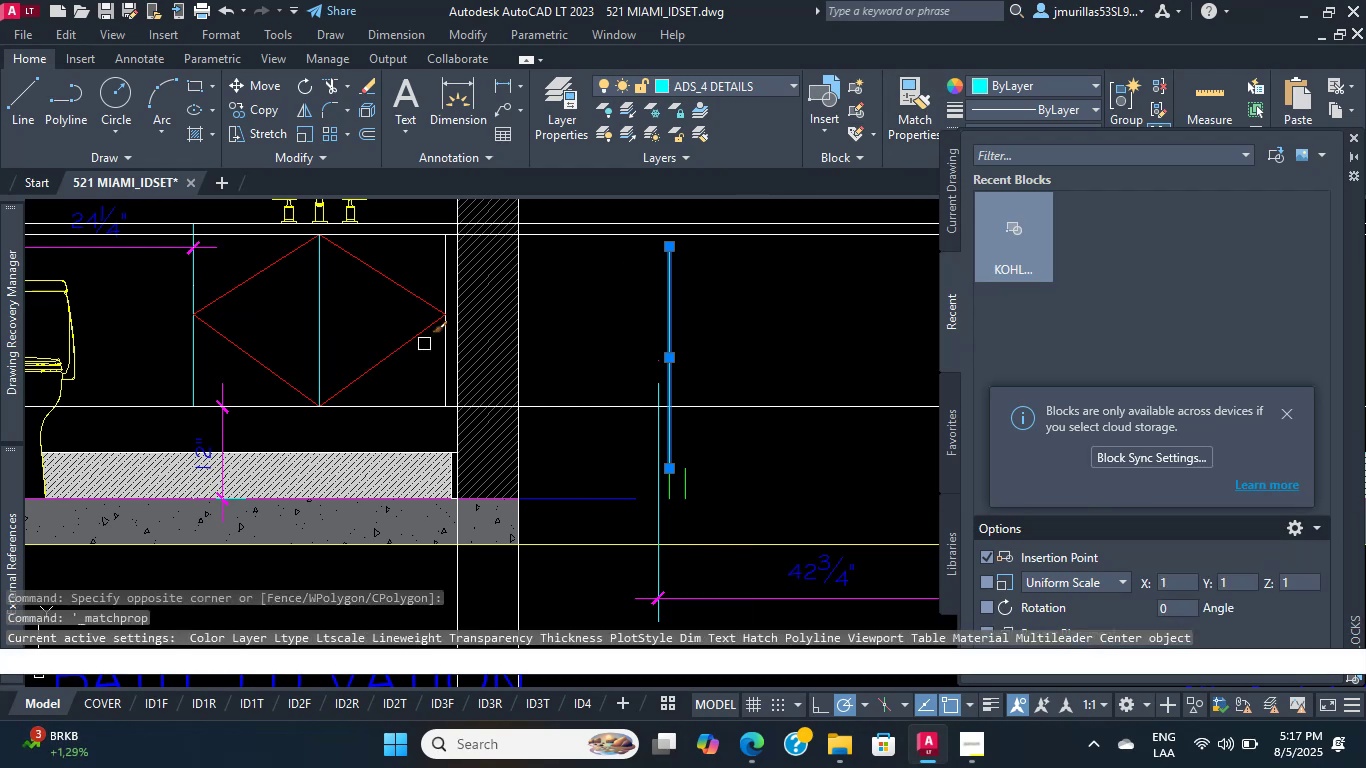 
scroll: coordinate [422, 376], scroll_direction: up, amount: 4.0
 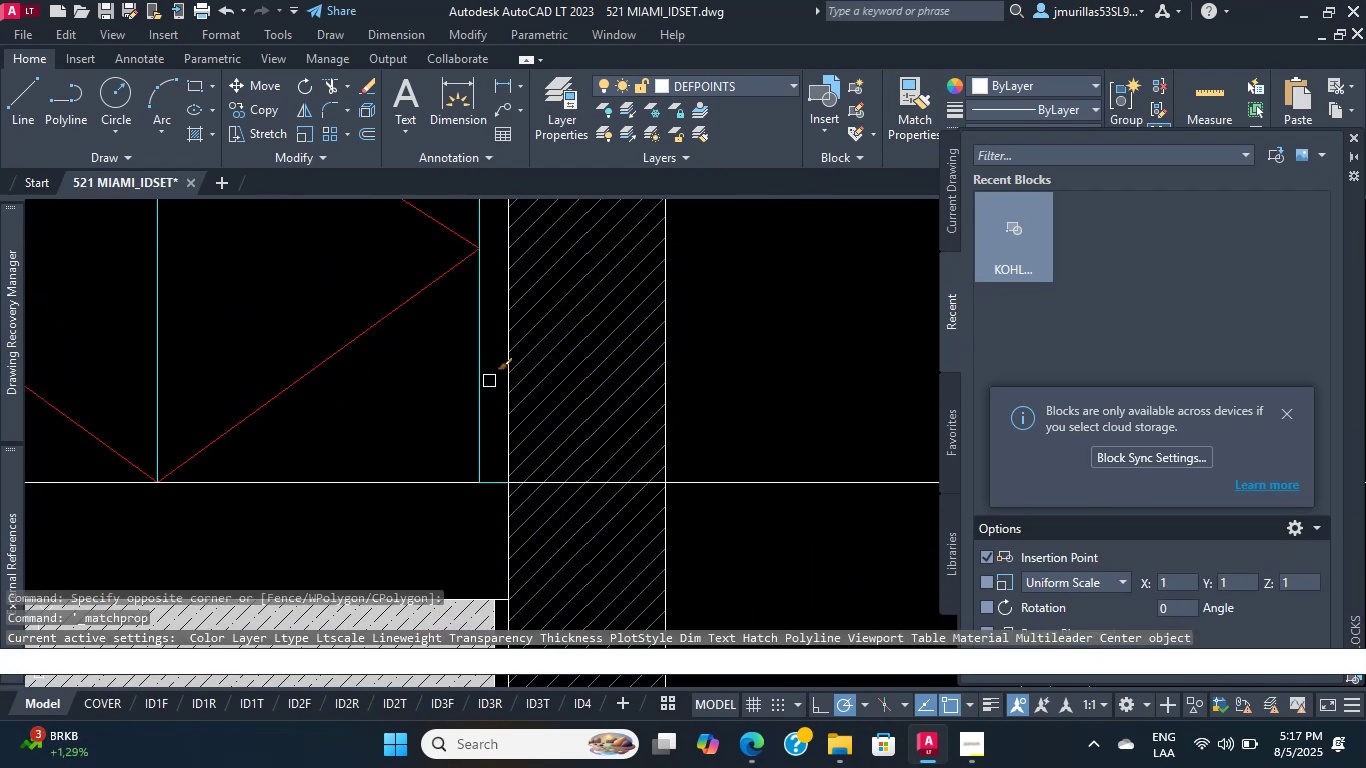 
double_click([447, 372])
 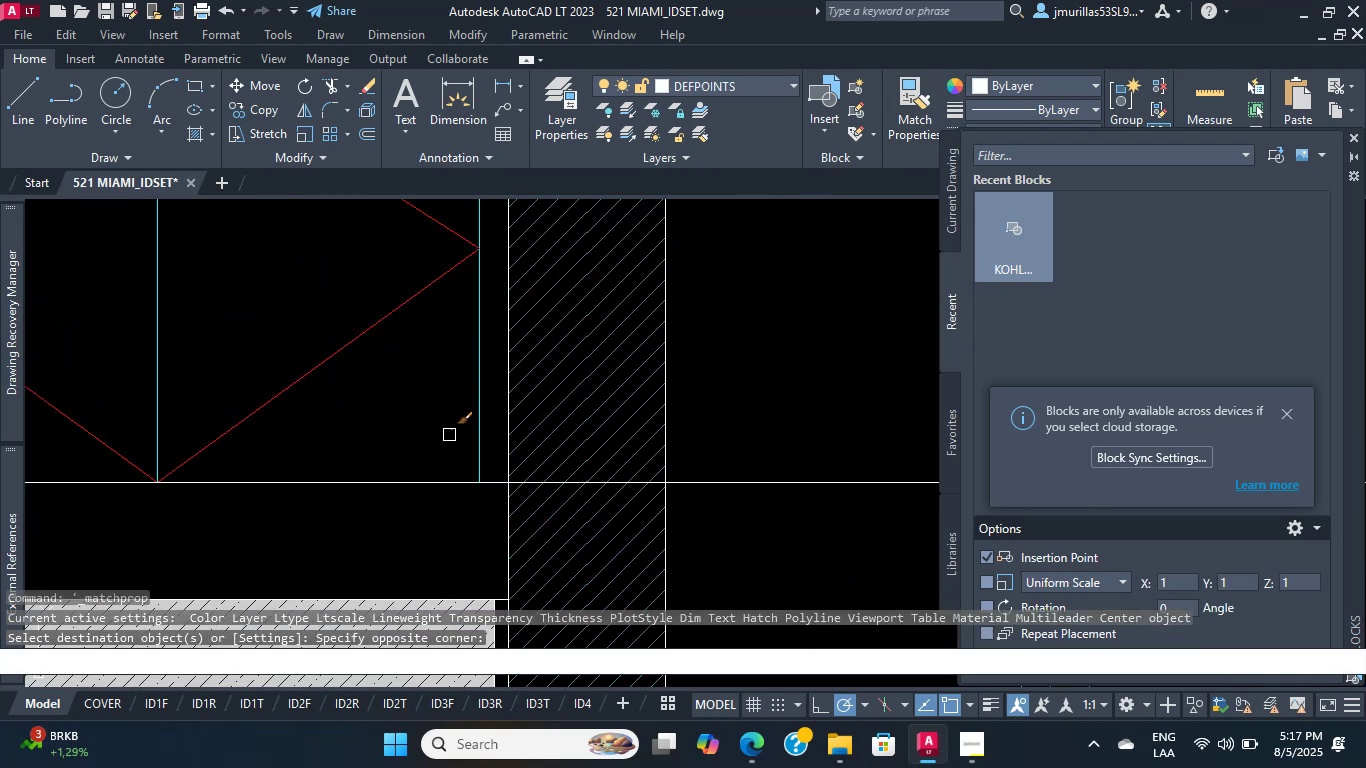 
scroll: coordinate [422, 405], scroll_direction: down, amount: 7.0
 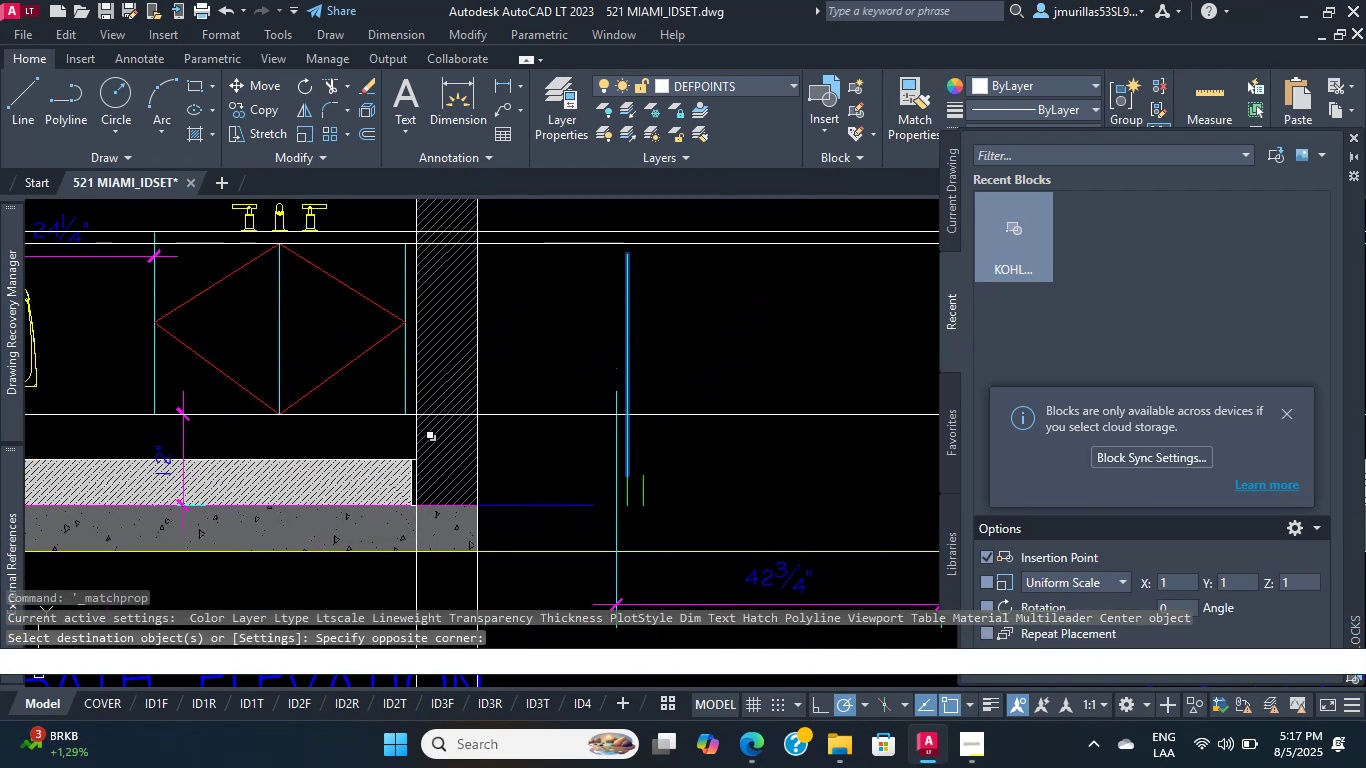 
key(Escape)
 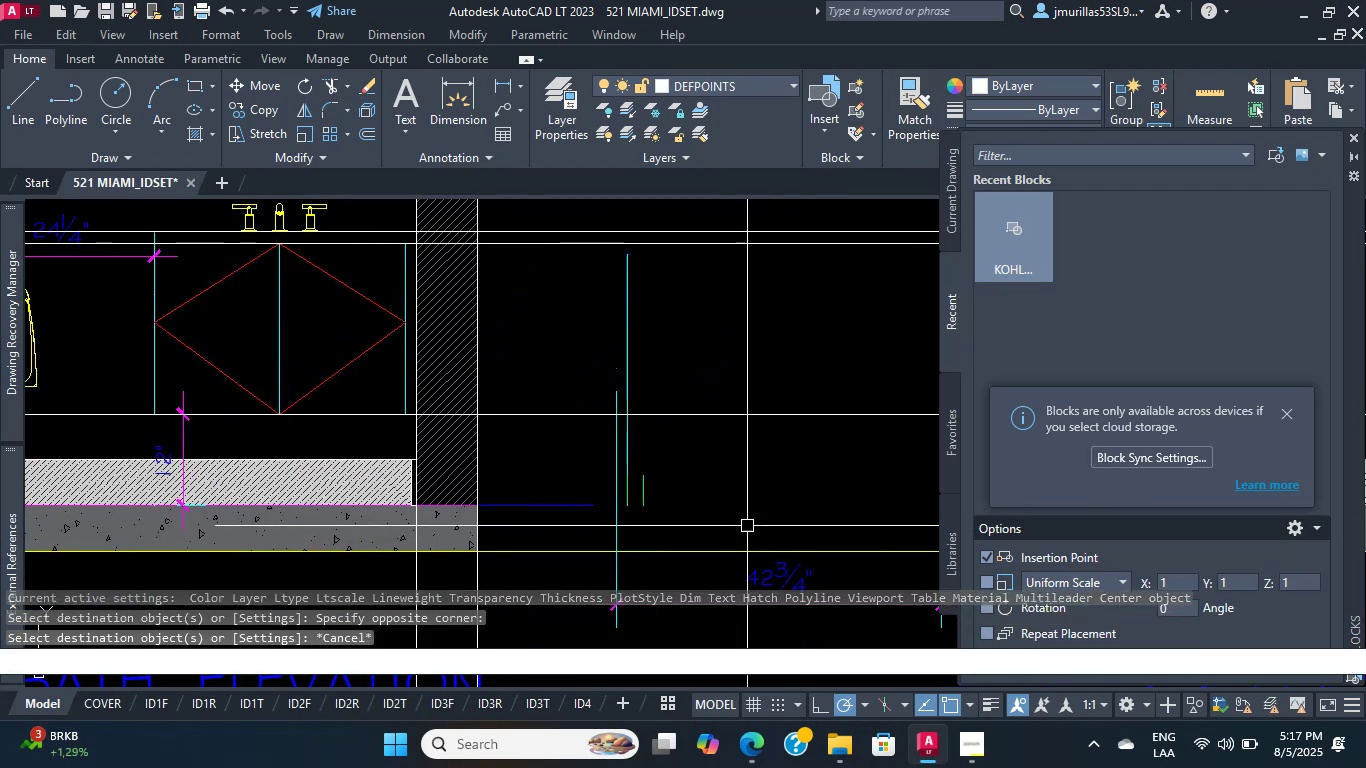 
scroll: coordinate [726, 526], scroll_direction: up, amount: 2.0
 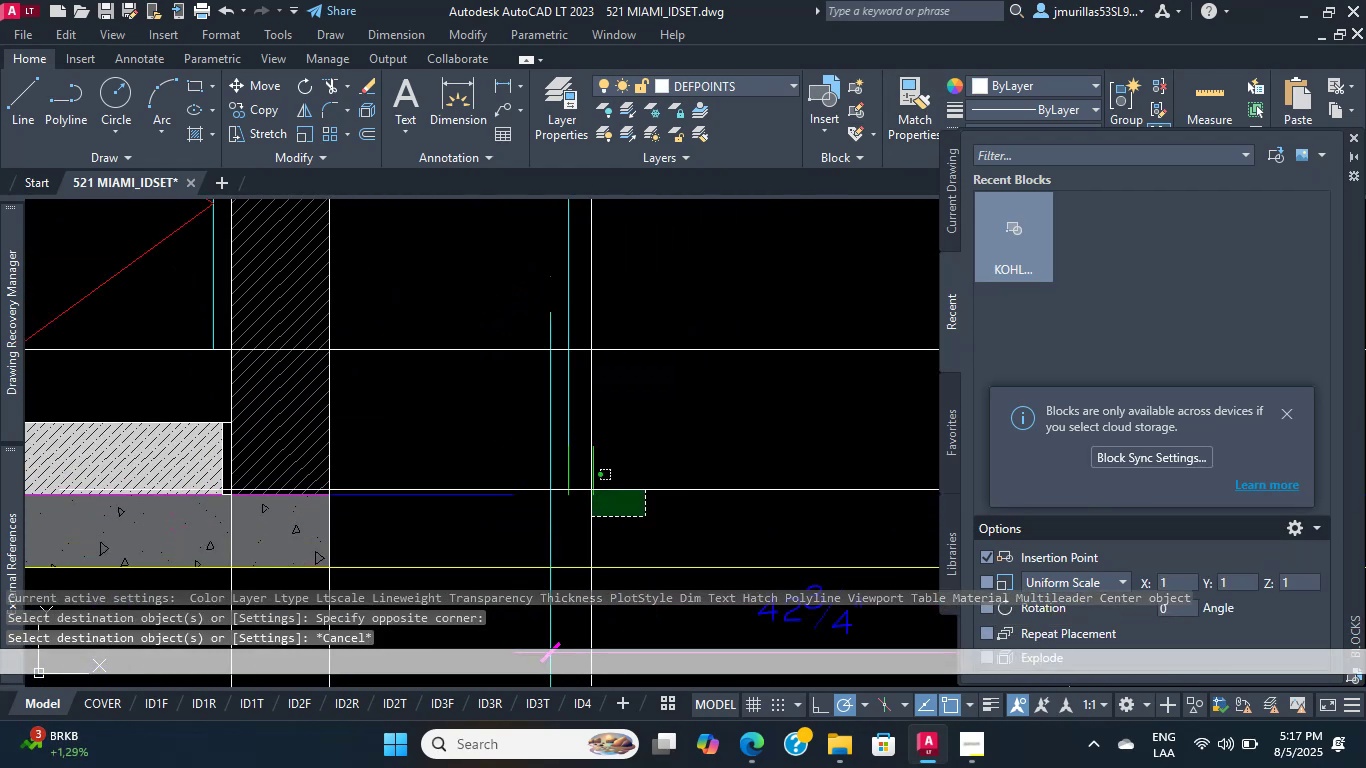 
double_click([569, 480])
 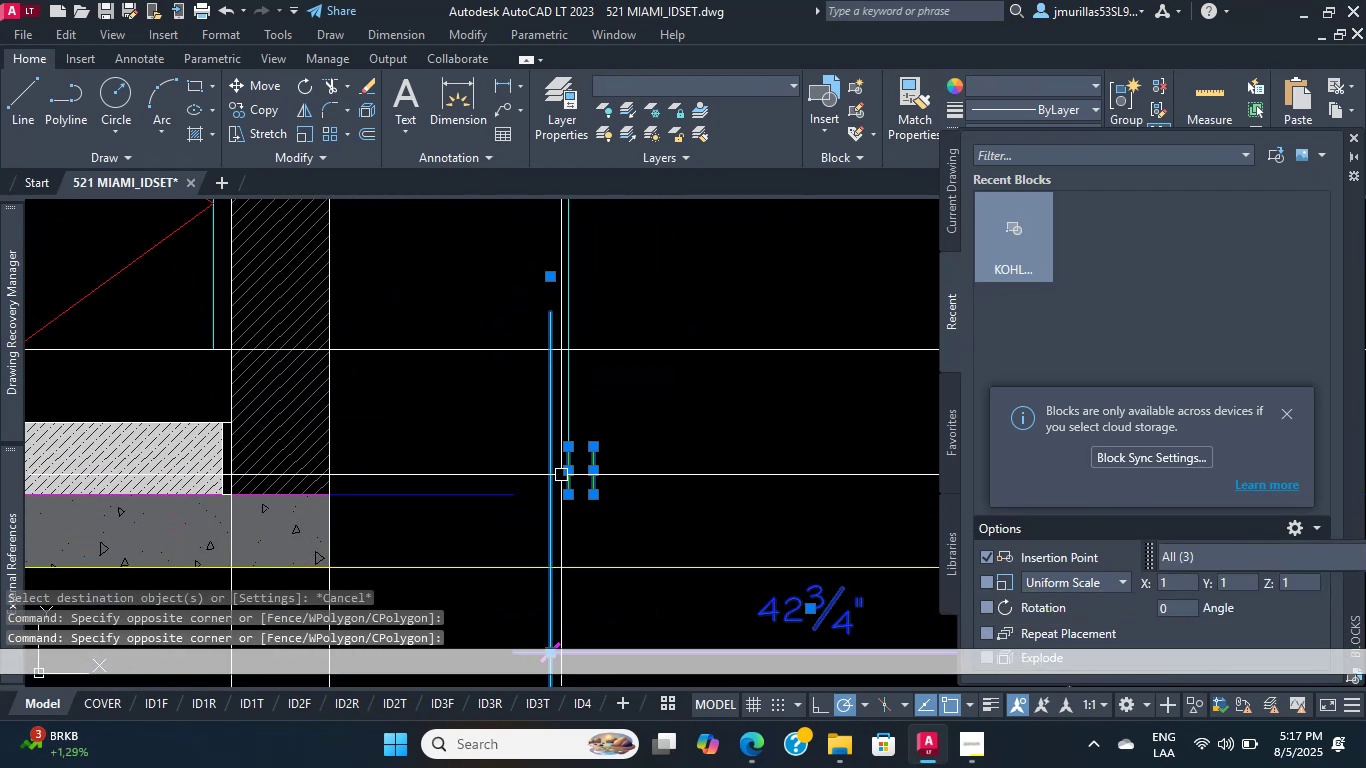 
key(Escape)
 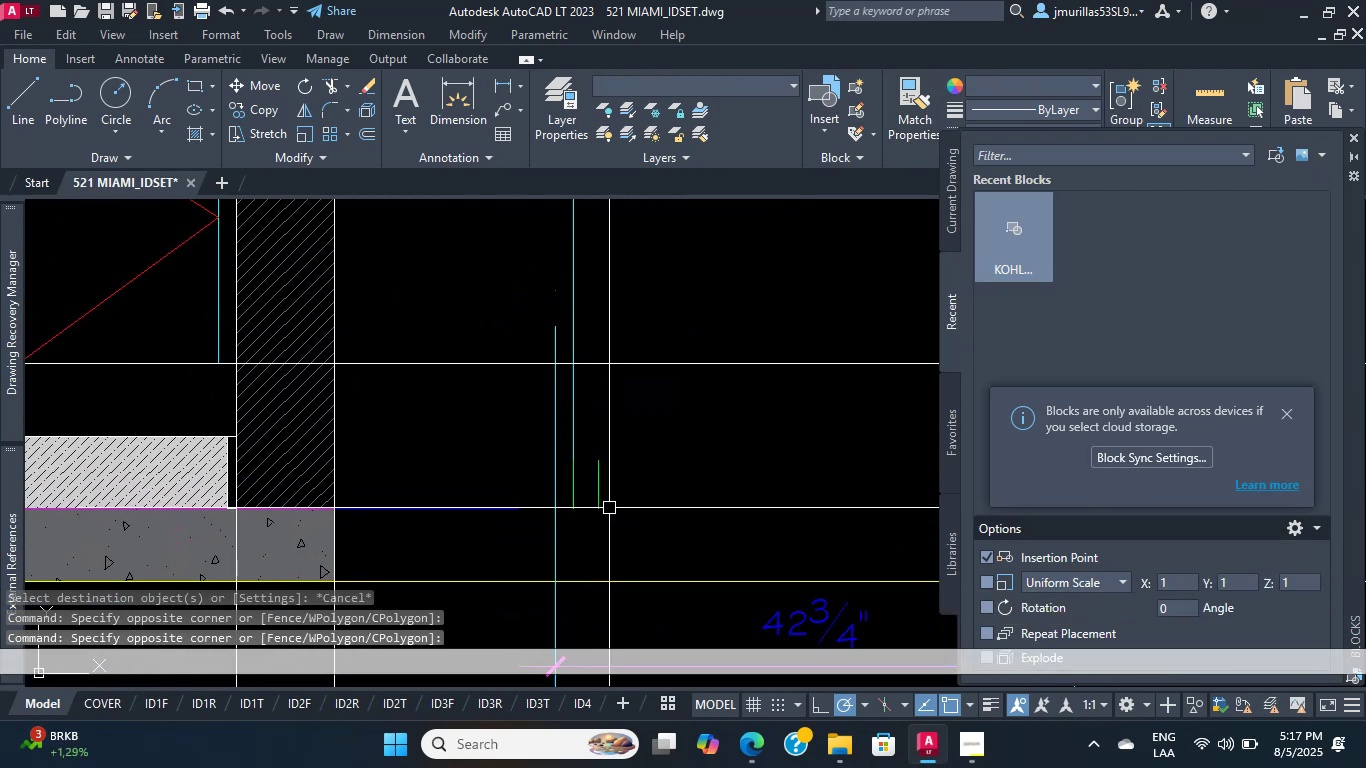 
scroll: coordinate [627, 511], scroll_direction: up, amount: 3.0
 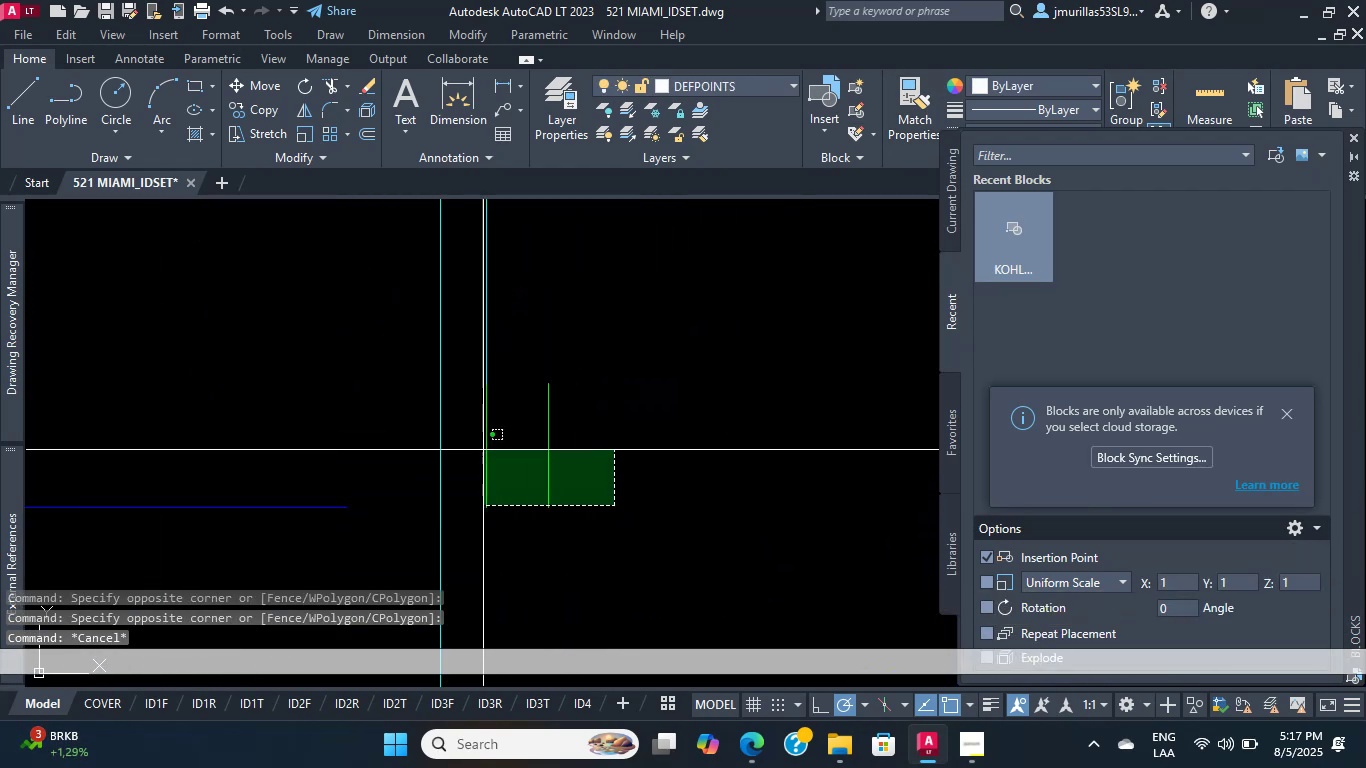 
double_click([483, 450])
 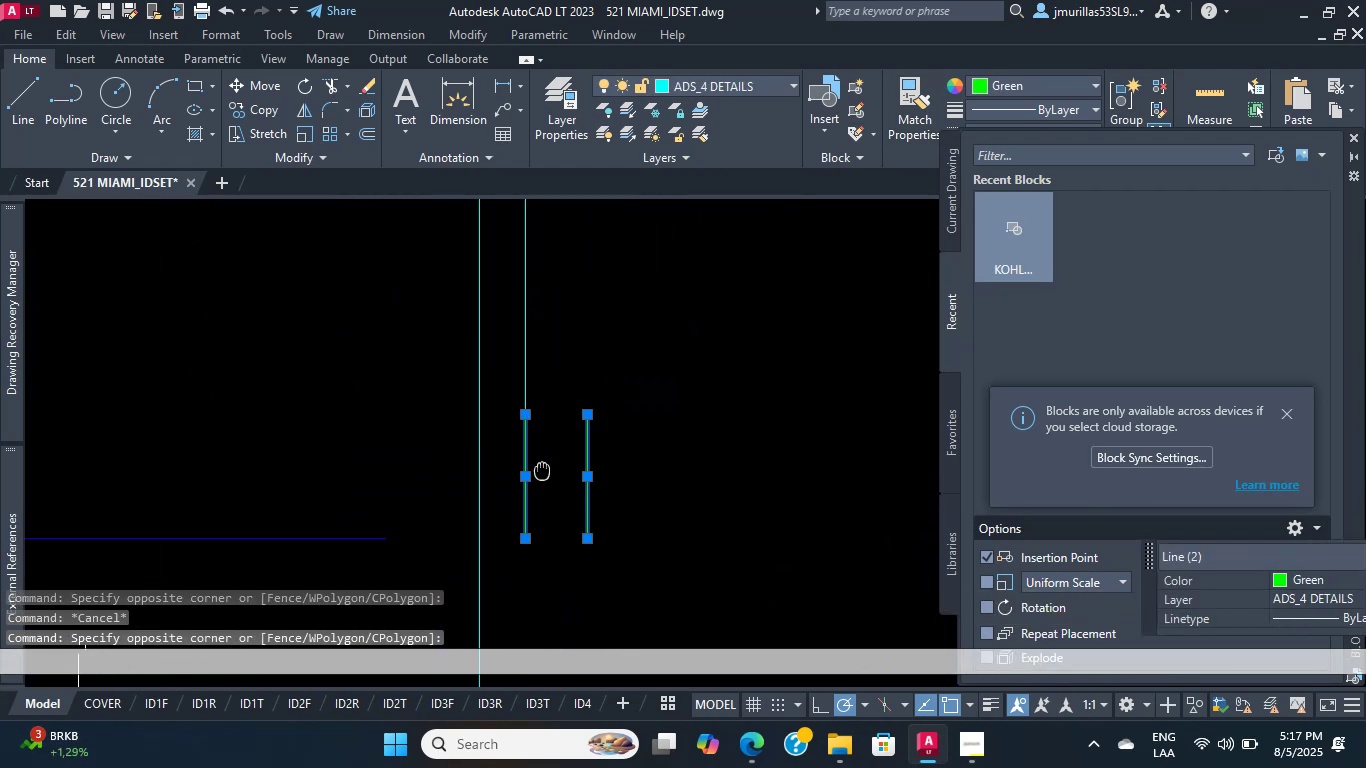 
type(mi )
 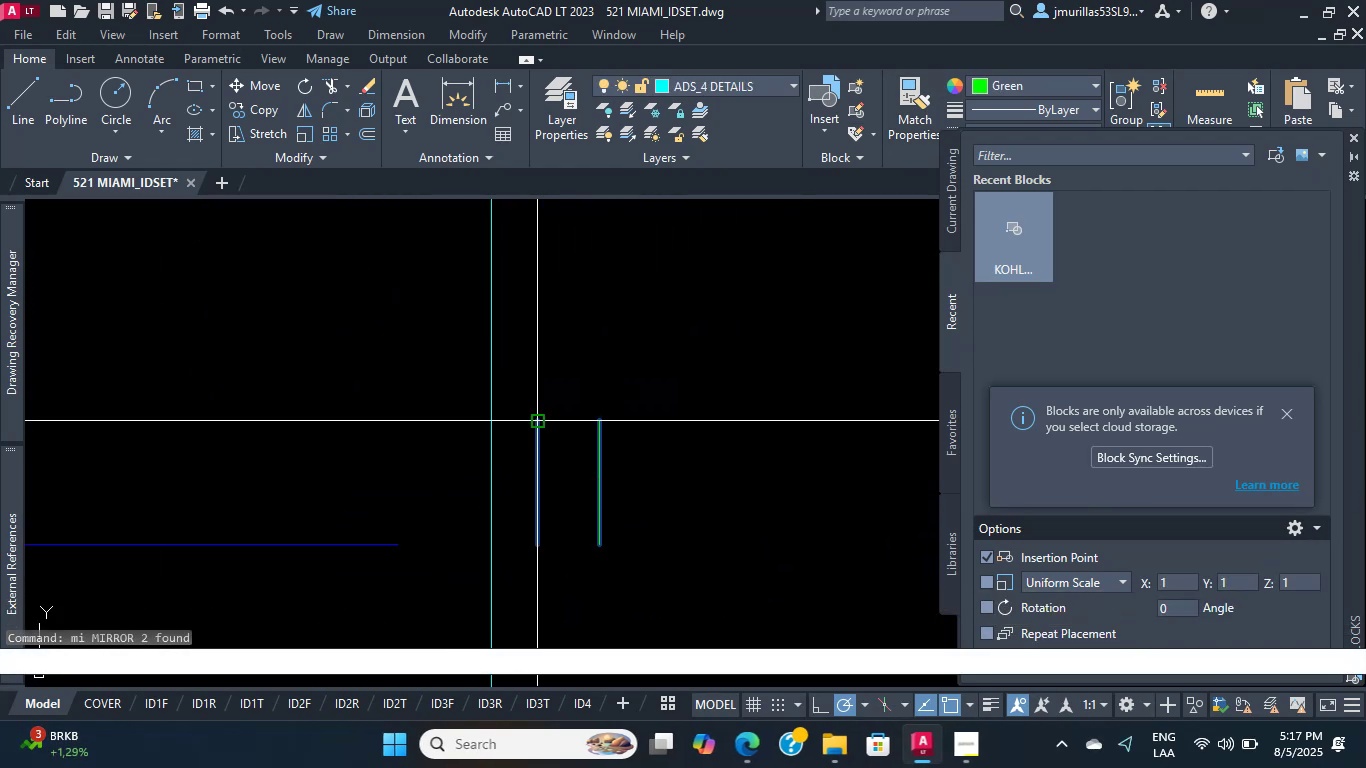 
left_click([536, 420])
 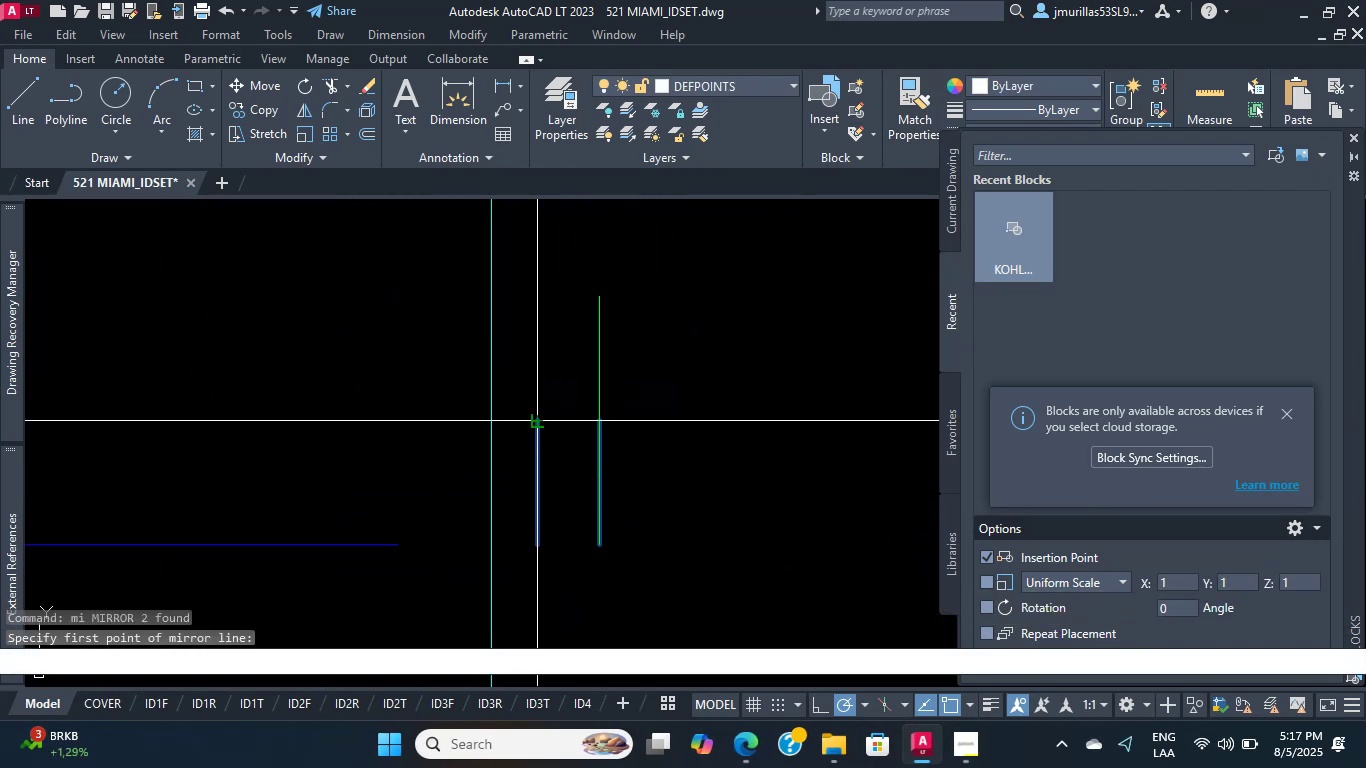 
key(Escape)
 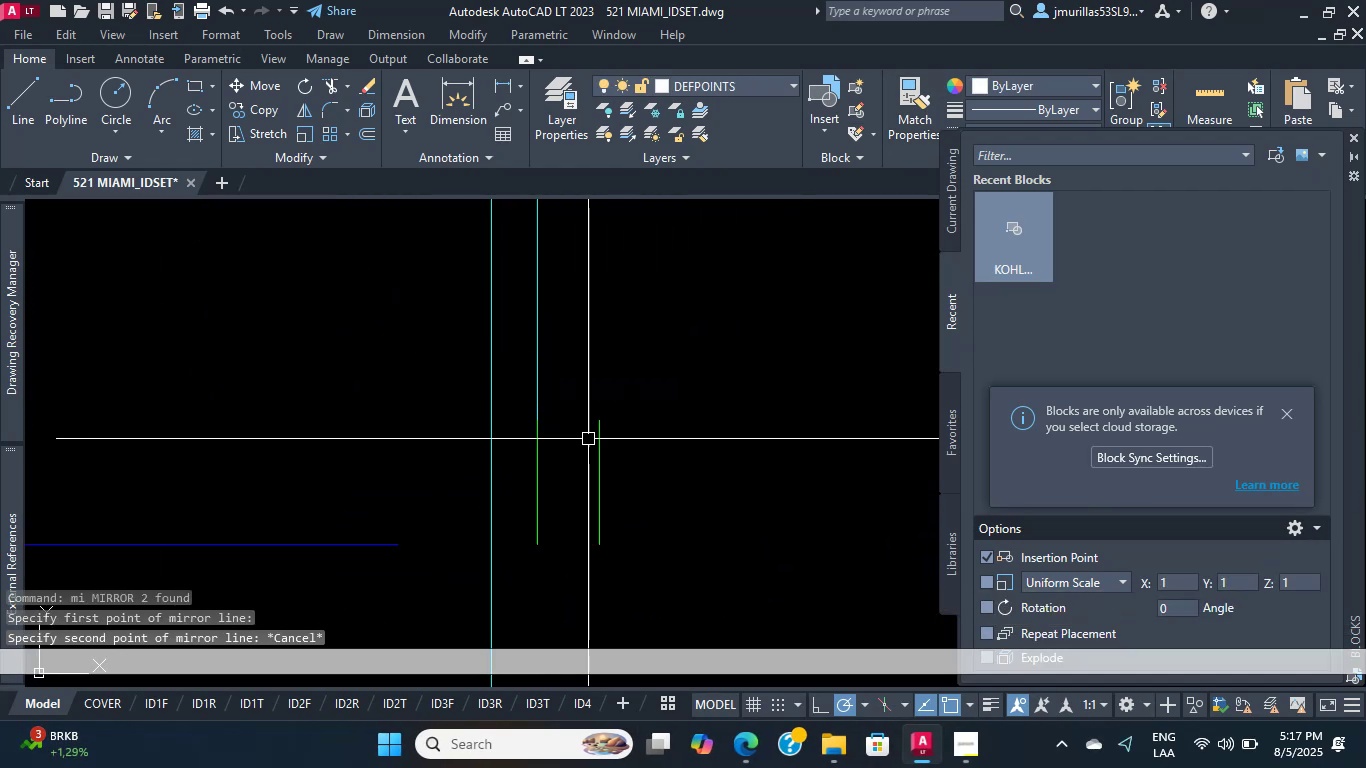 
key(Escape)
 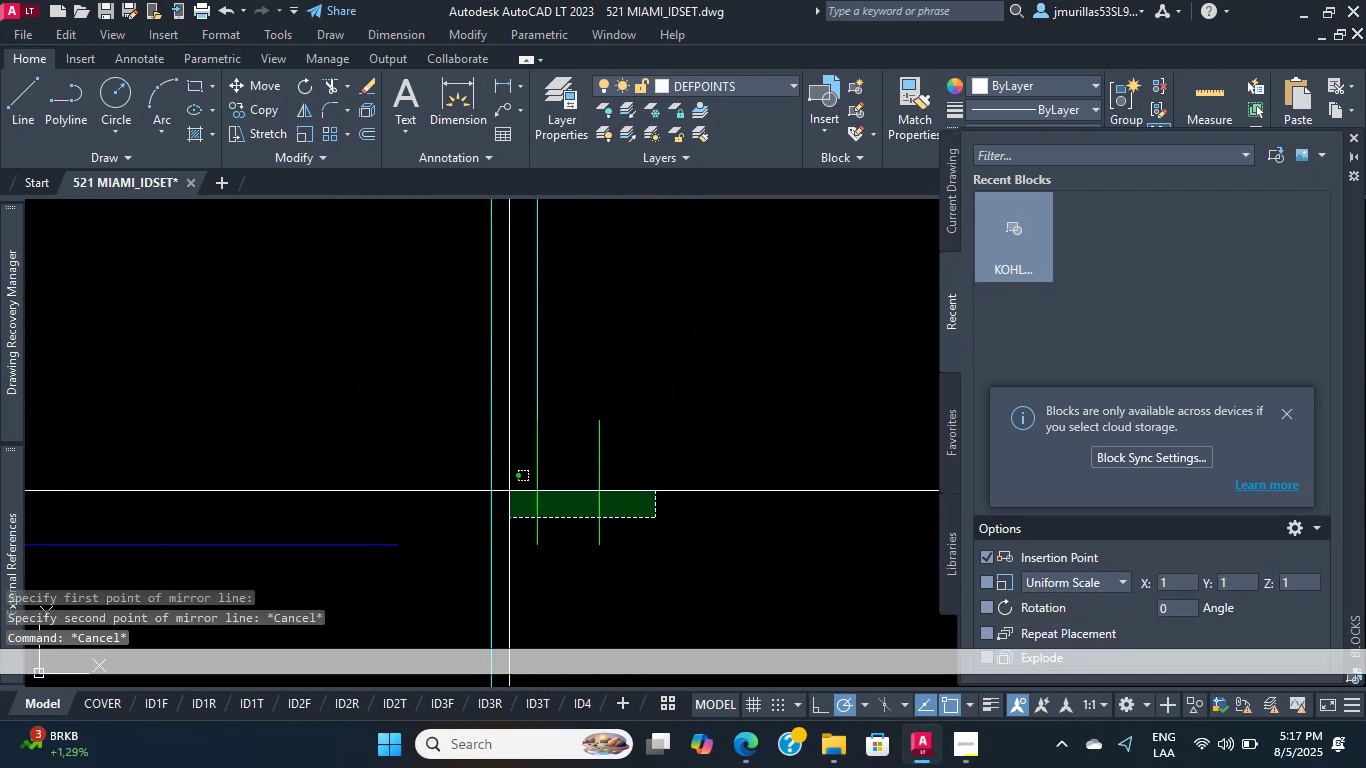 
double_click([520, 488])
 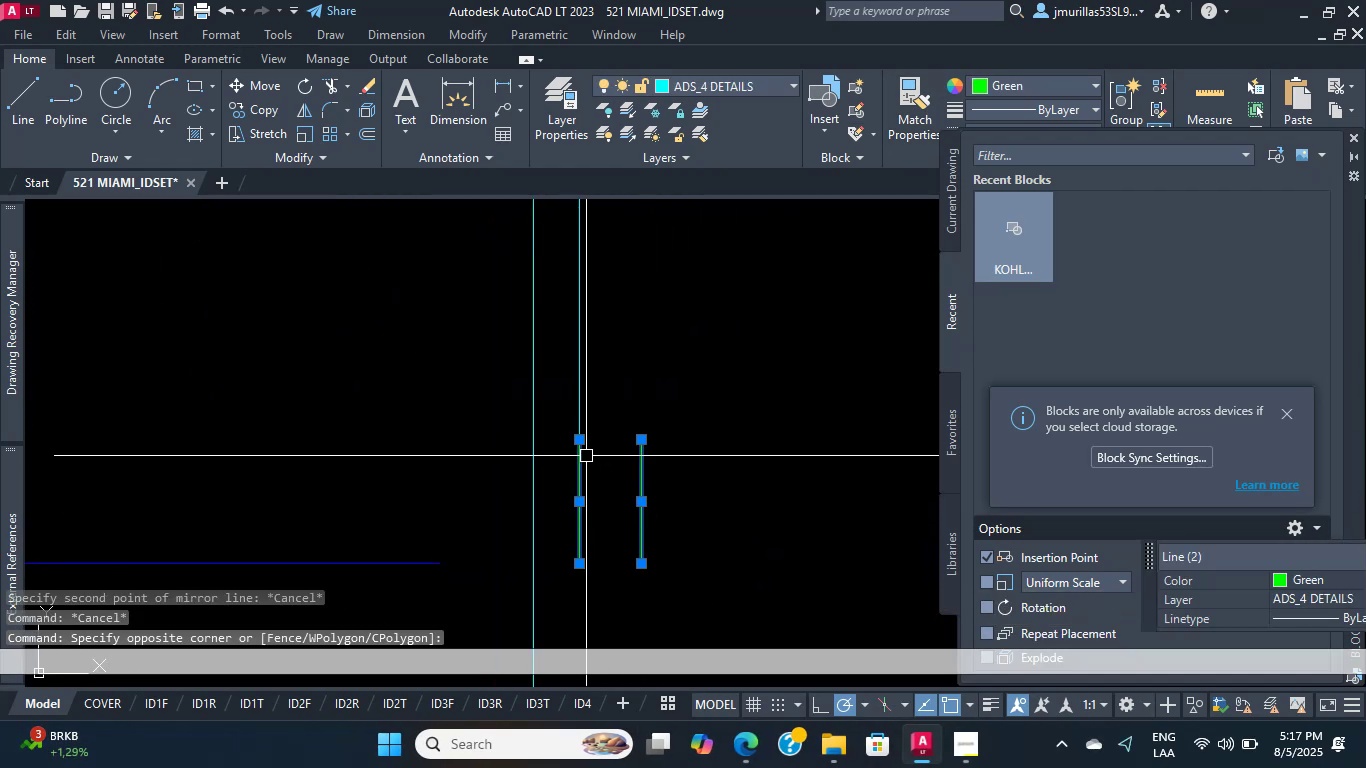 
key(M)
 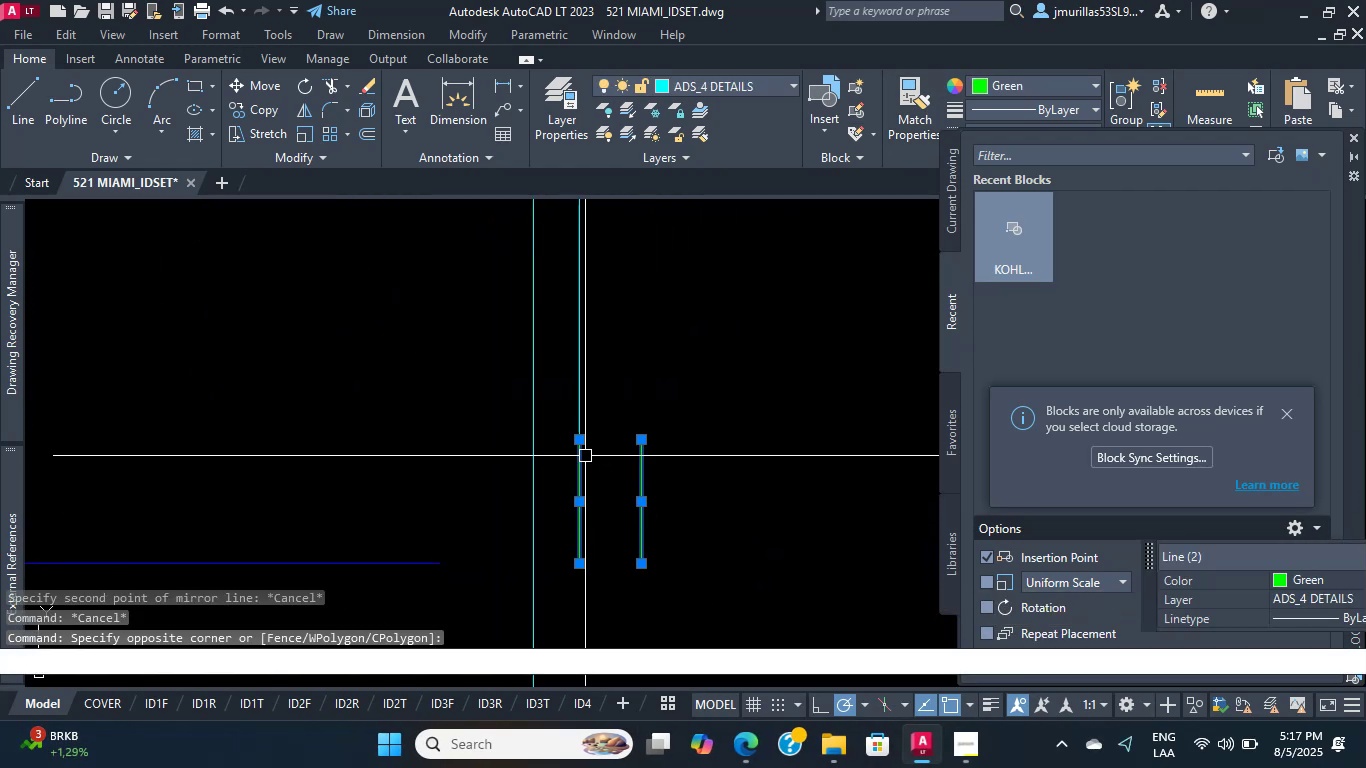 
key(Space)
 